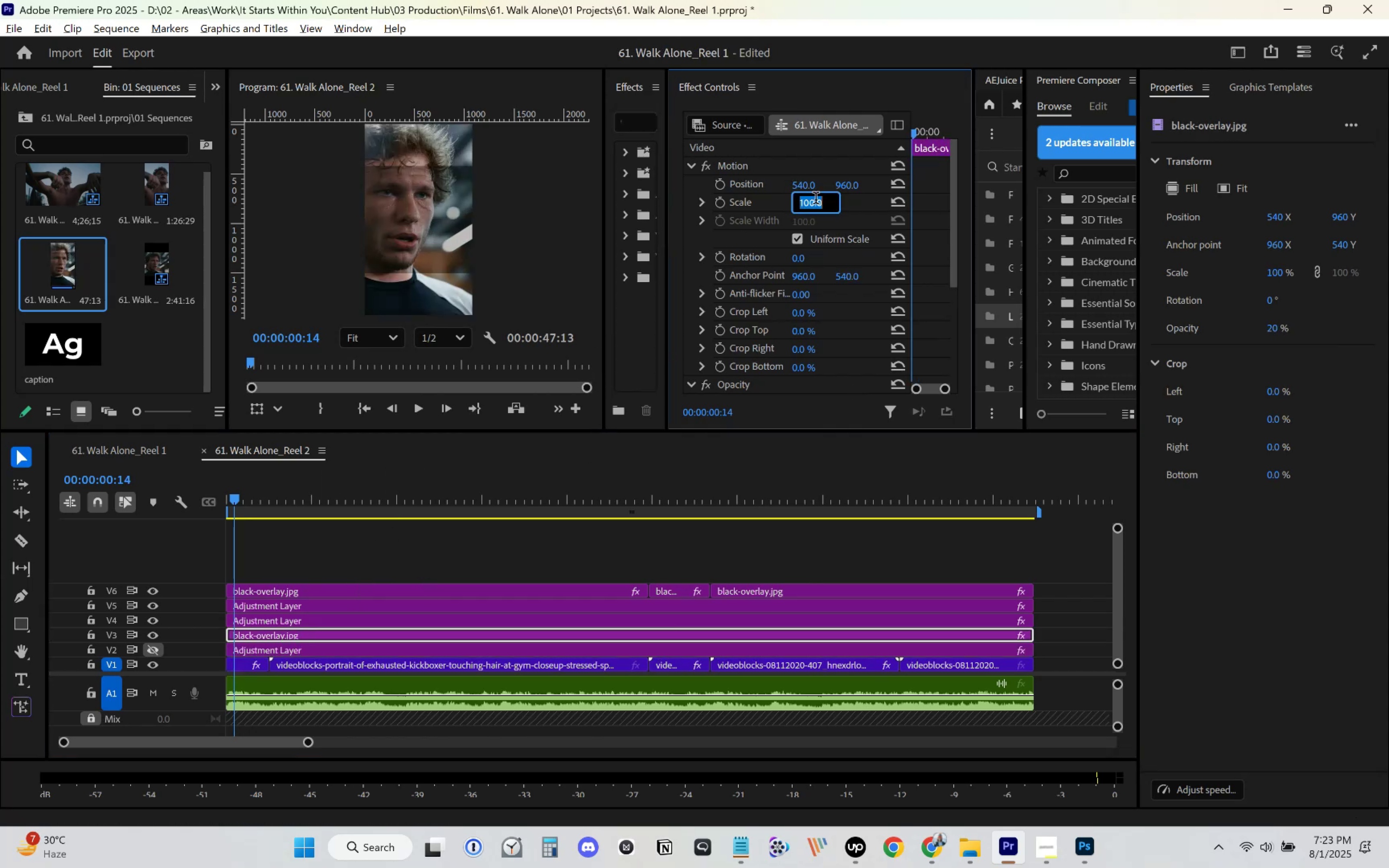 
key(Numpad1)
 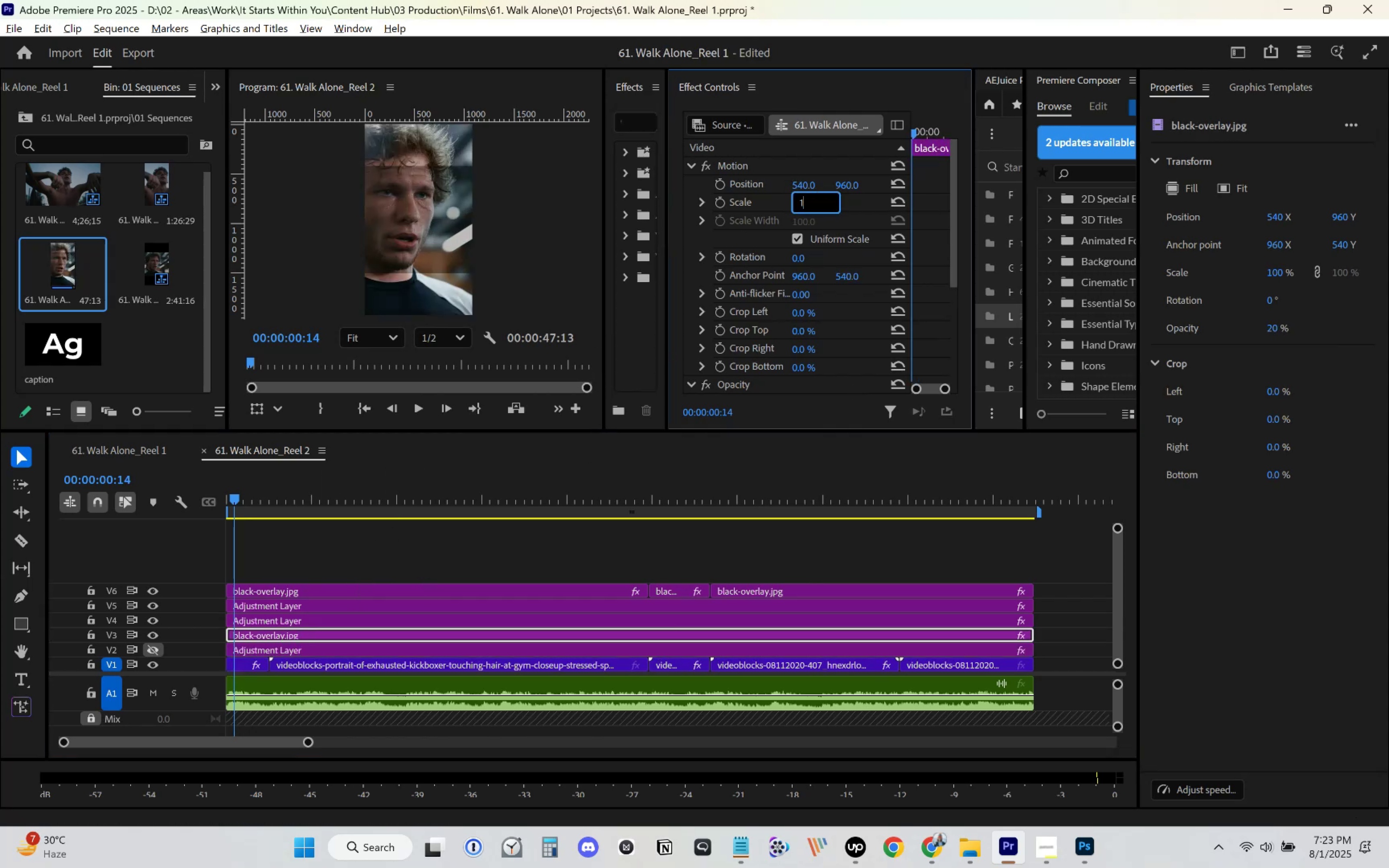 
key(Numpad8)
 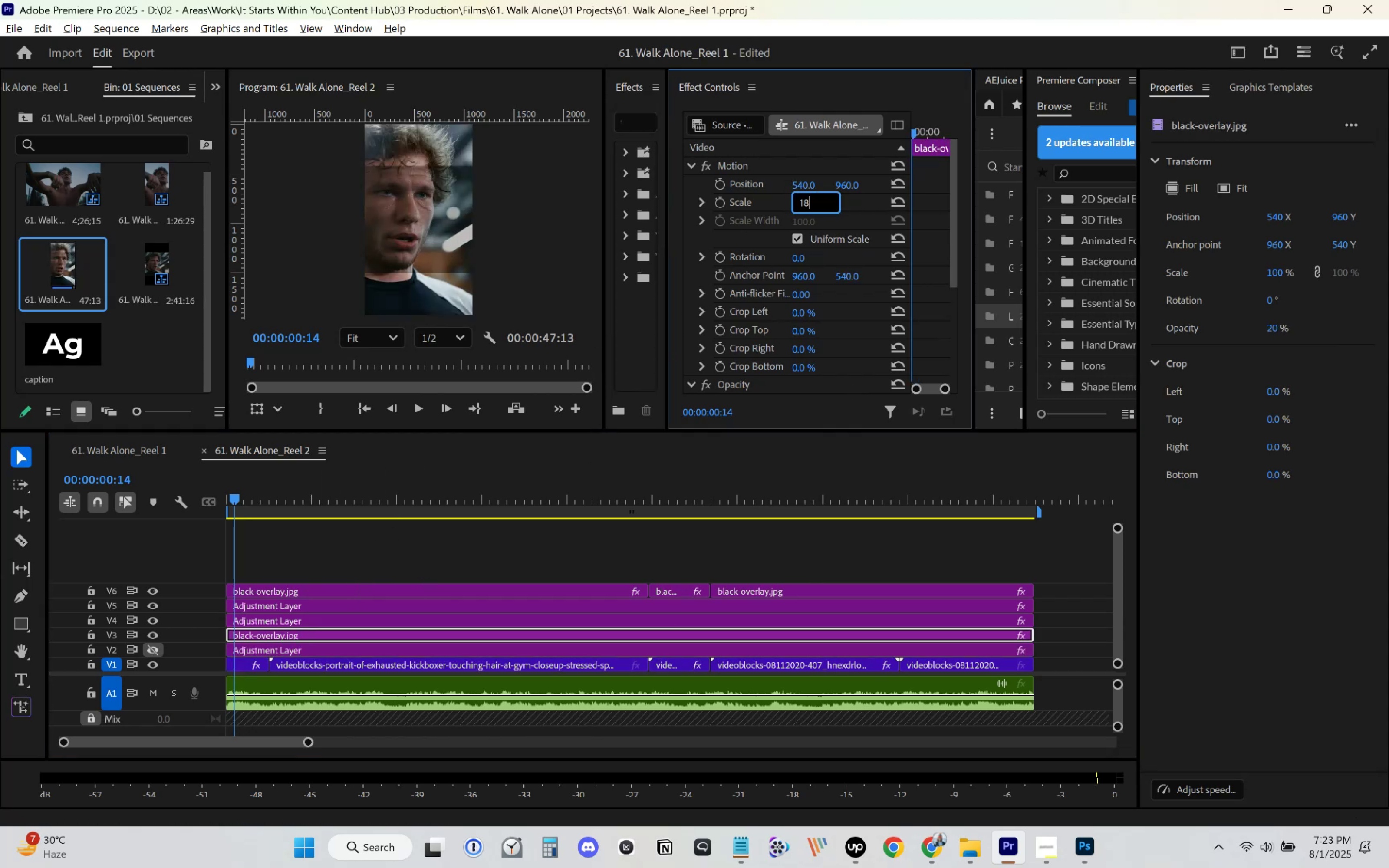 
key(Numpad0)
 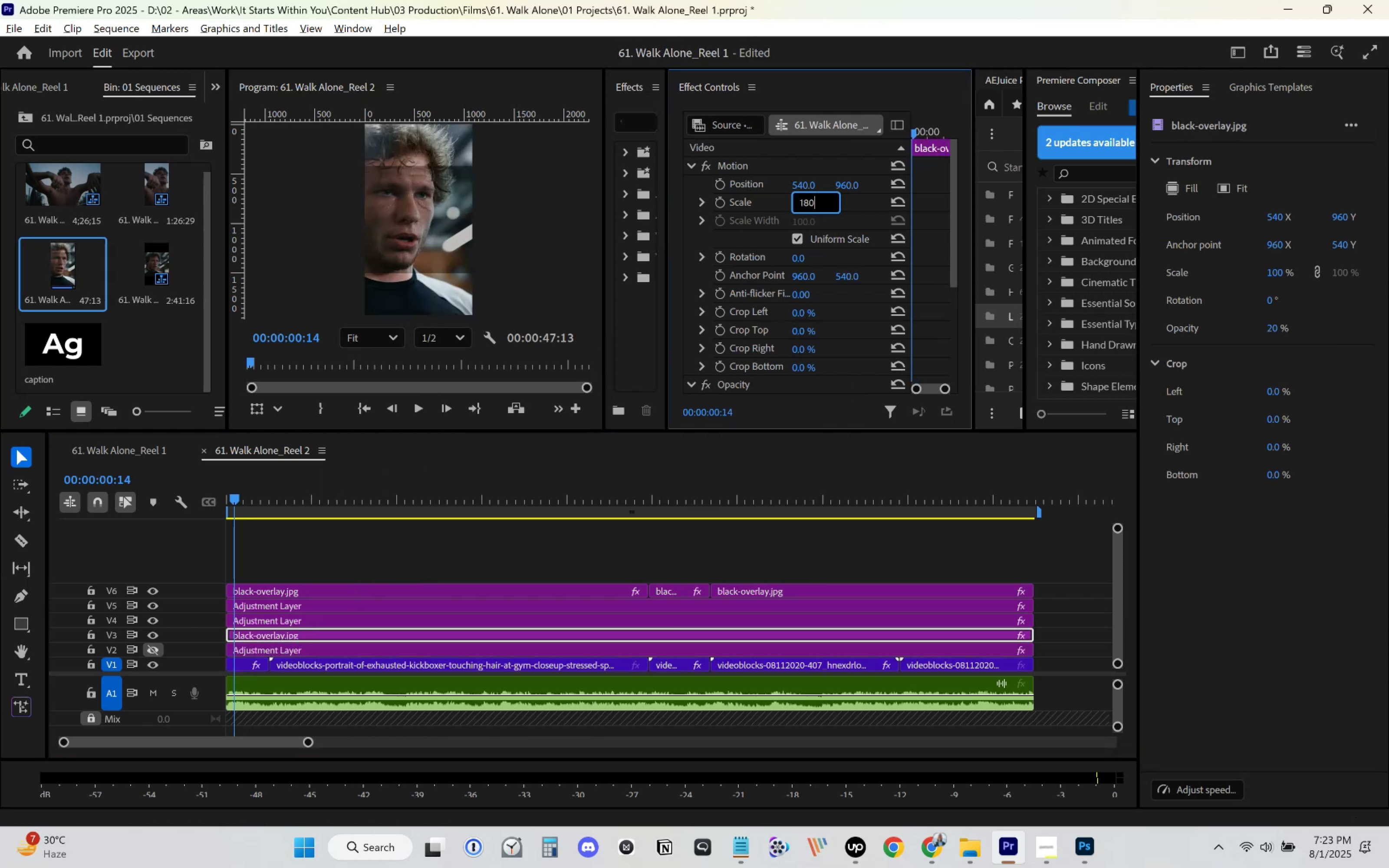 
key(Enter)
 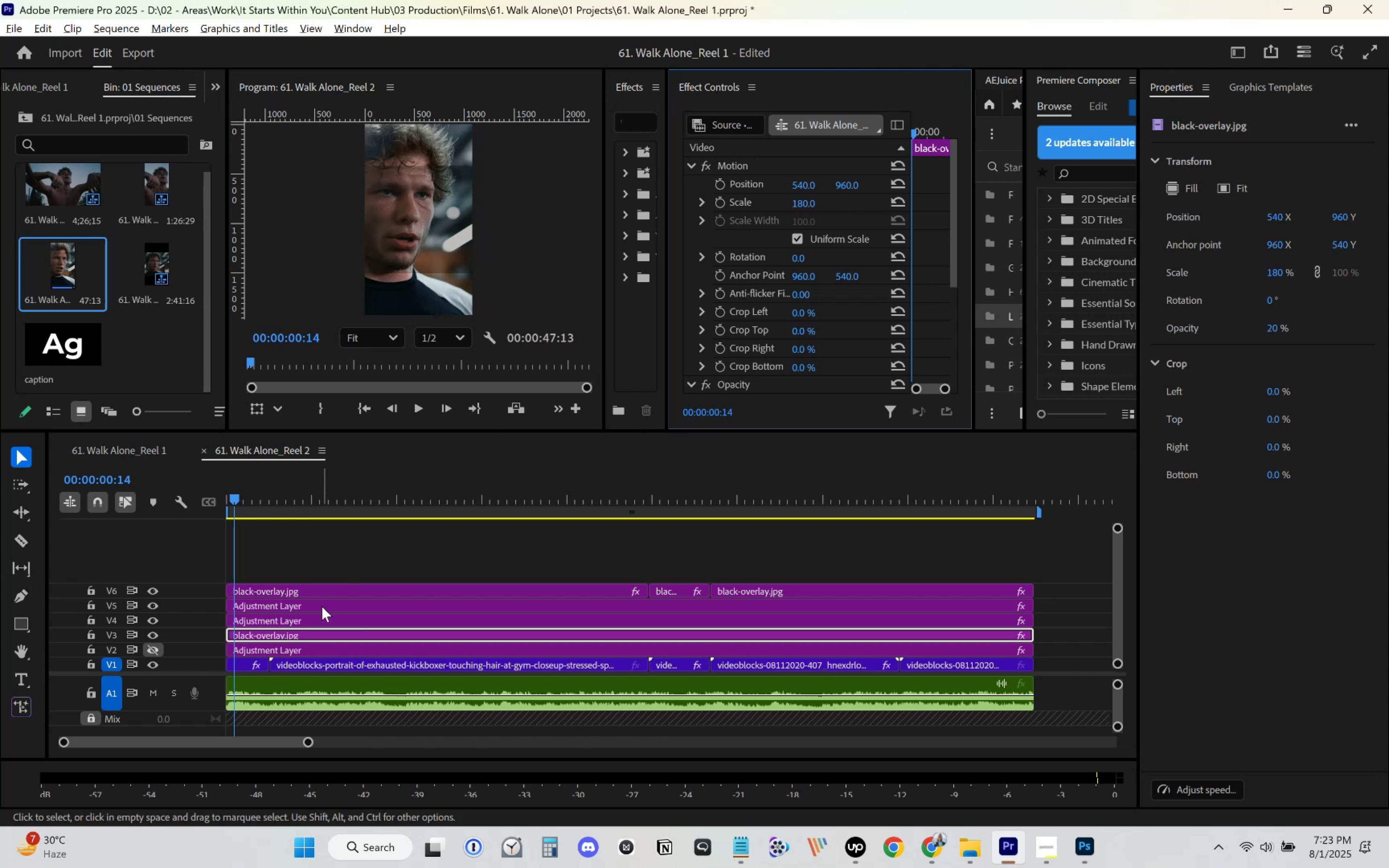 
left_click([313, 617])
 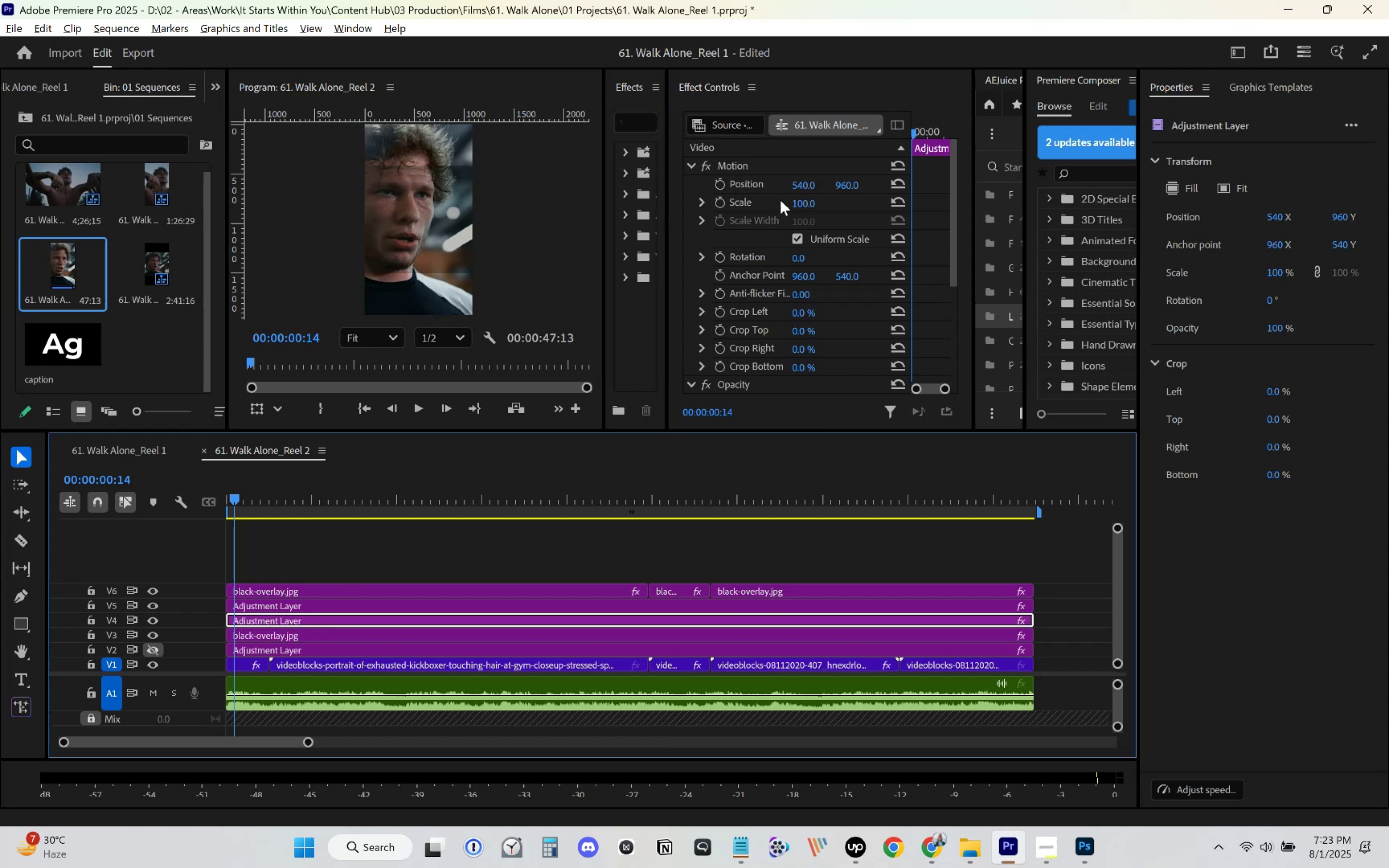 
left_click([794, 201])
 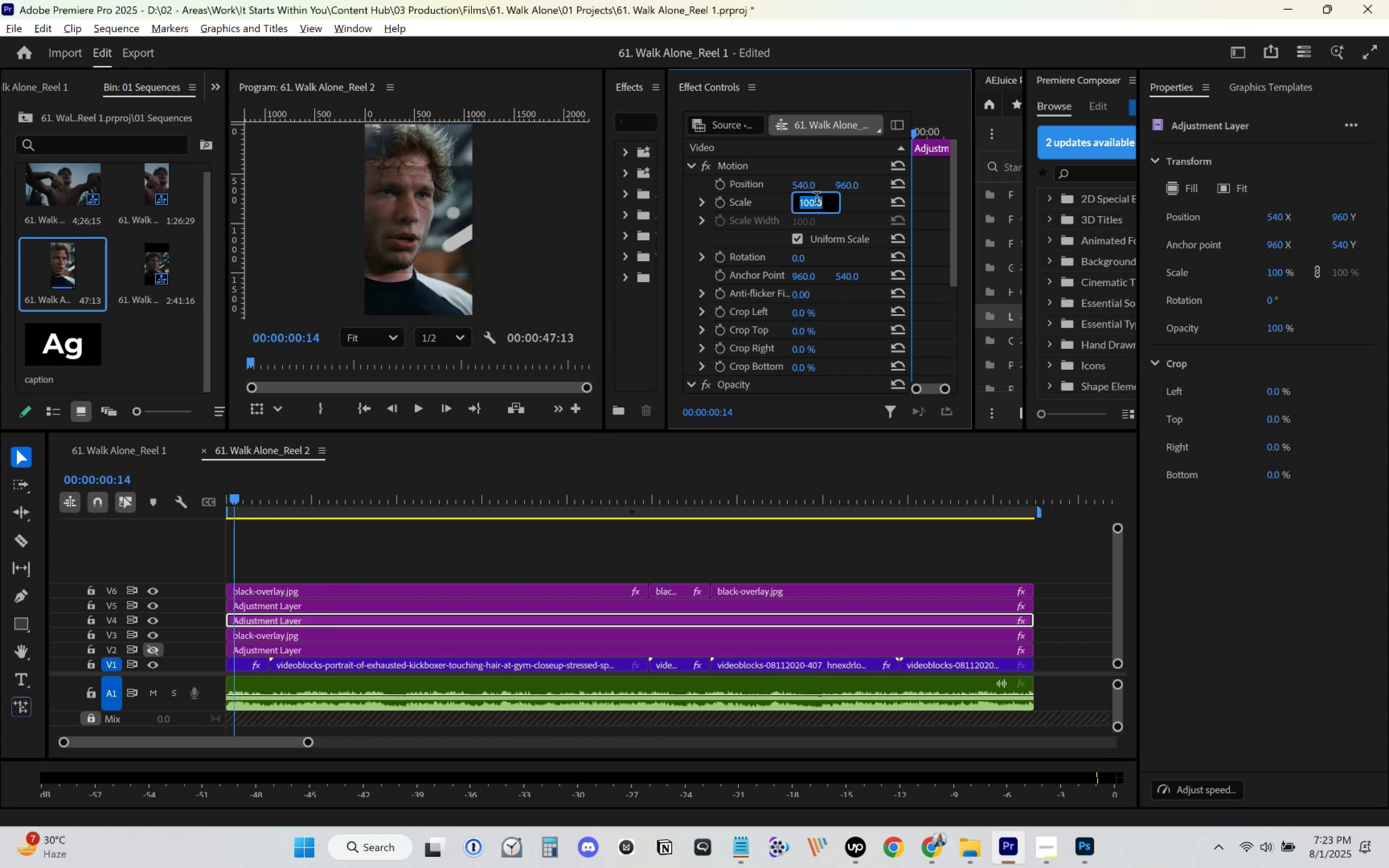 
key(Numpad1)
 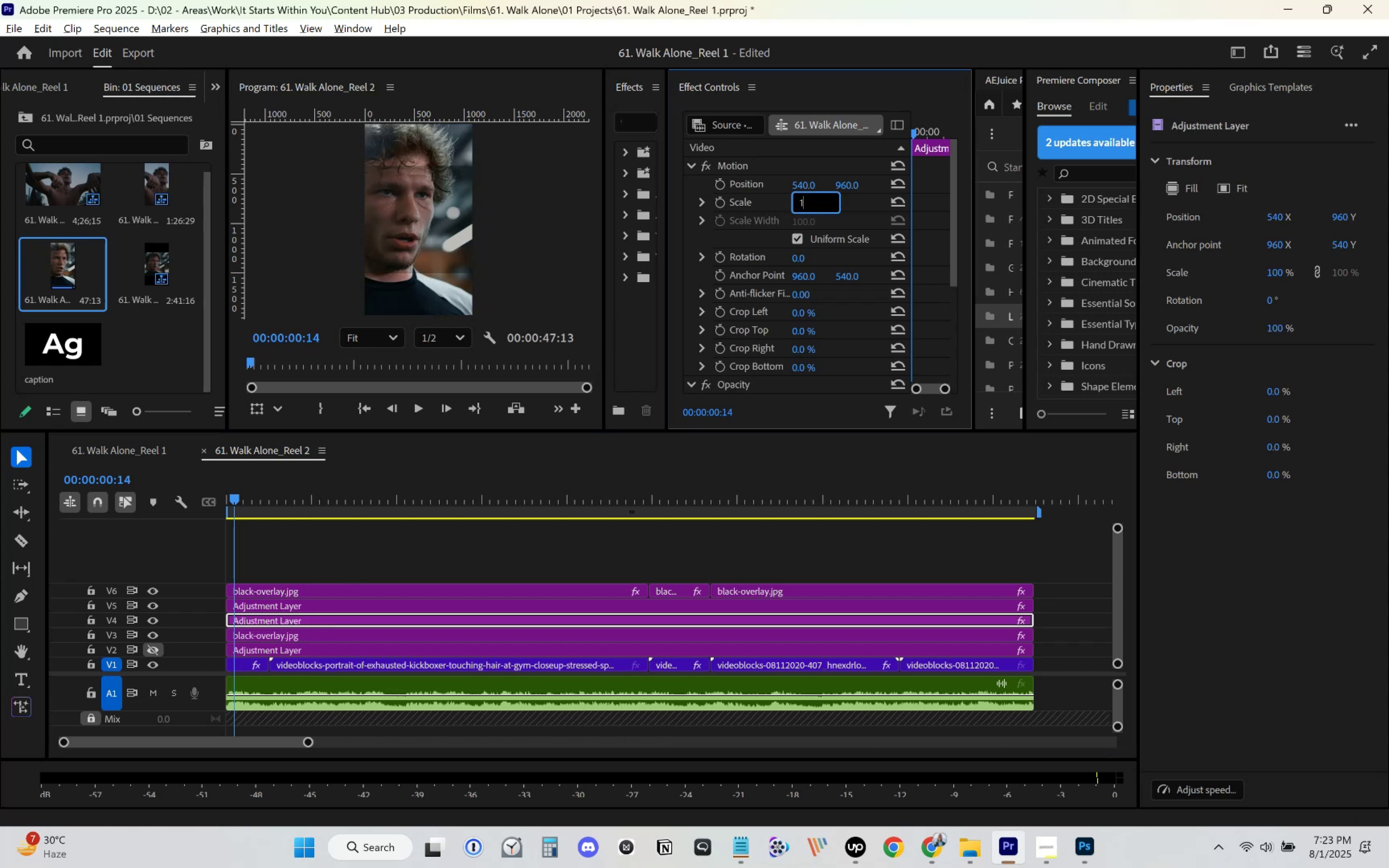 
key(Numpad8)
 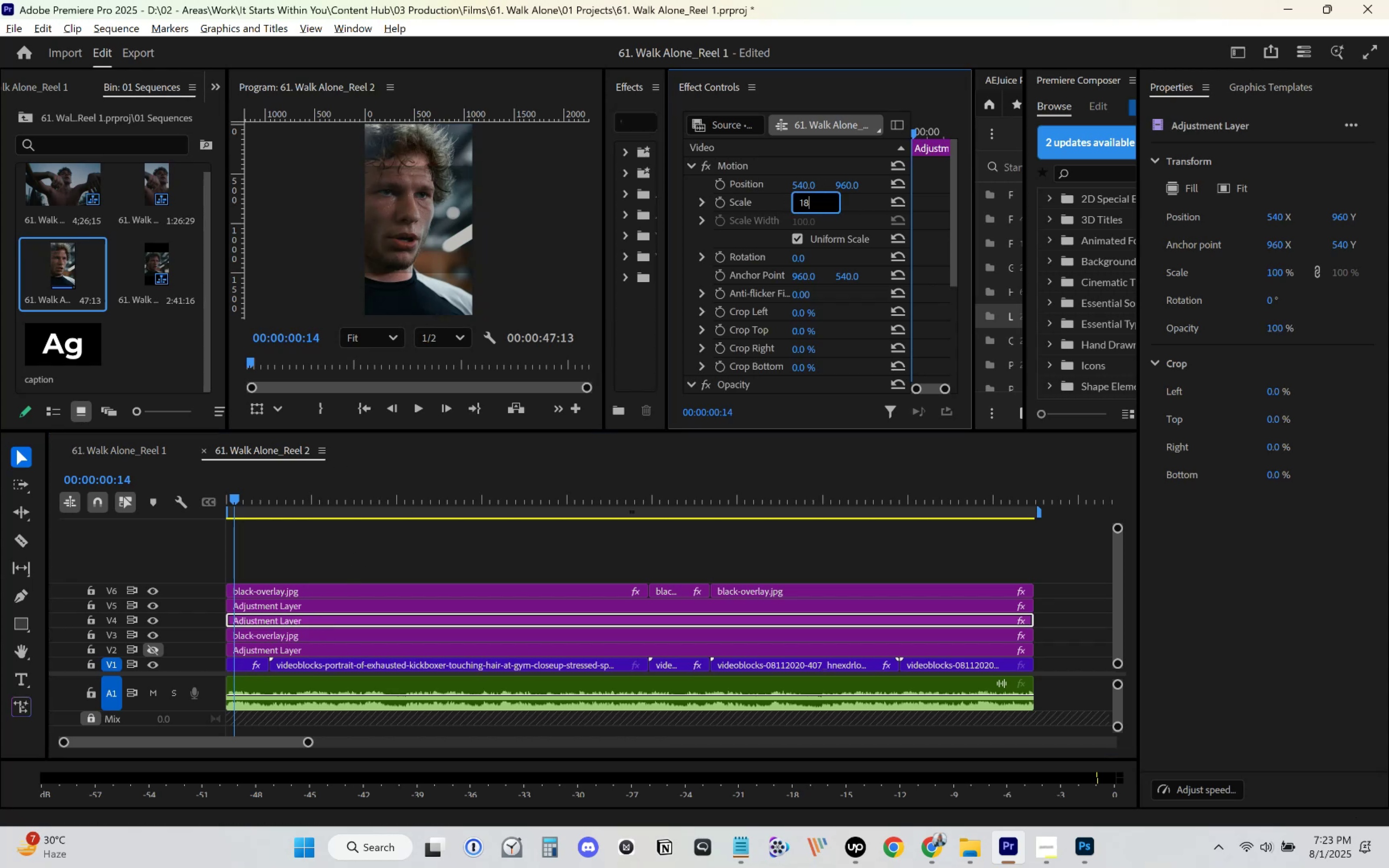 
key(Numpad0)
 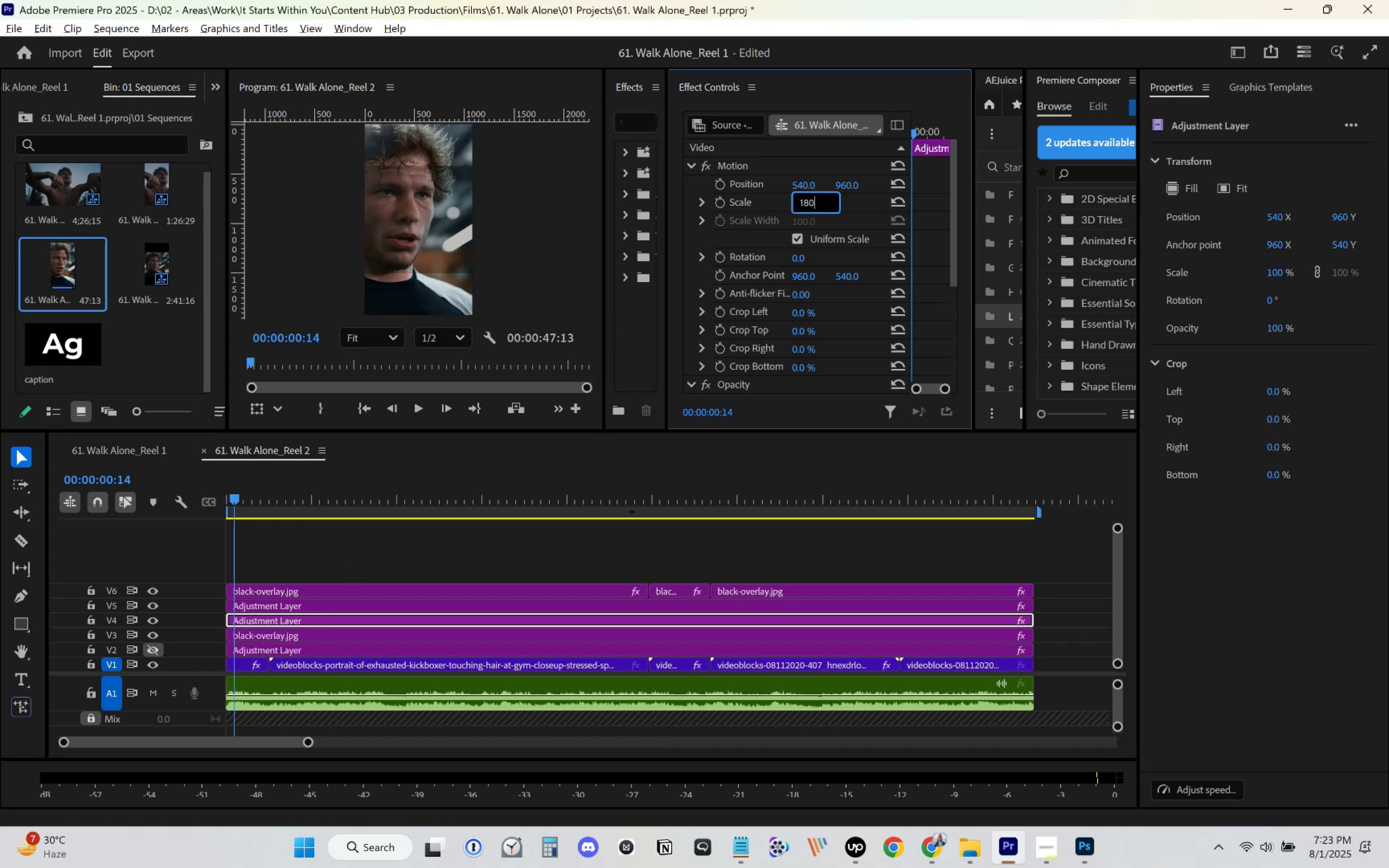 
key(Enter)
 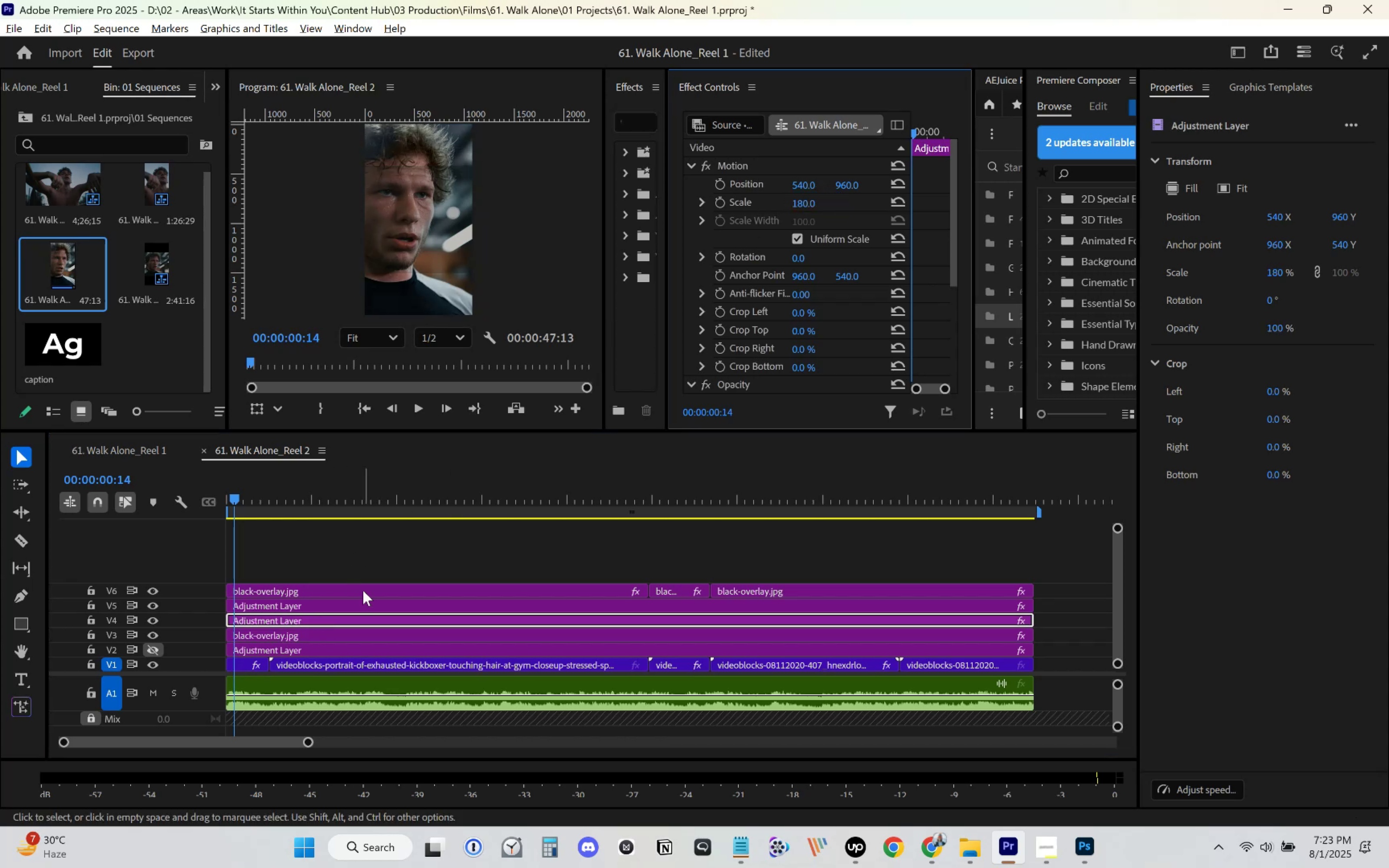 
left_click([358, 596])
 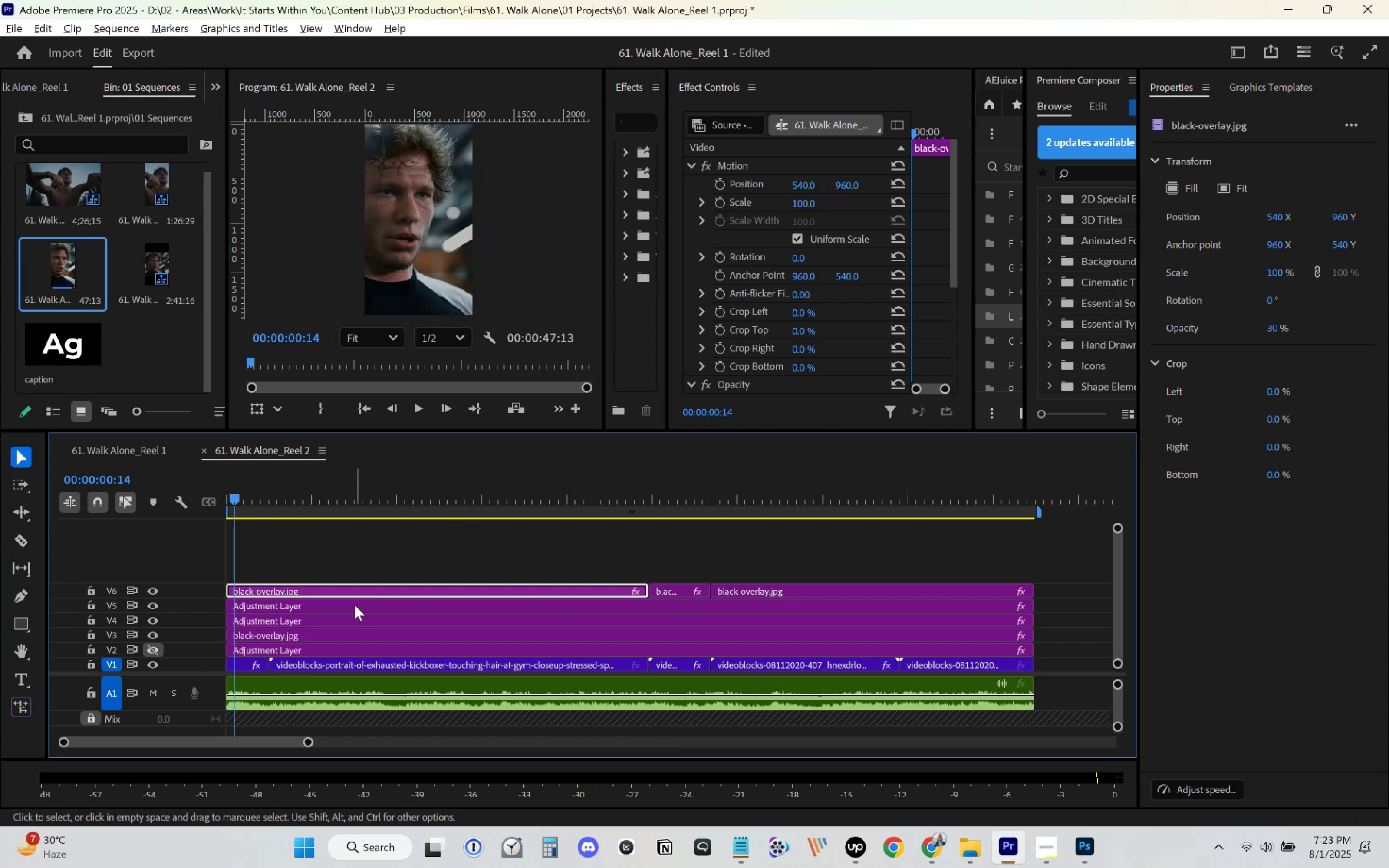 
left_click([352, 608])
 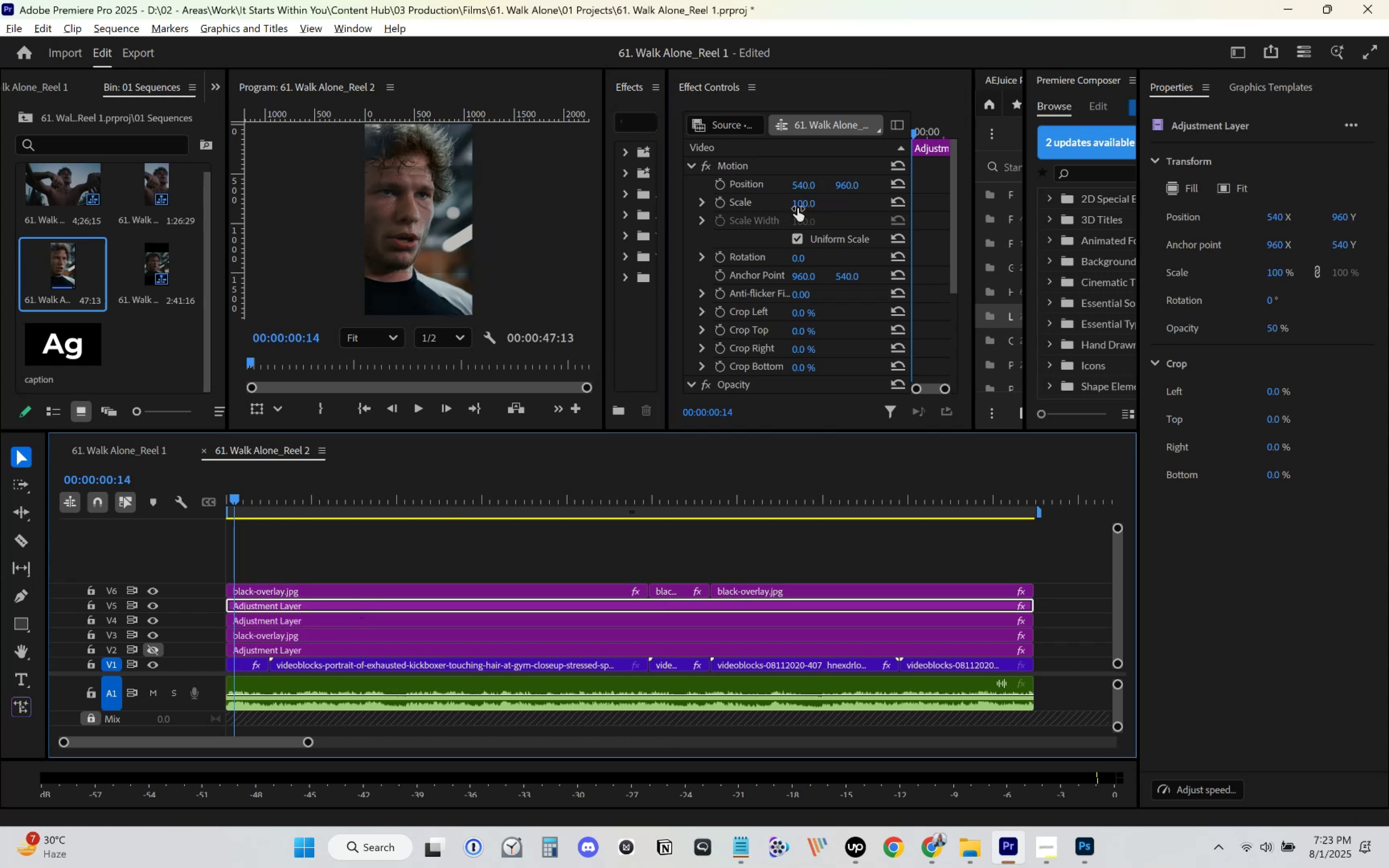 
left_click([799, 207])
 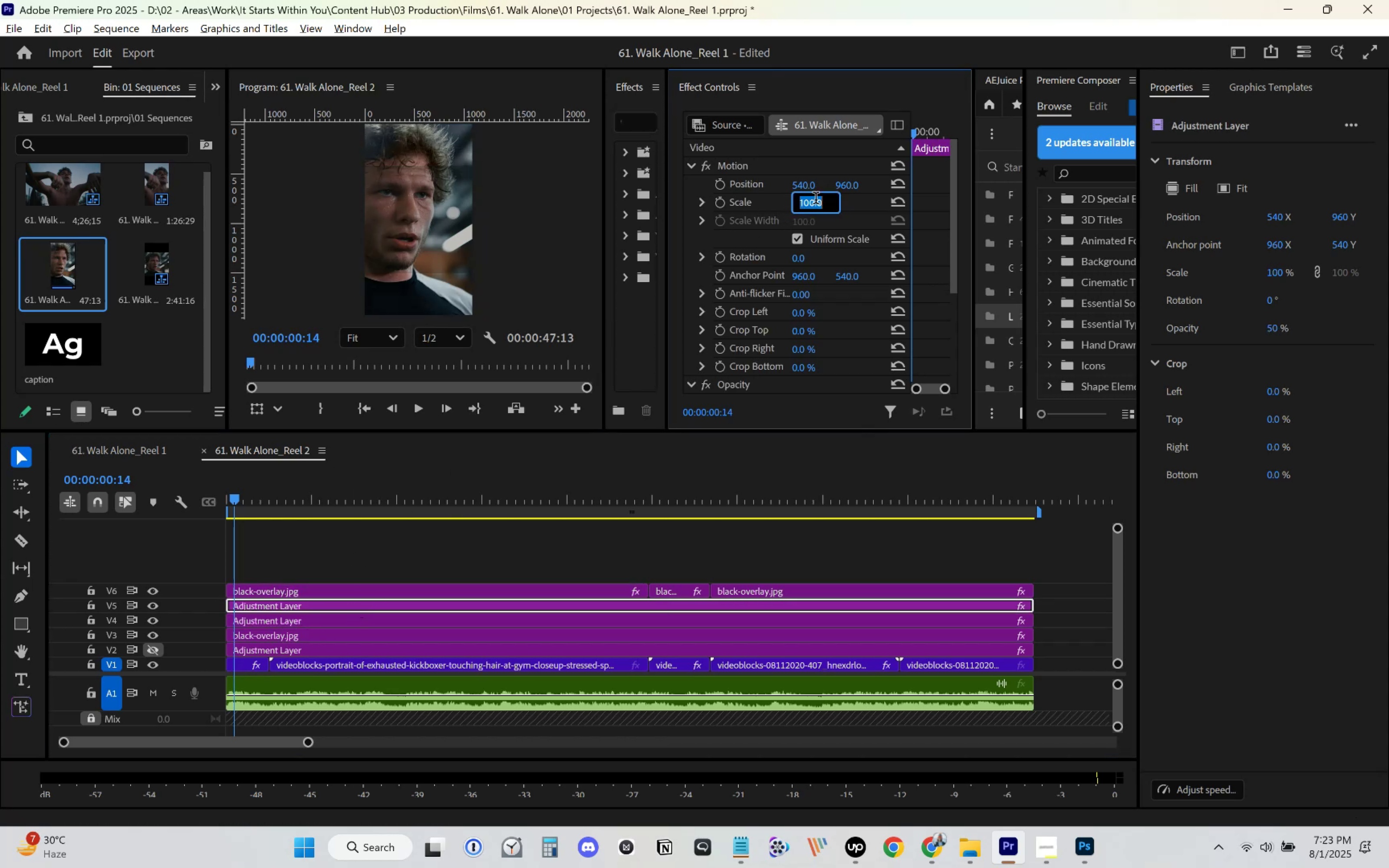 
key(Numpad1)
 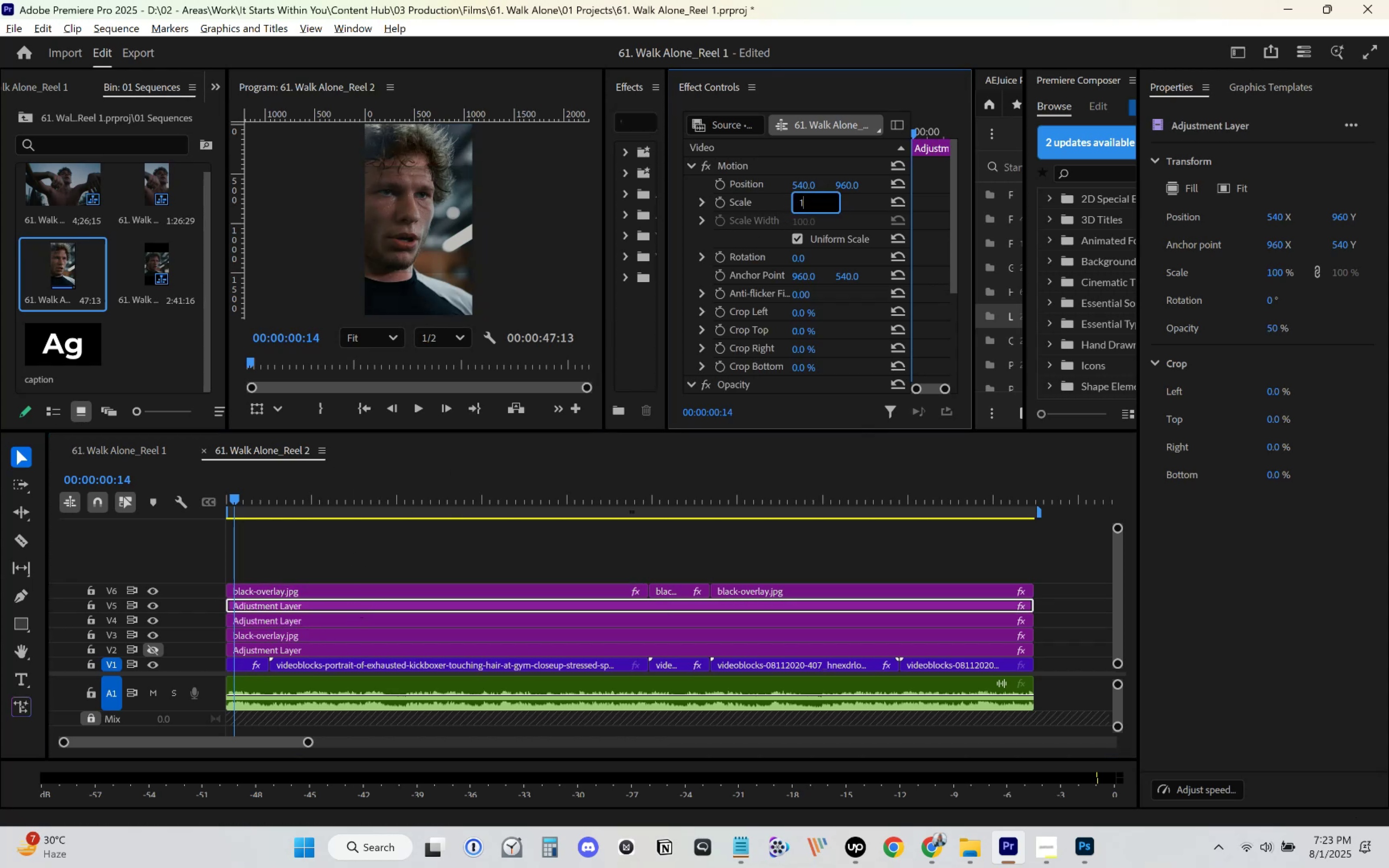 
key(Numpad8)
 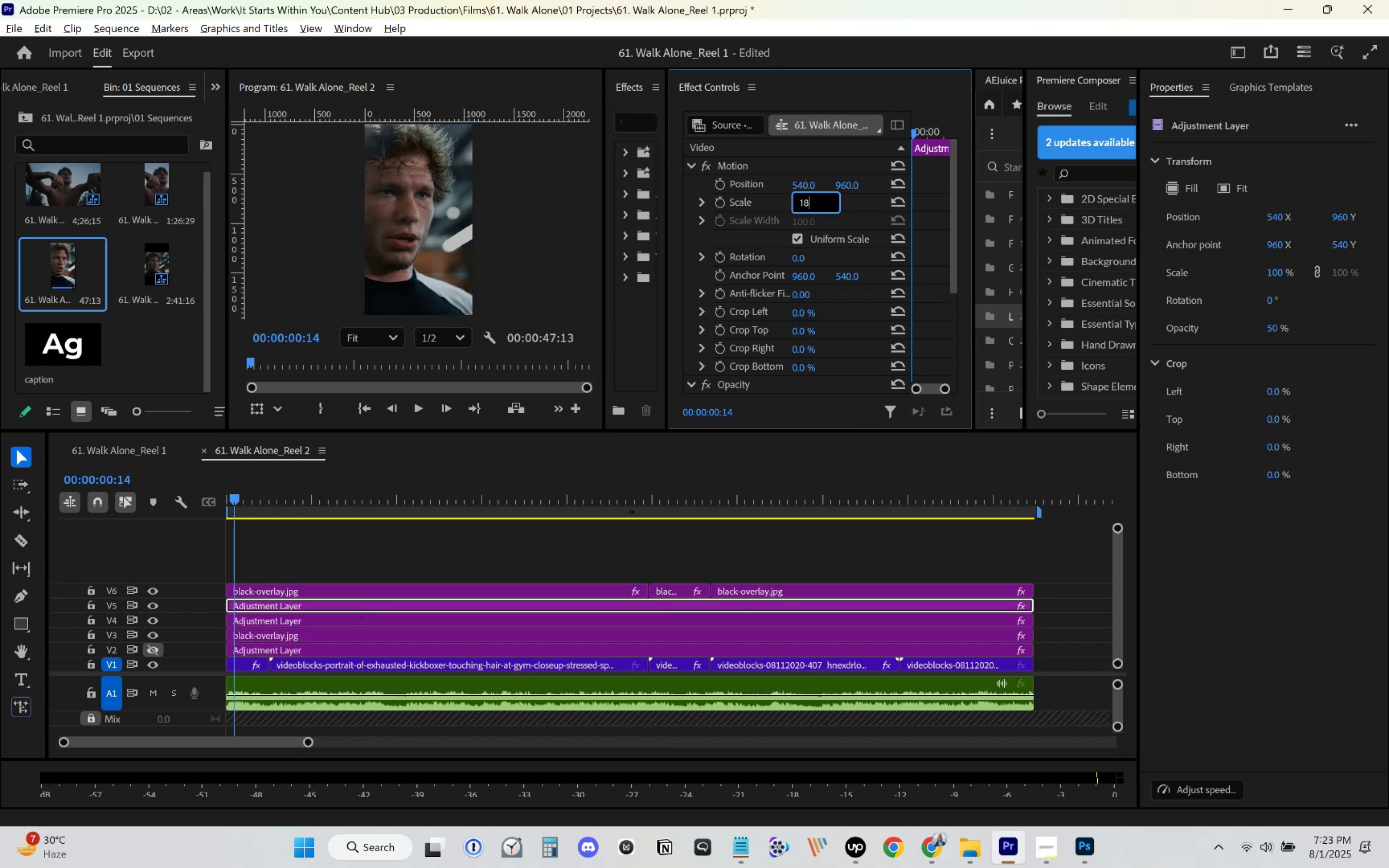 
key(Numpad0)
 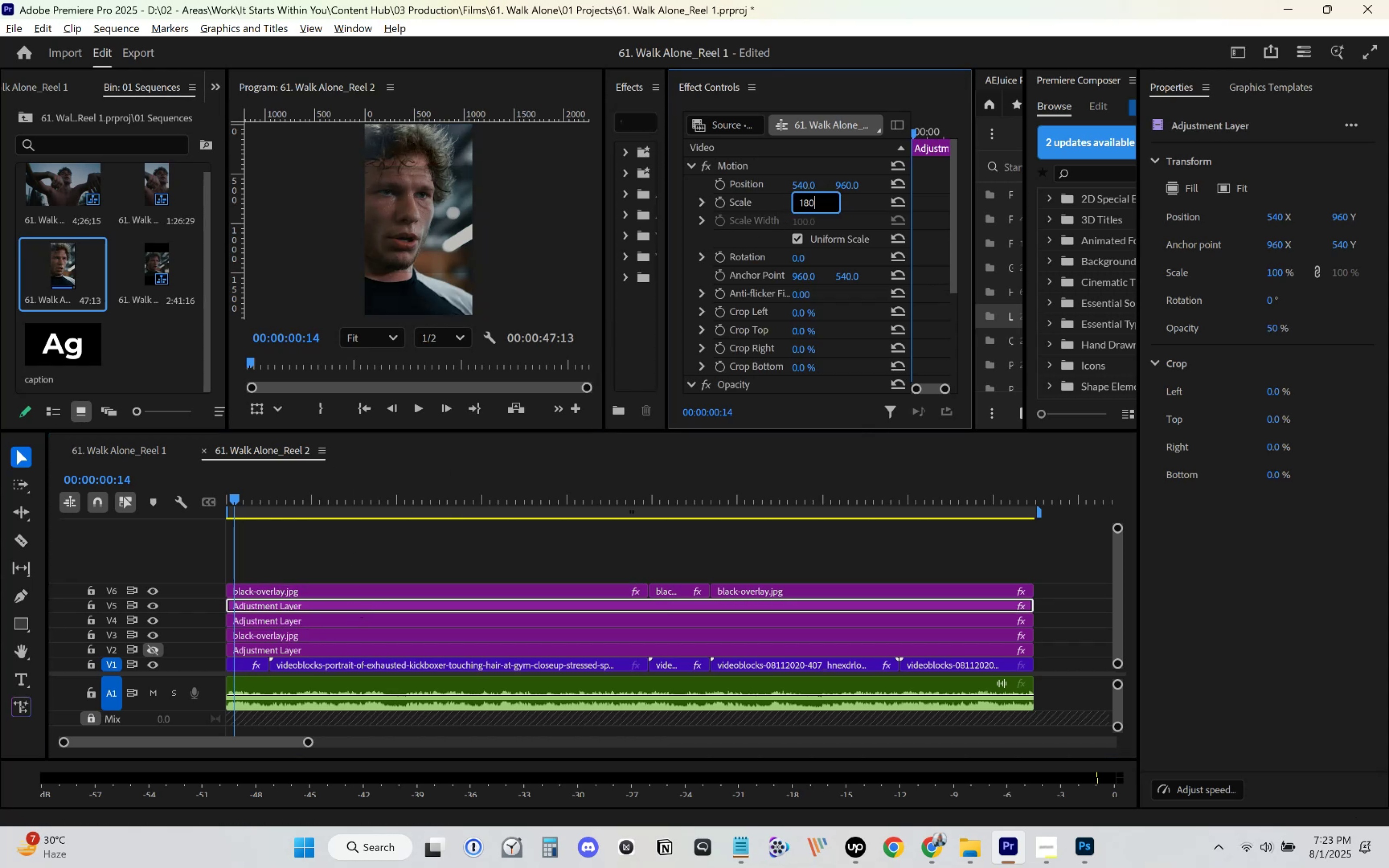 
key(Enter)
 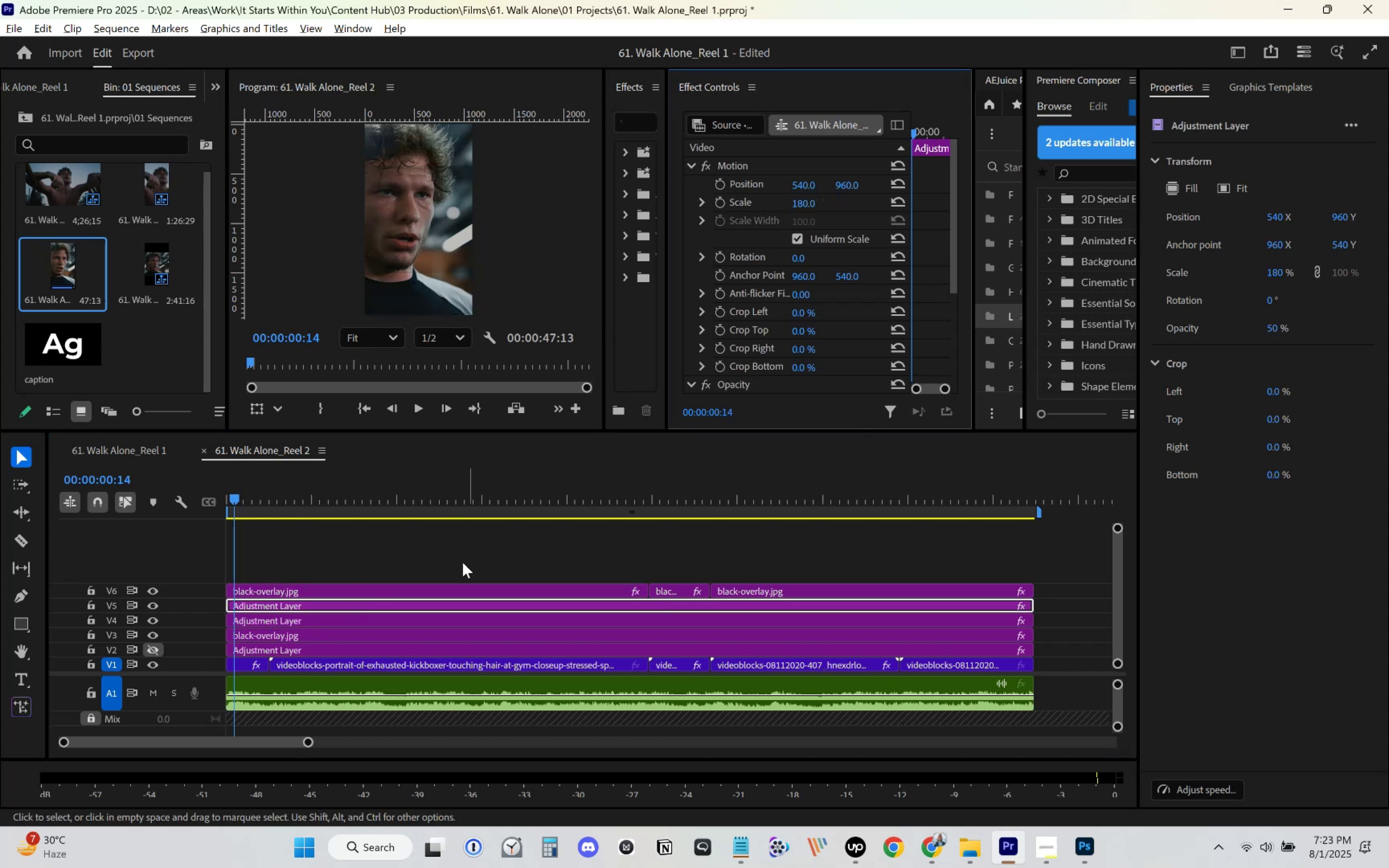 
left_click([431, 586])
 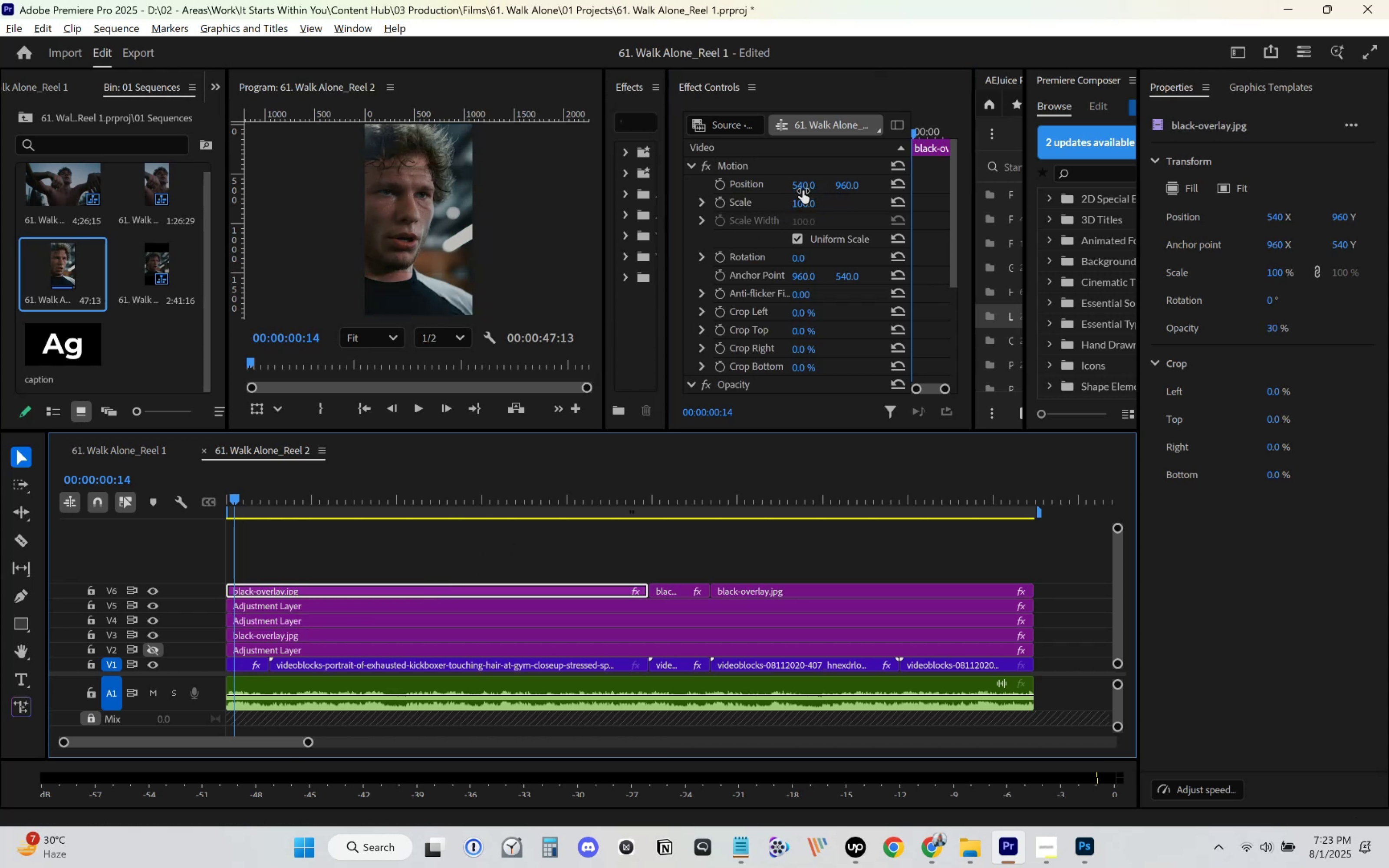 
left_click([802, 199])
 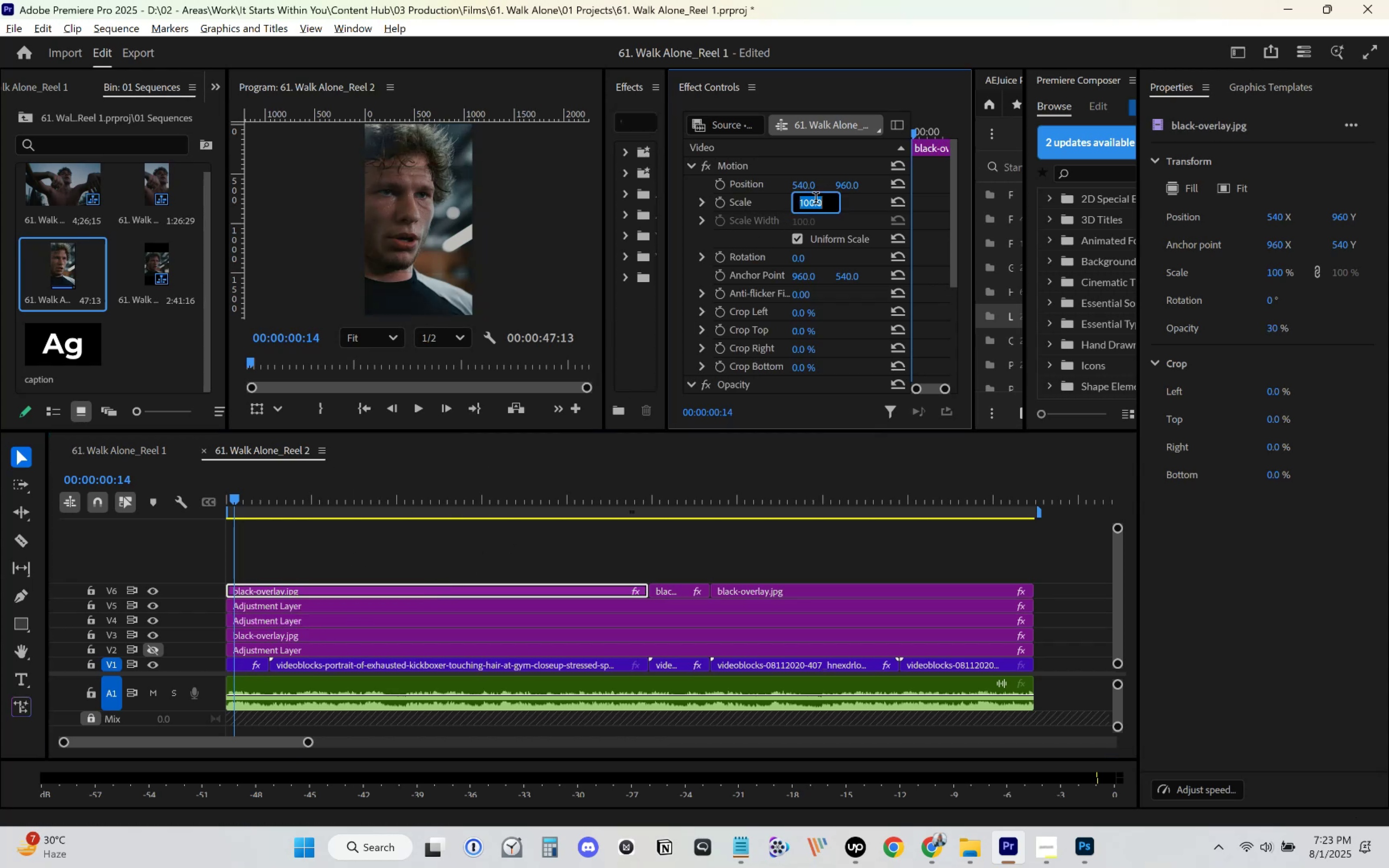 
key(Numpad1)
 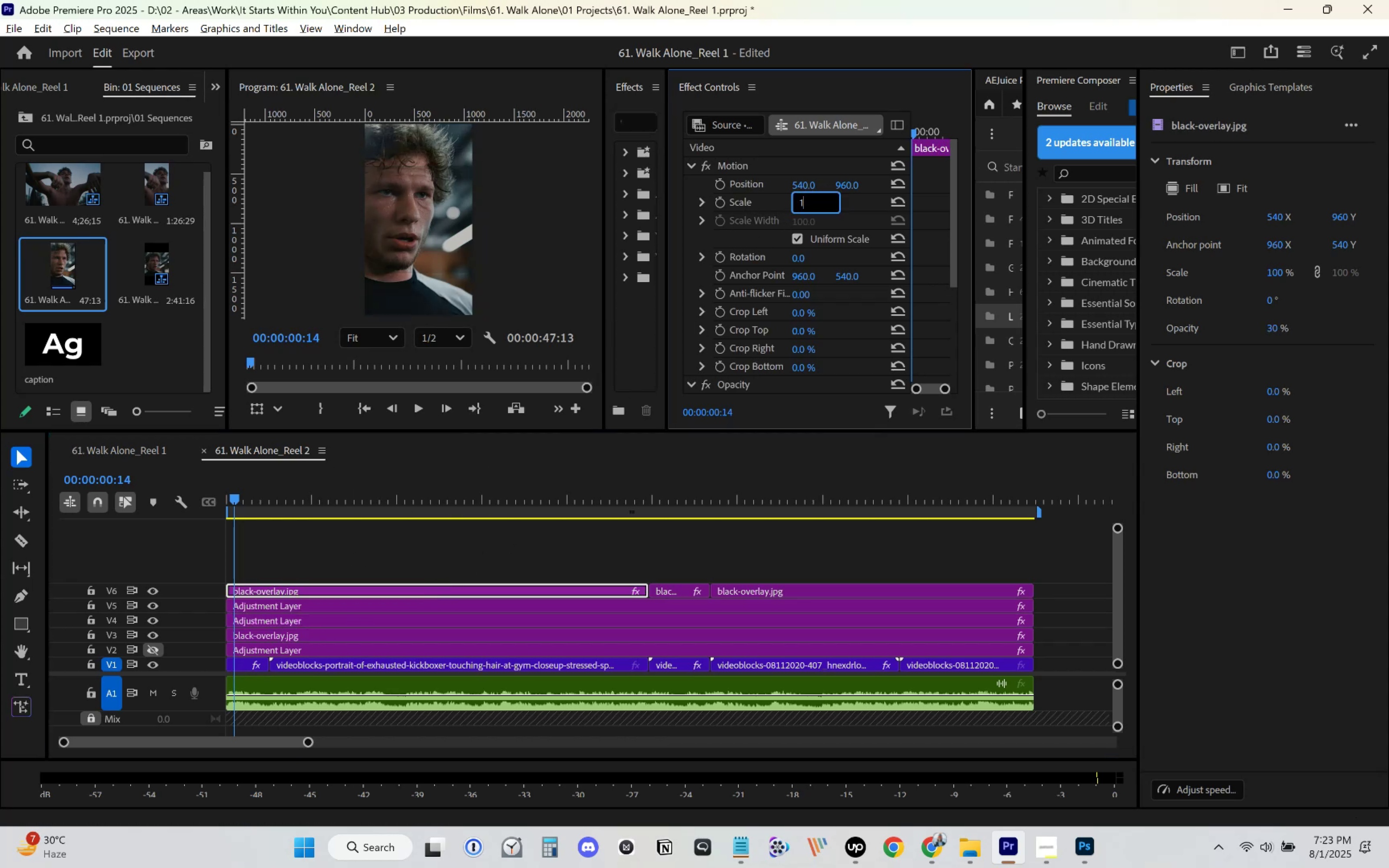 
key(Numpad8)
 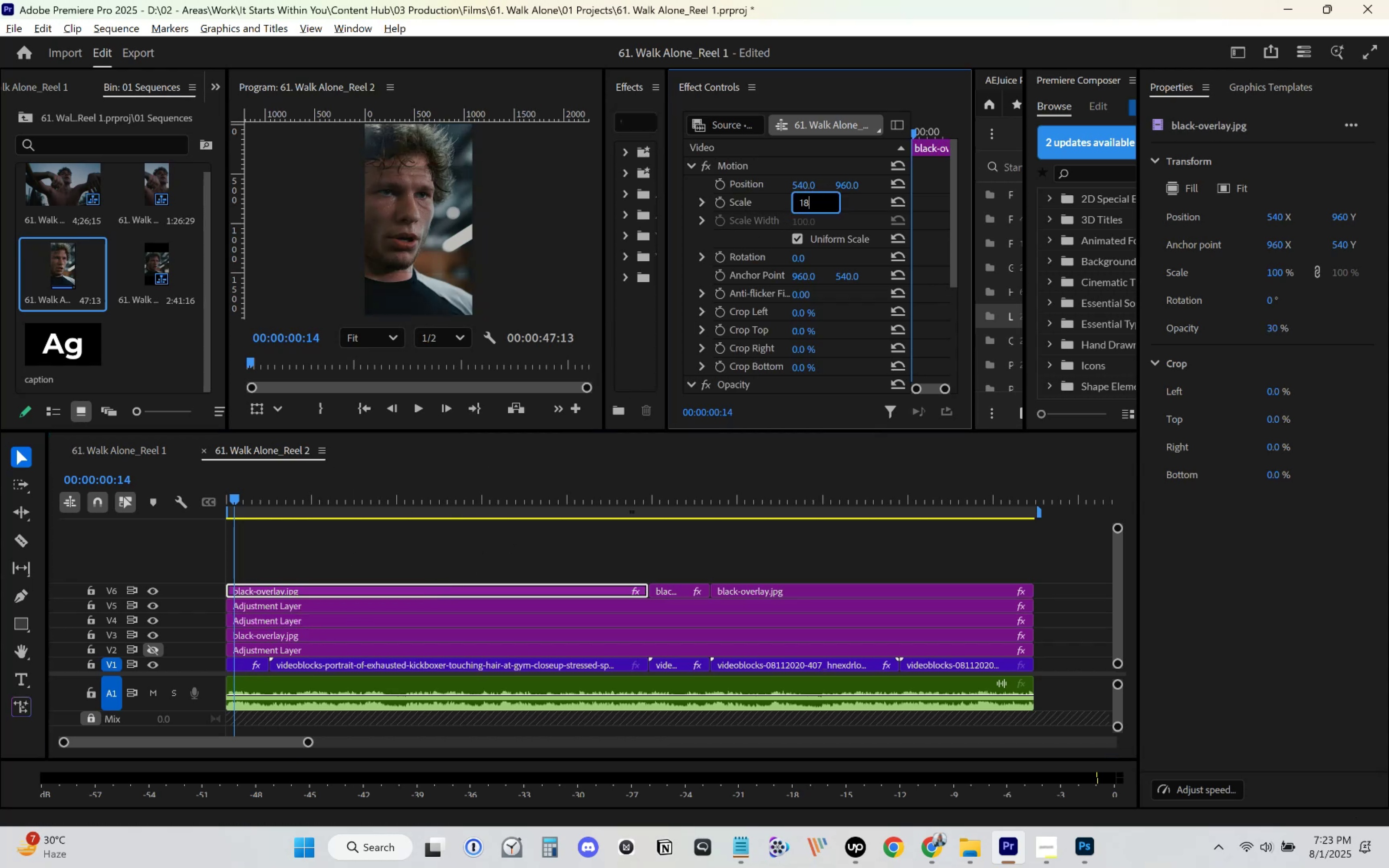 
key(Numpad0)
 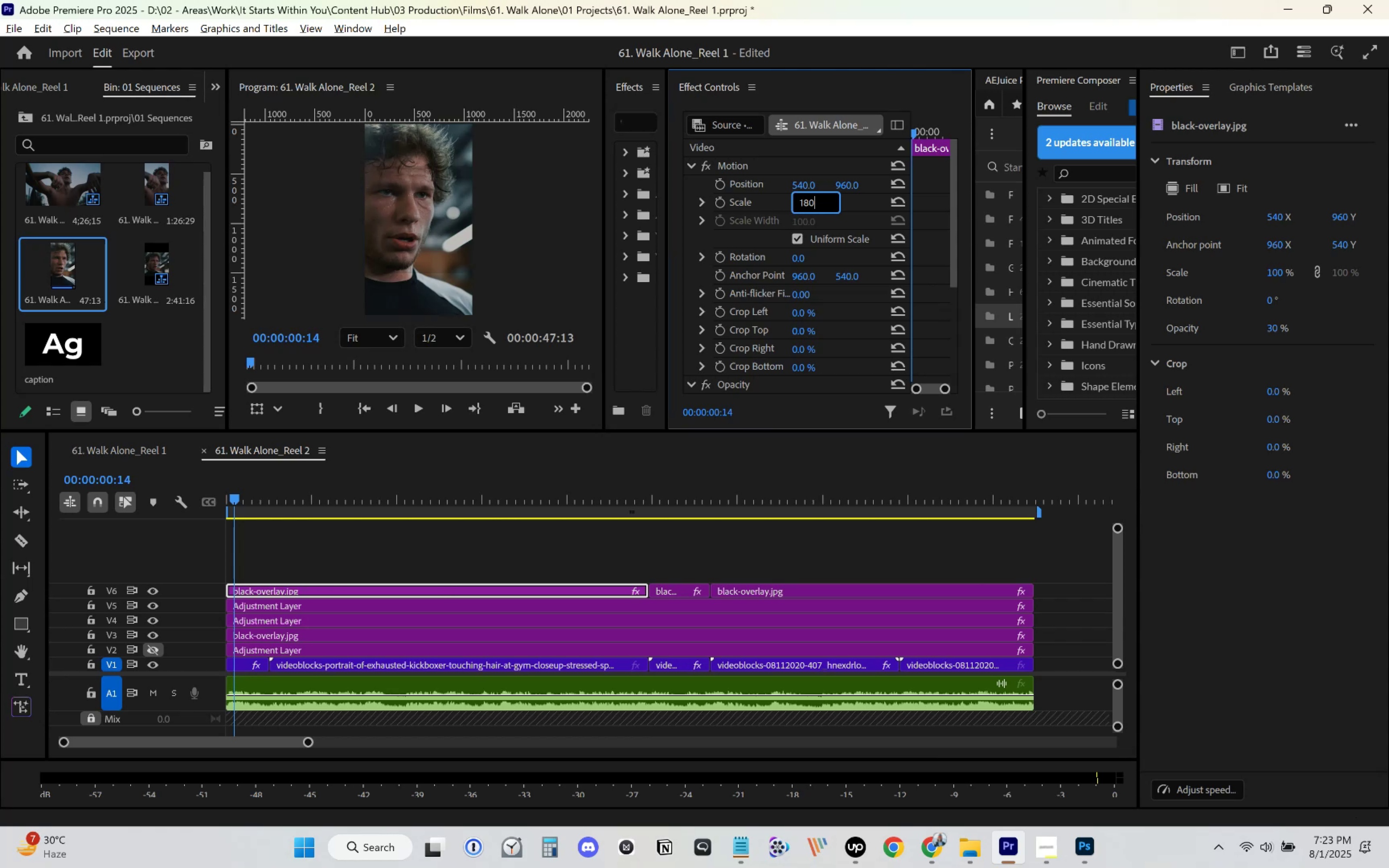 
key(Enter)
 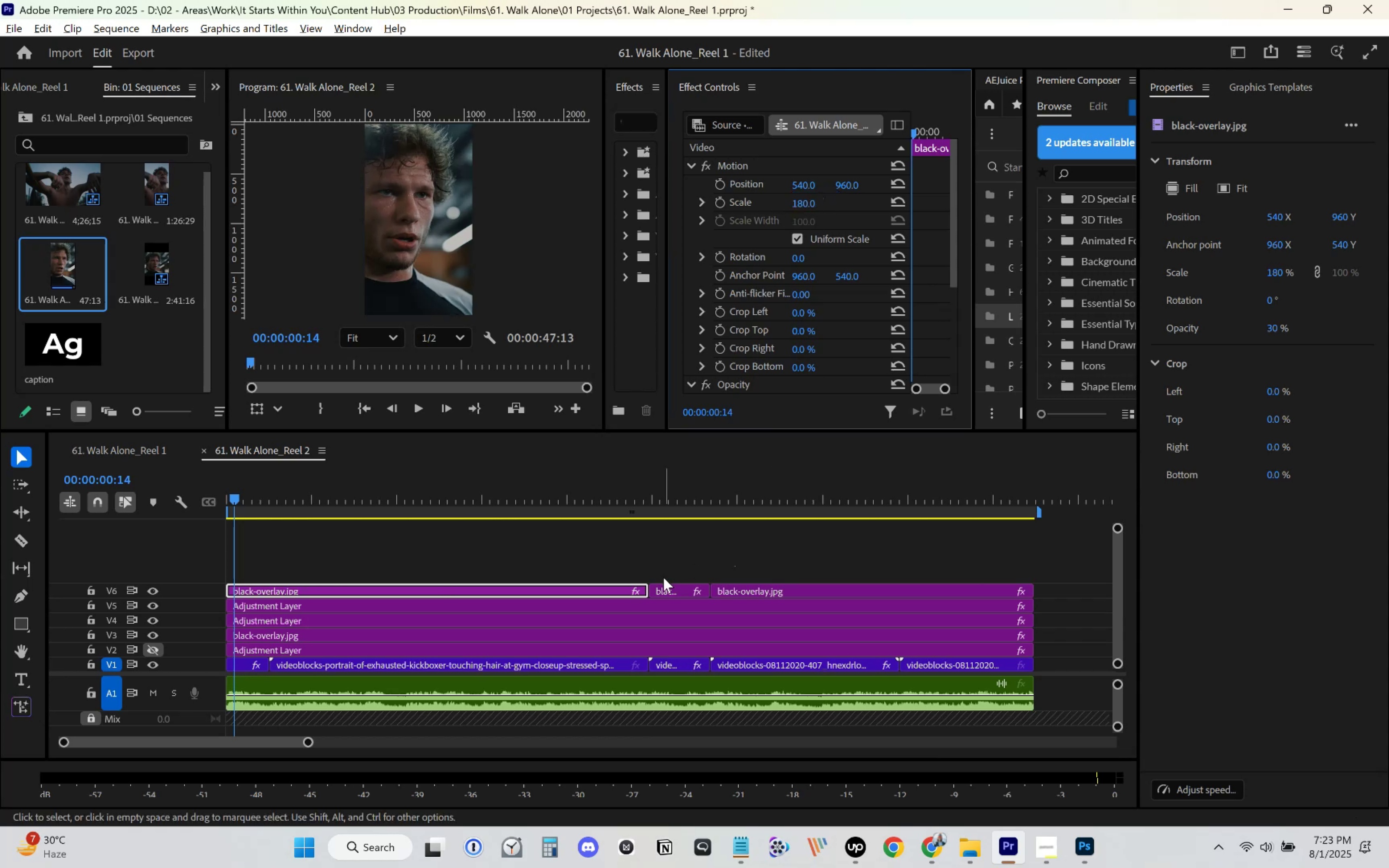 
left_click([665, 586])
 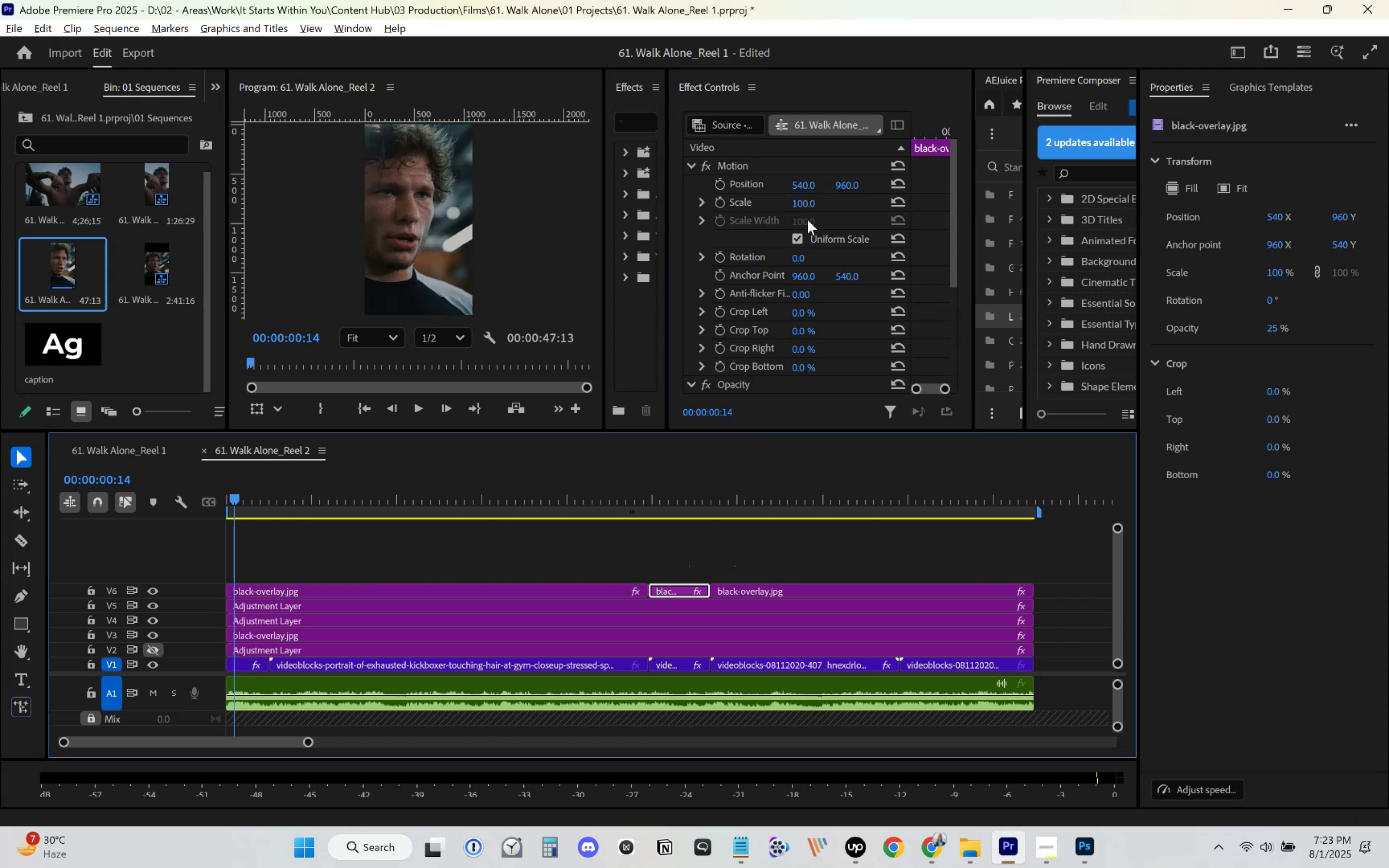 
left_click([804, 207])
 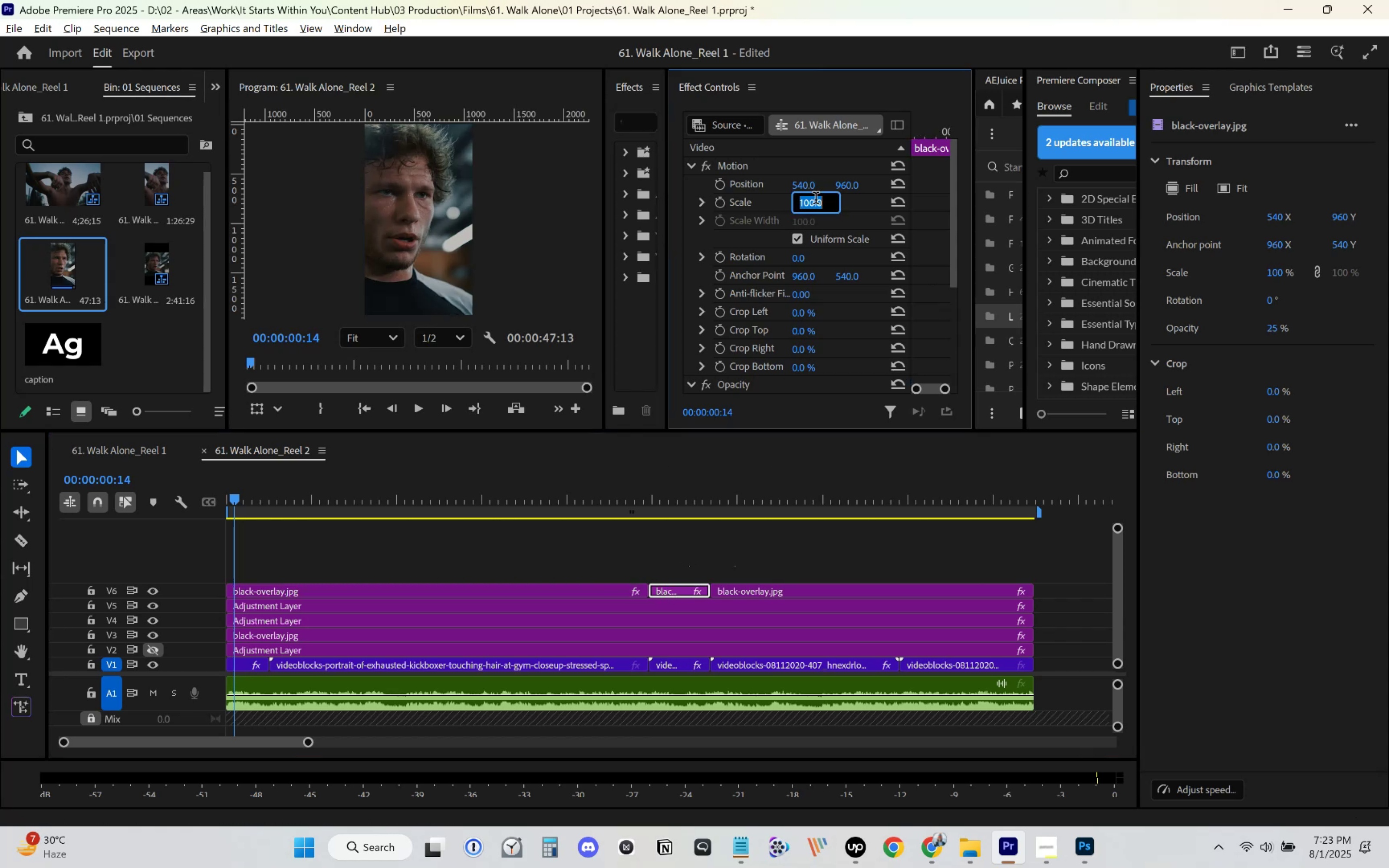 
key(Numpad1)
 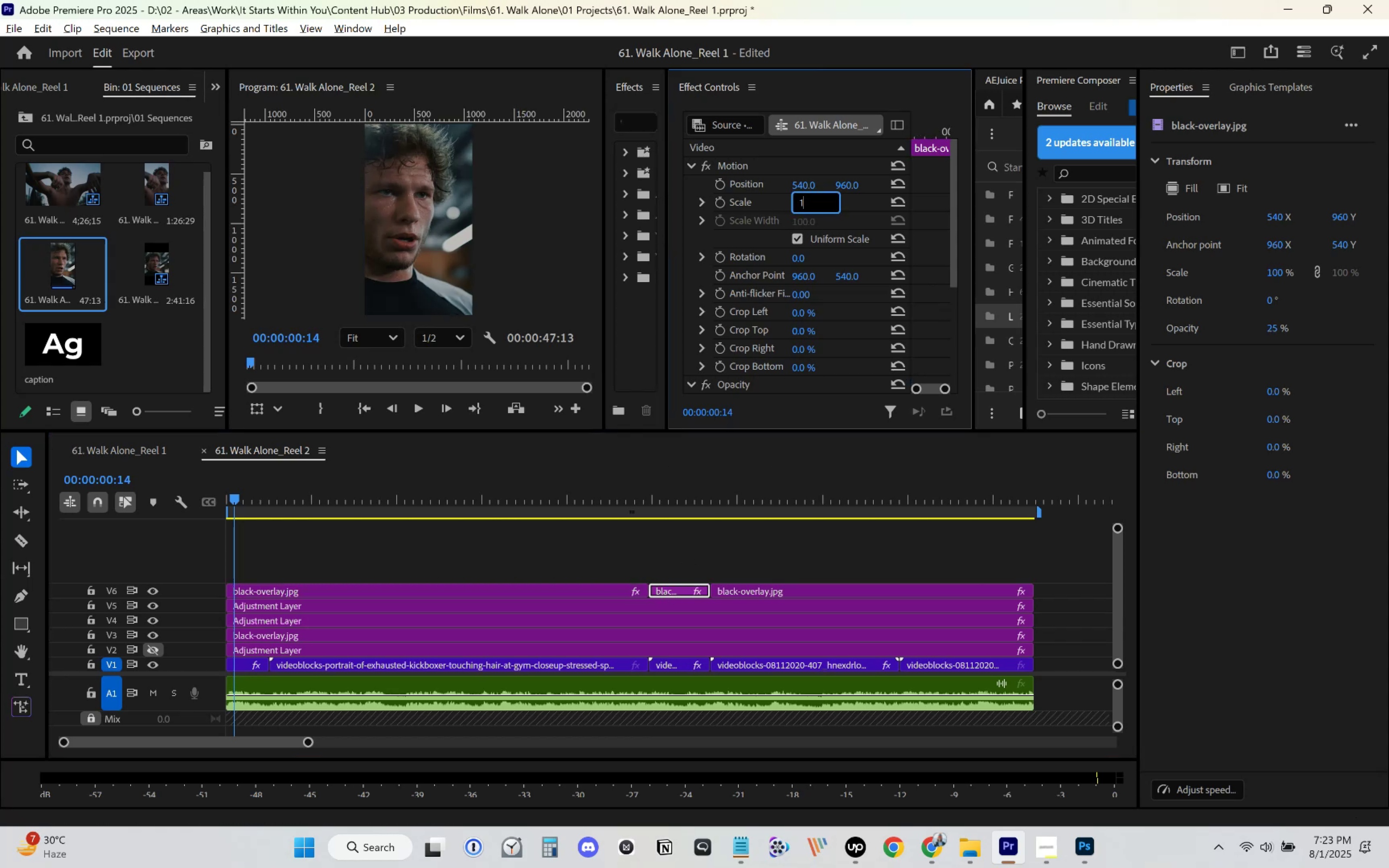 
key(Numpad8)
 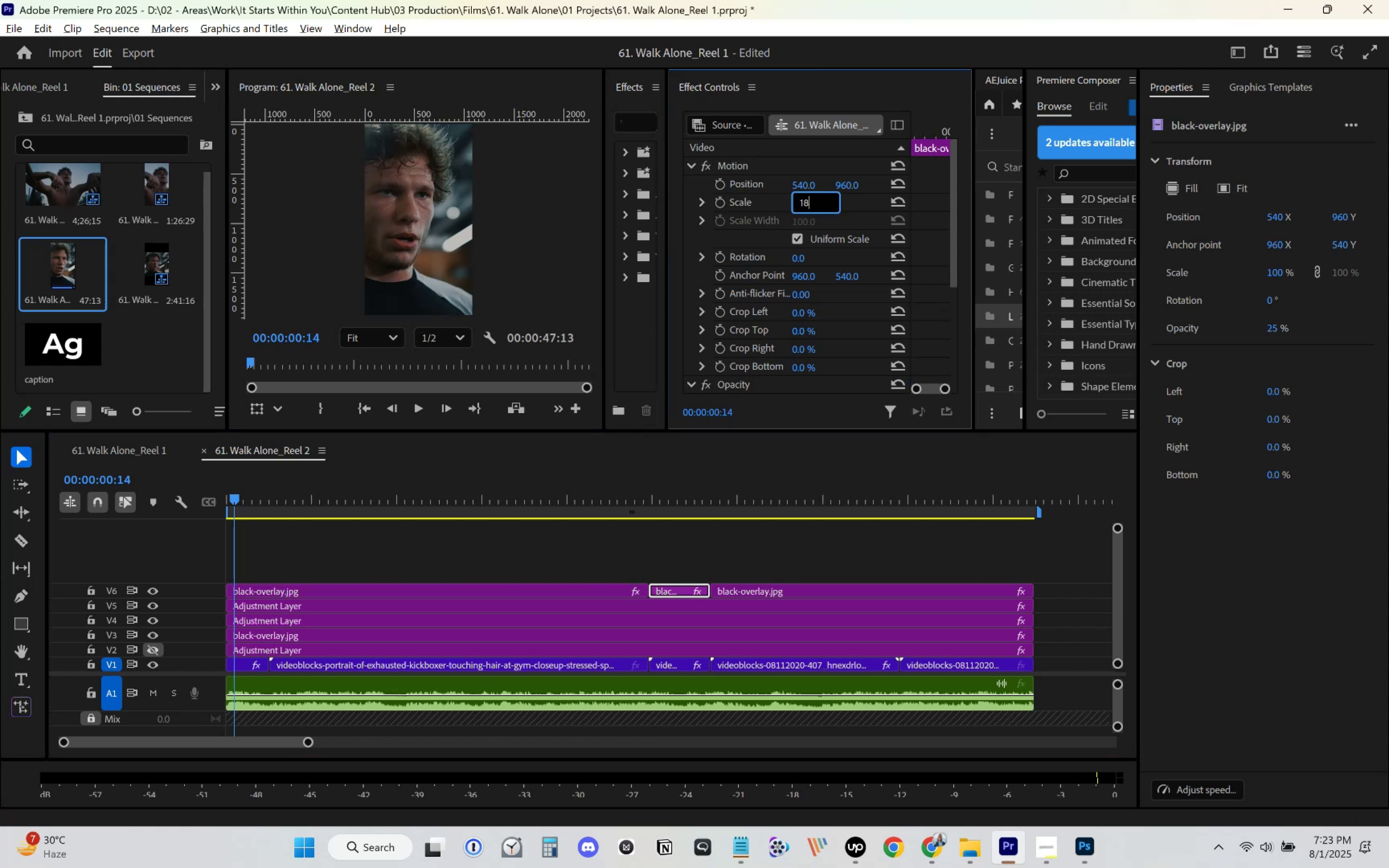 
key(Numpad0)
 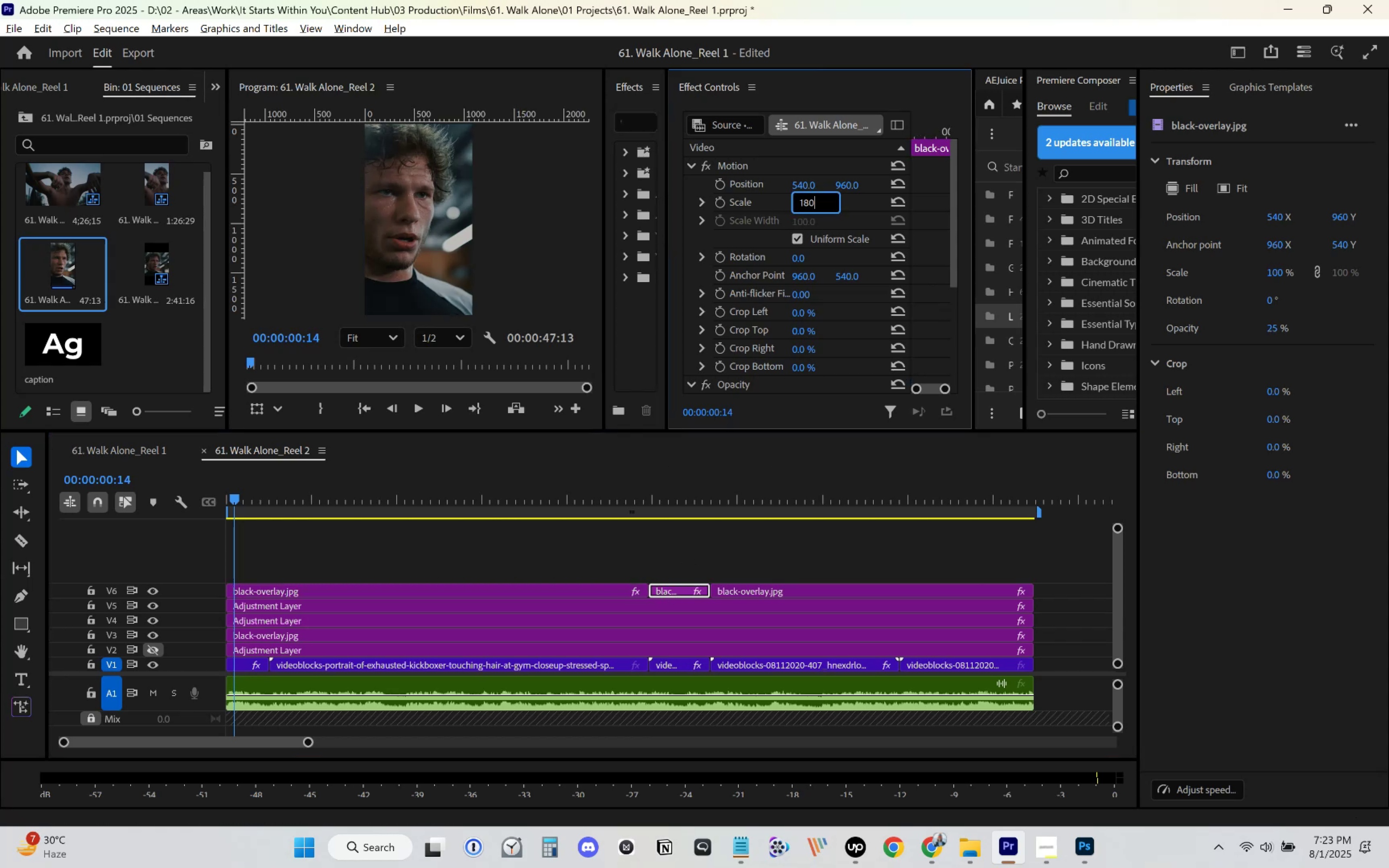 
key(Enter)
 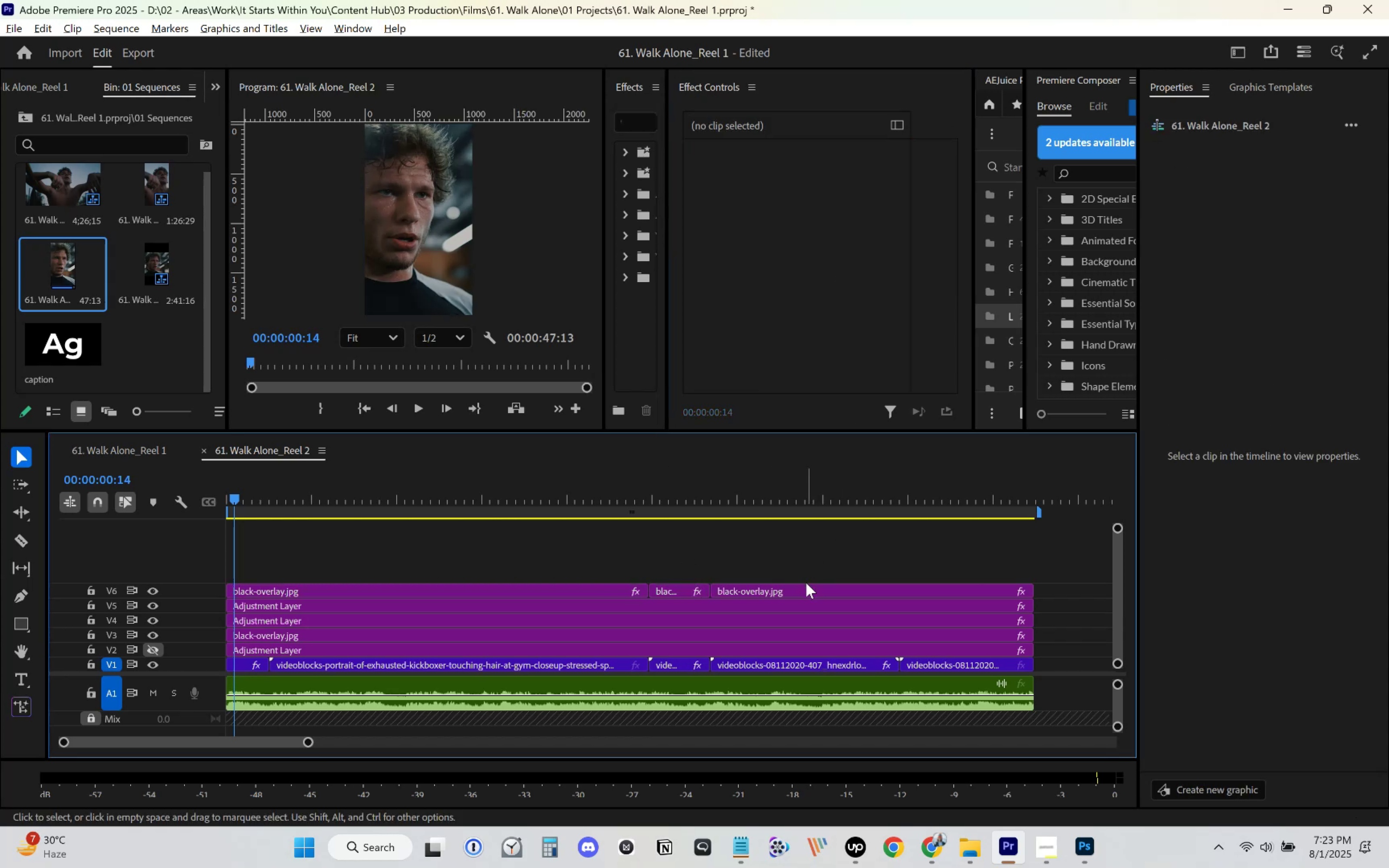 
double_click([804, 589])
 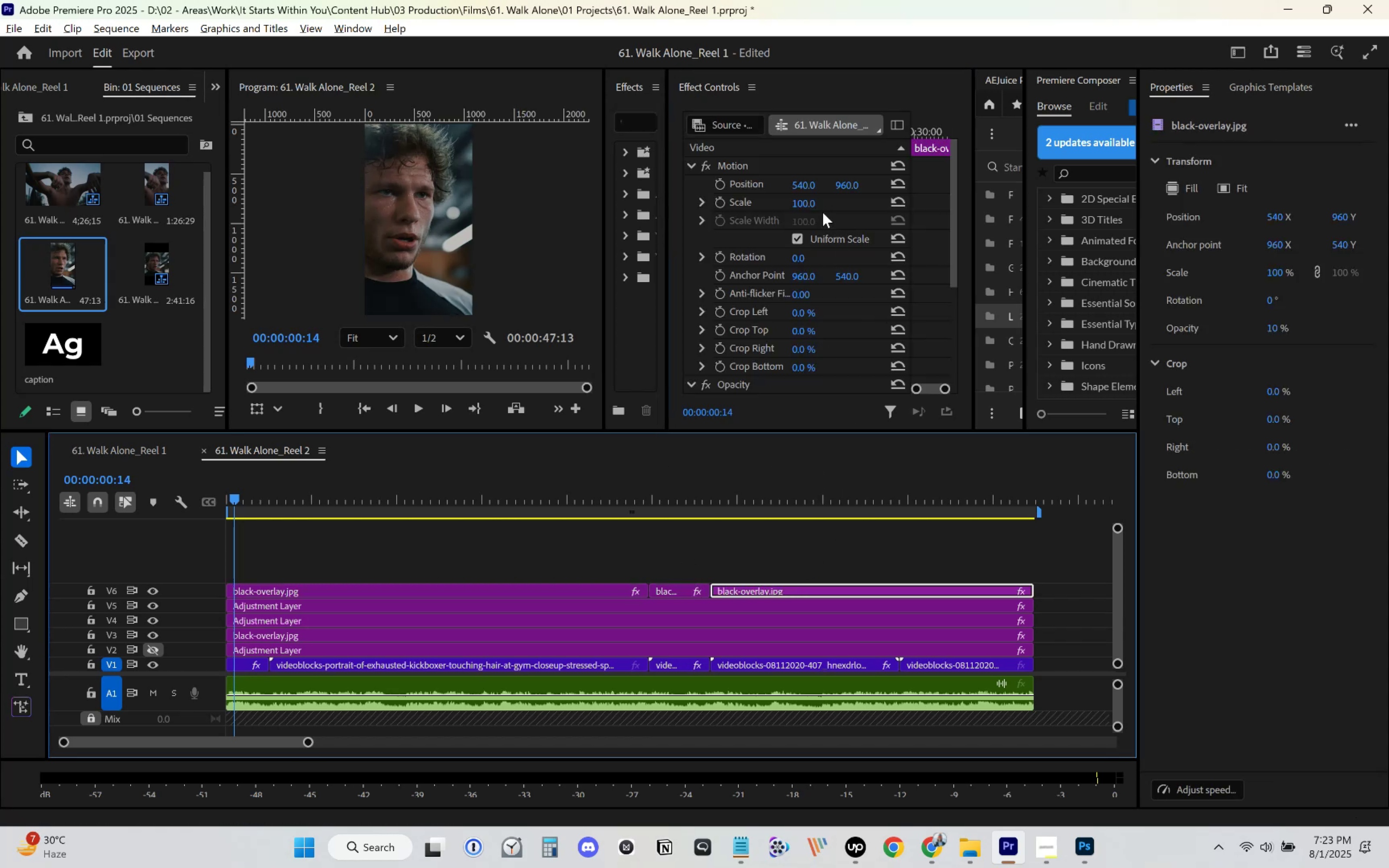 
left_click([803, 207])
 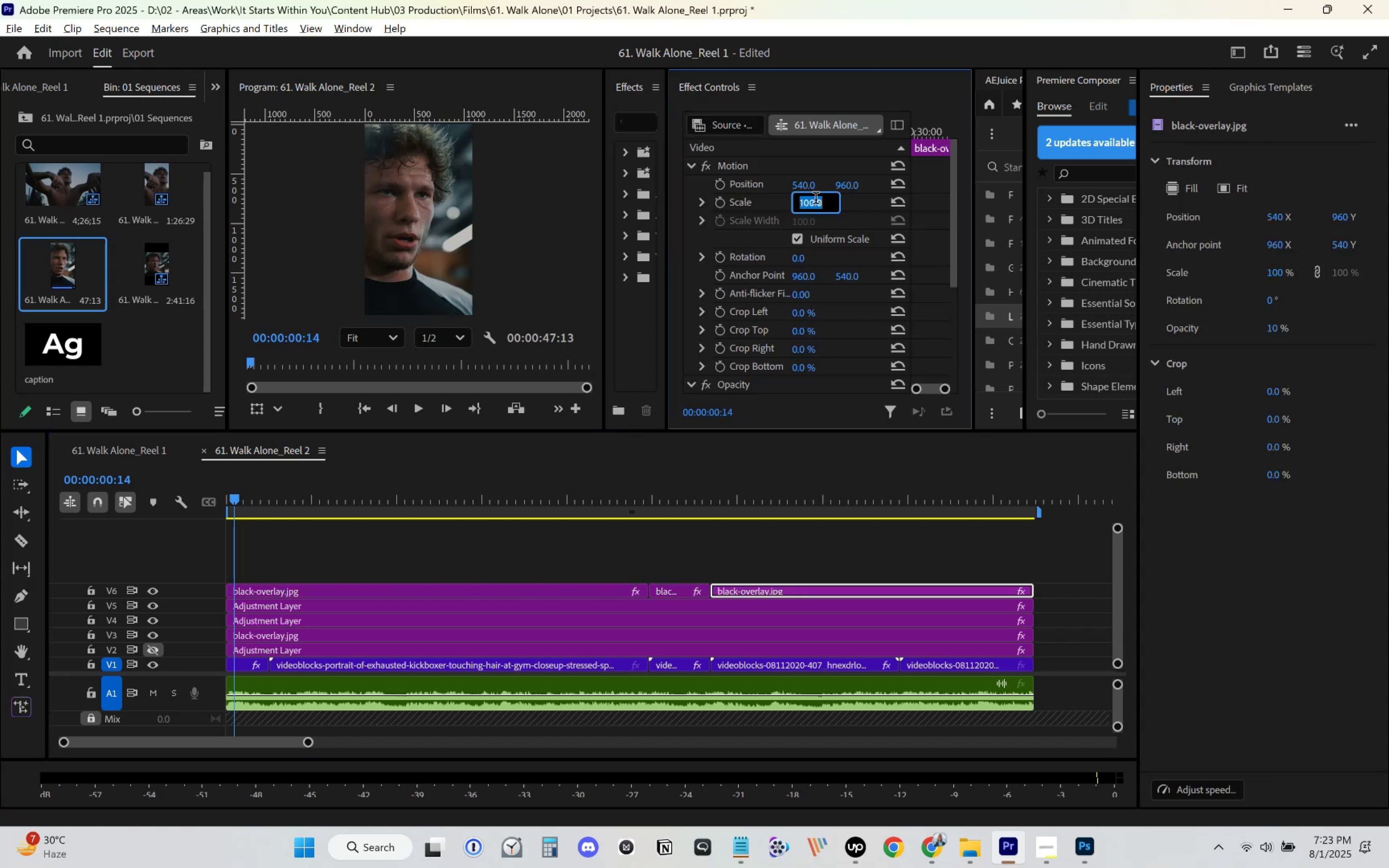 
key(Numpad1)
 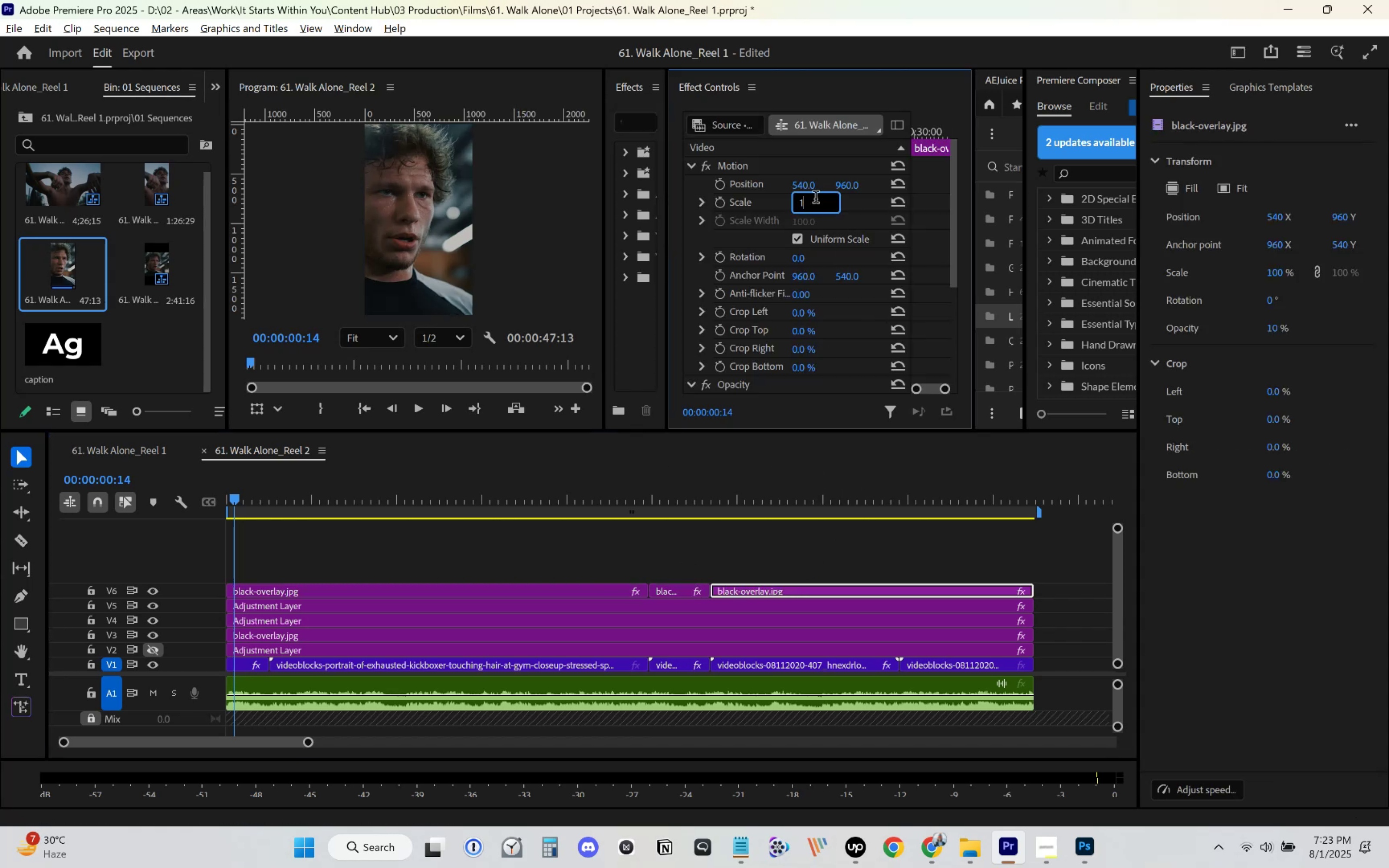 
key(Numpad8)
 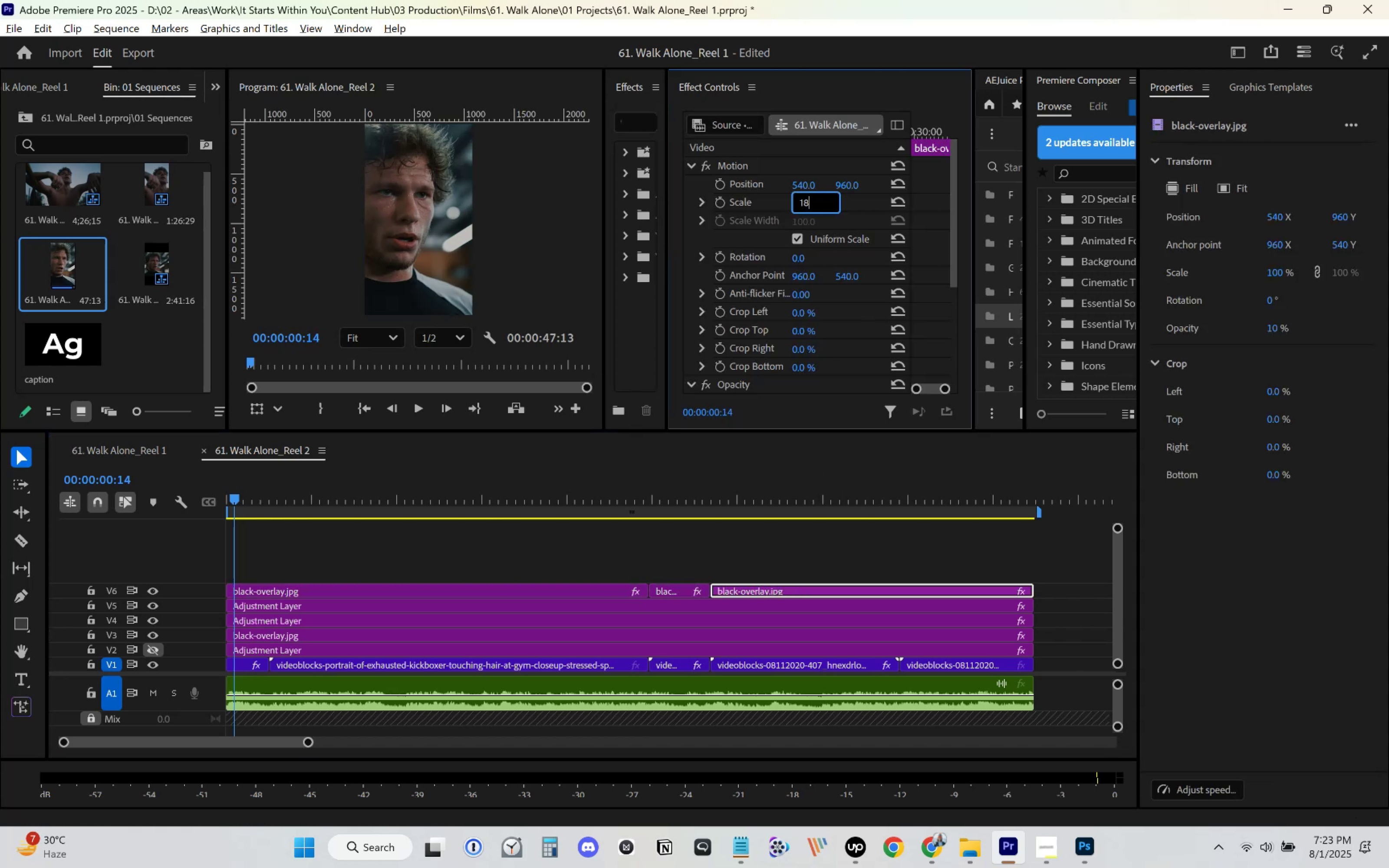 
key(Enter)
 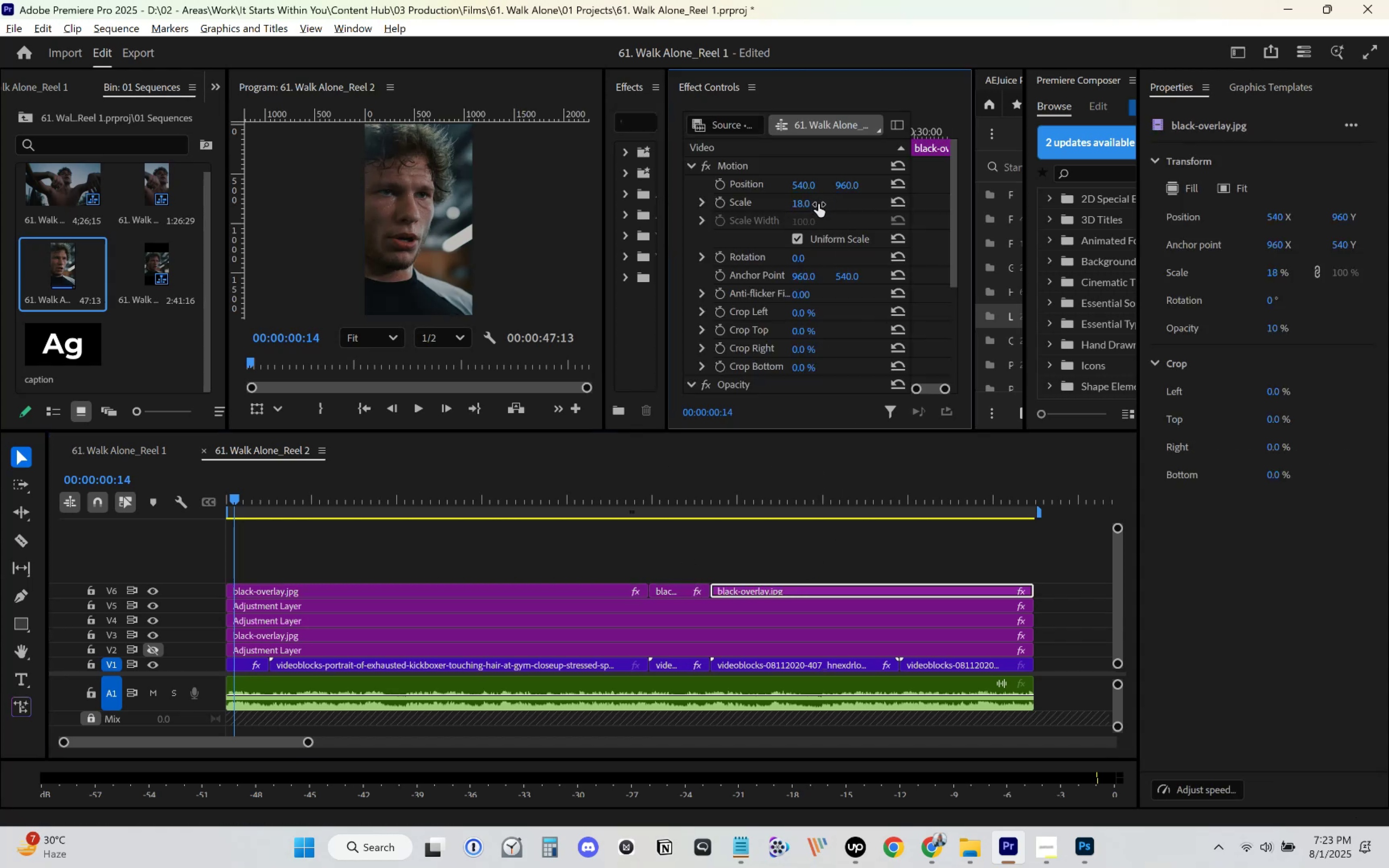 
left_click([815, 201])
 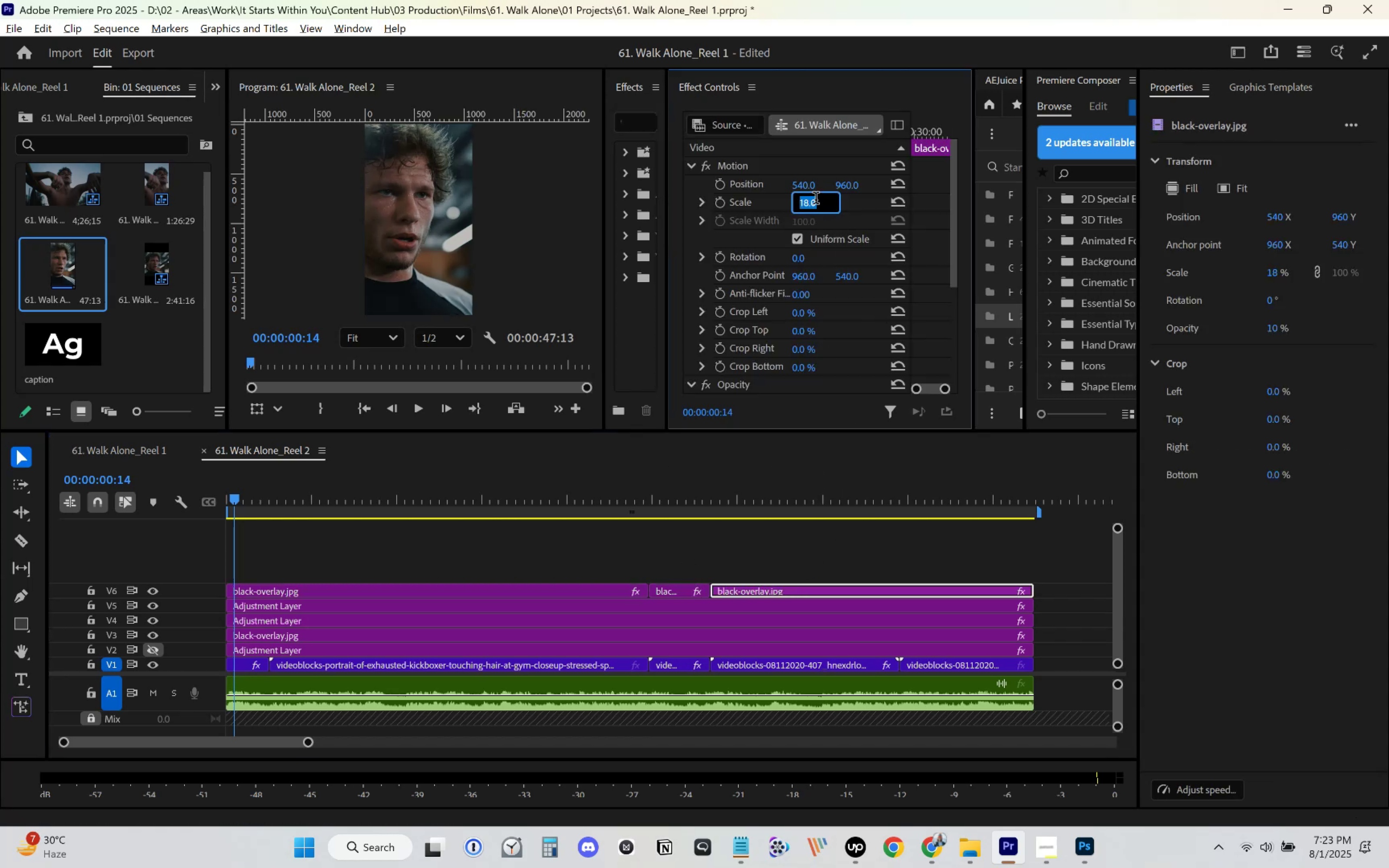 
key(Numpad1)
 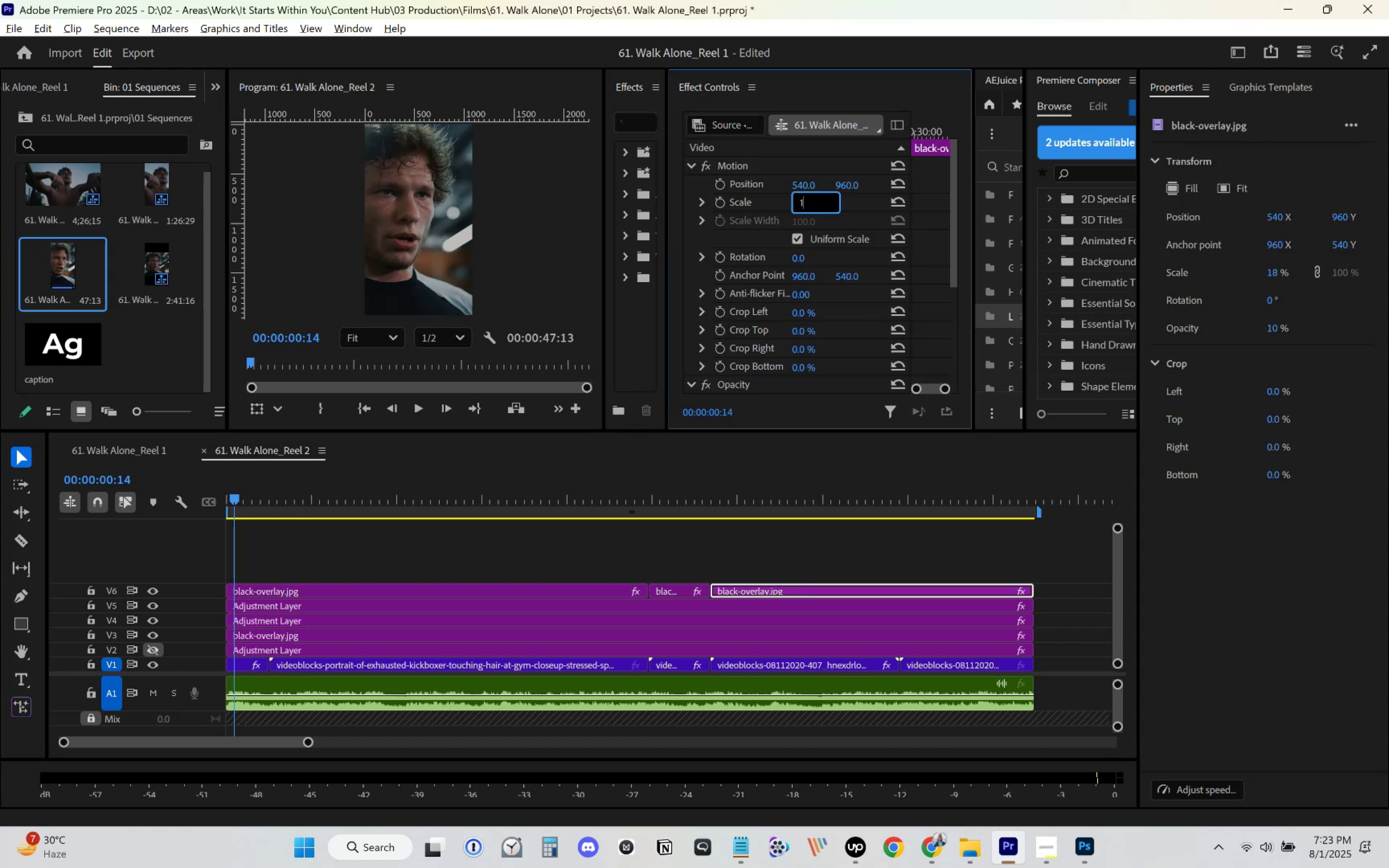 
key(Numpad8)
 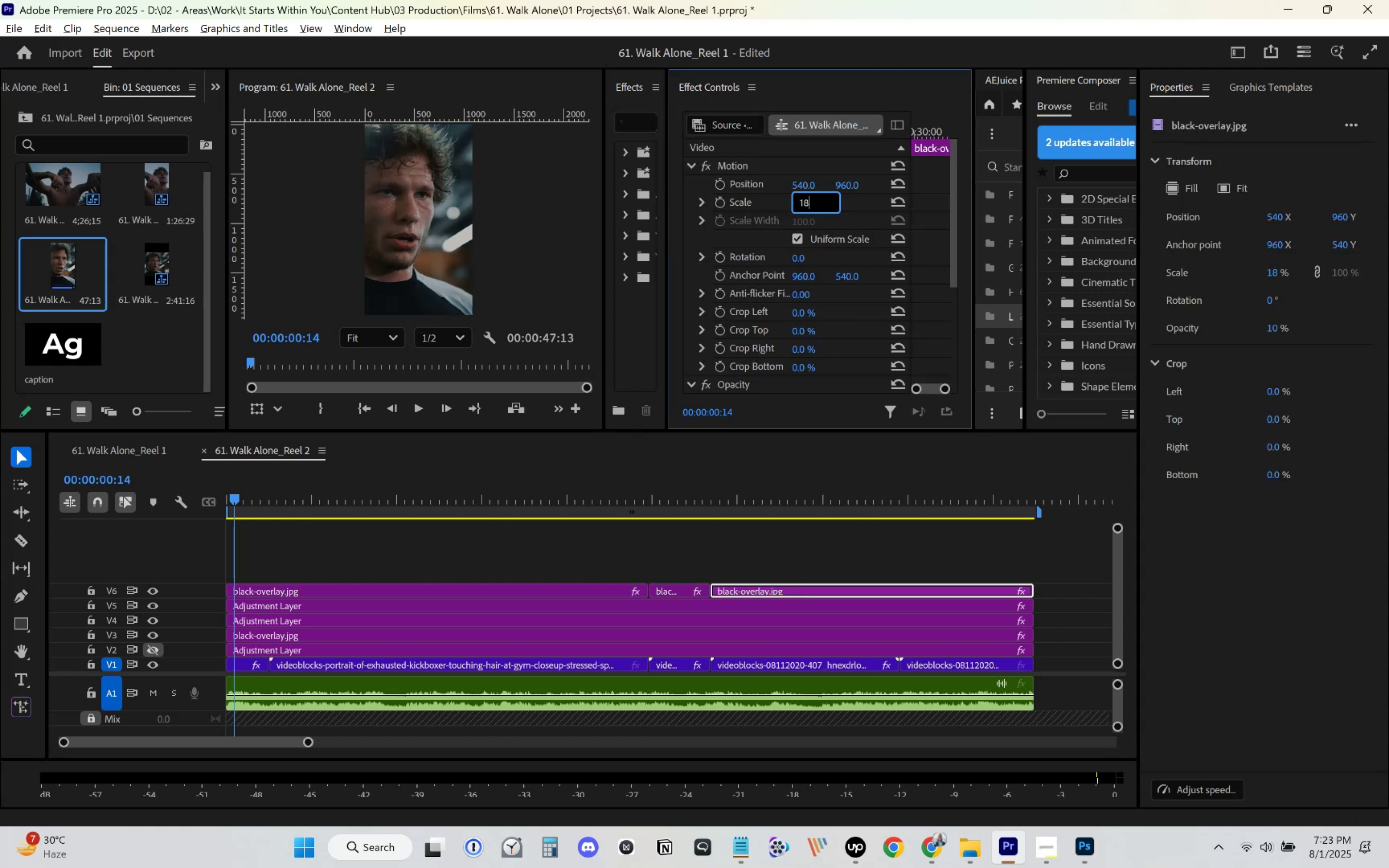 
key(Enter)
 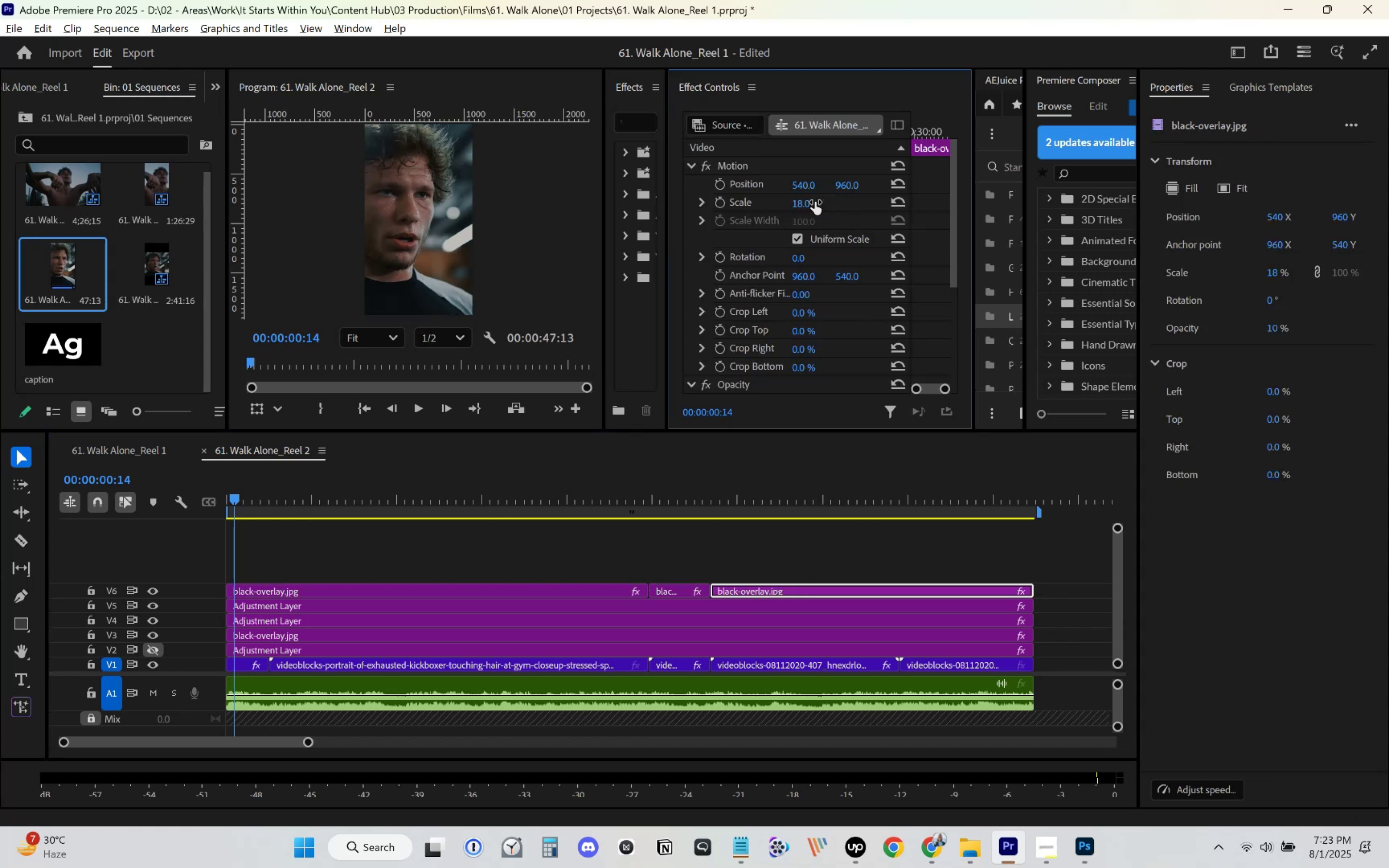 
left_click([814, 204])
 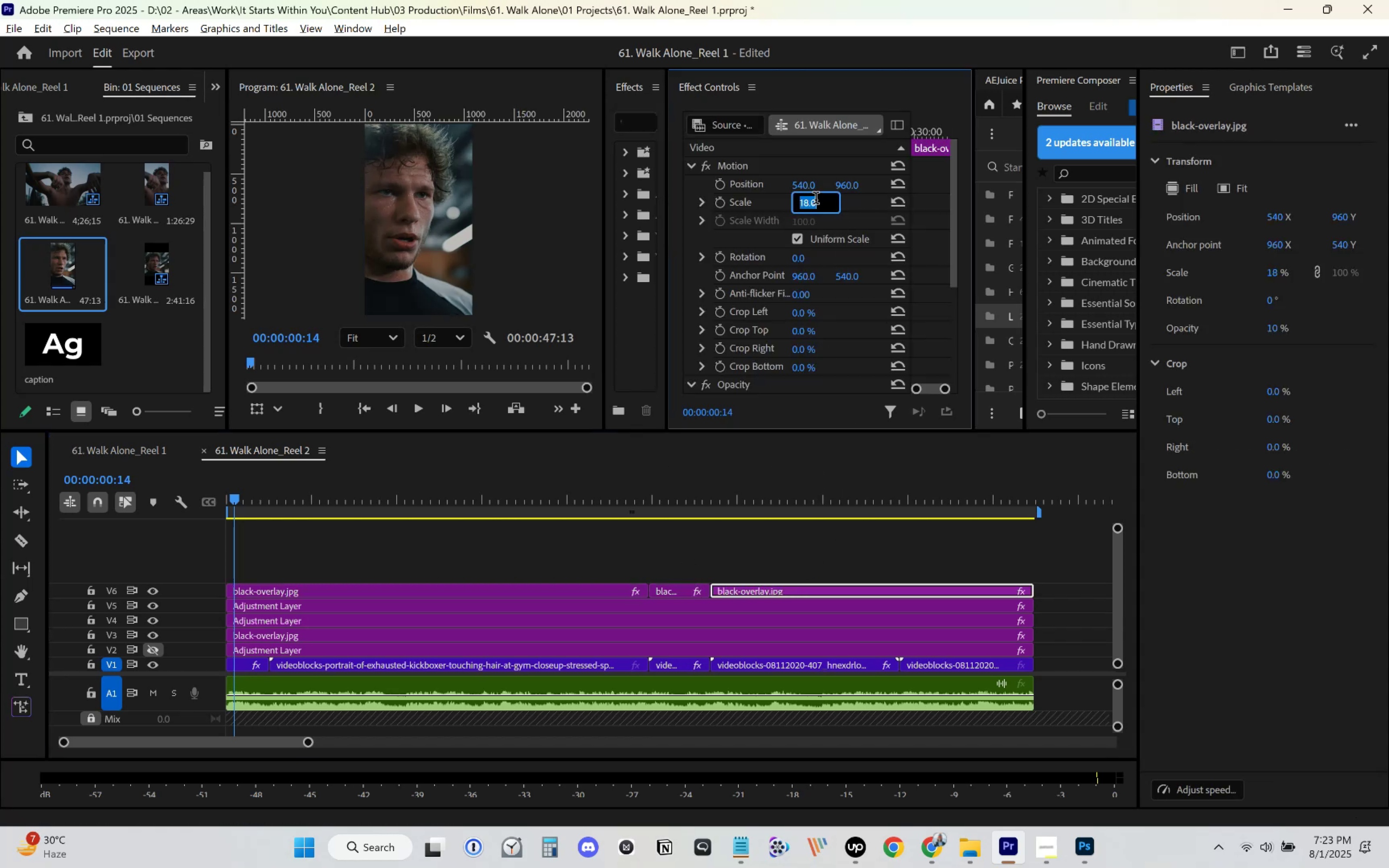 
key(Numpad1)
 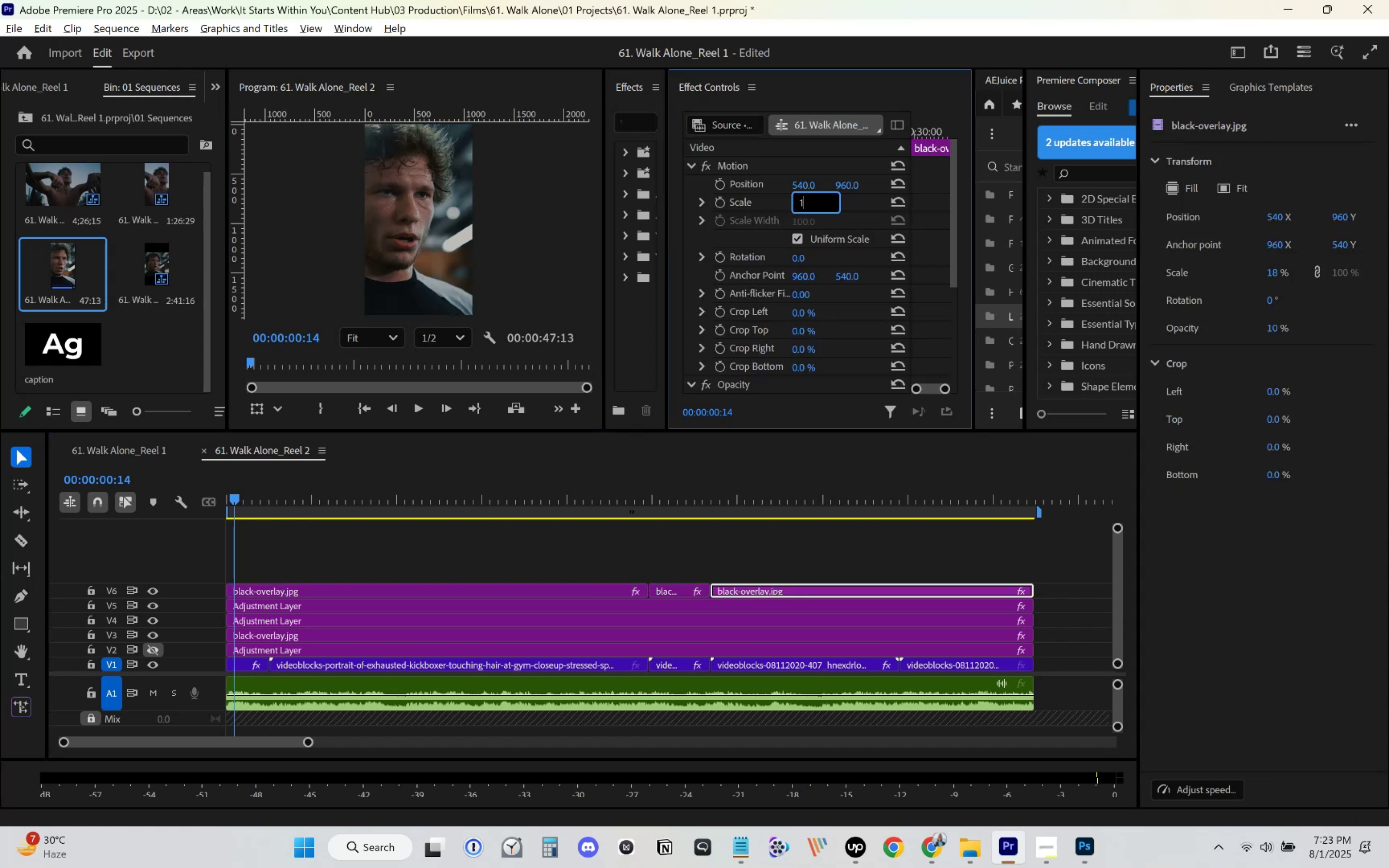 
key(Numpad8)
 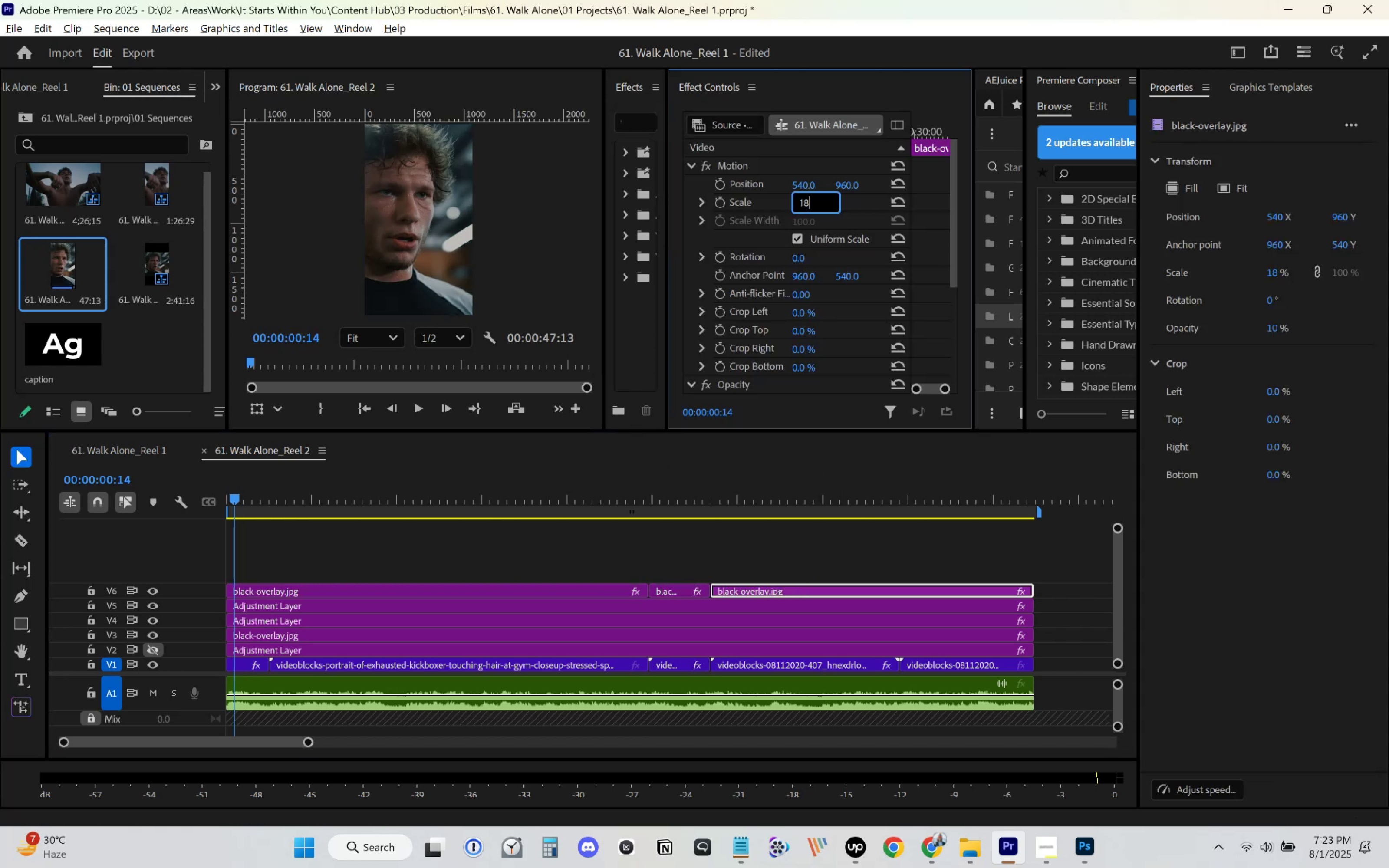 
key(Numpad0)
 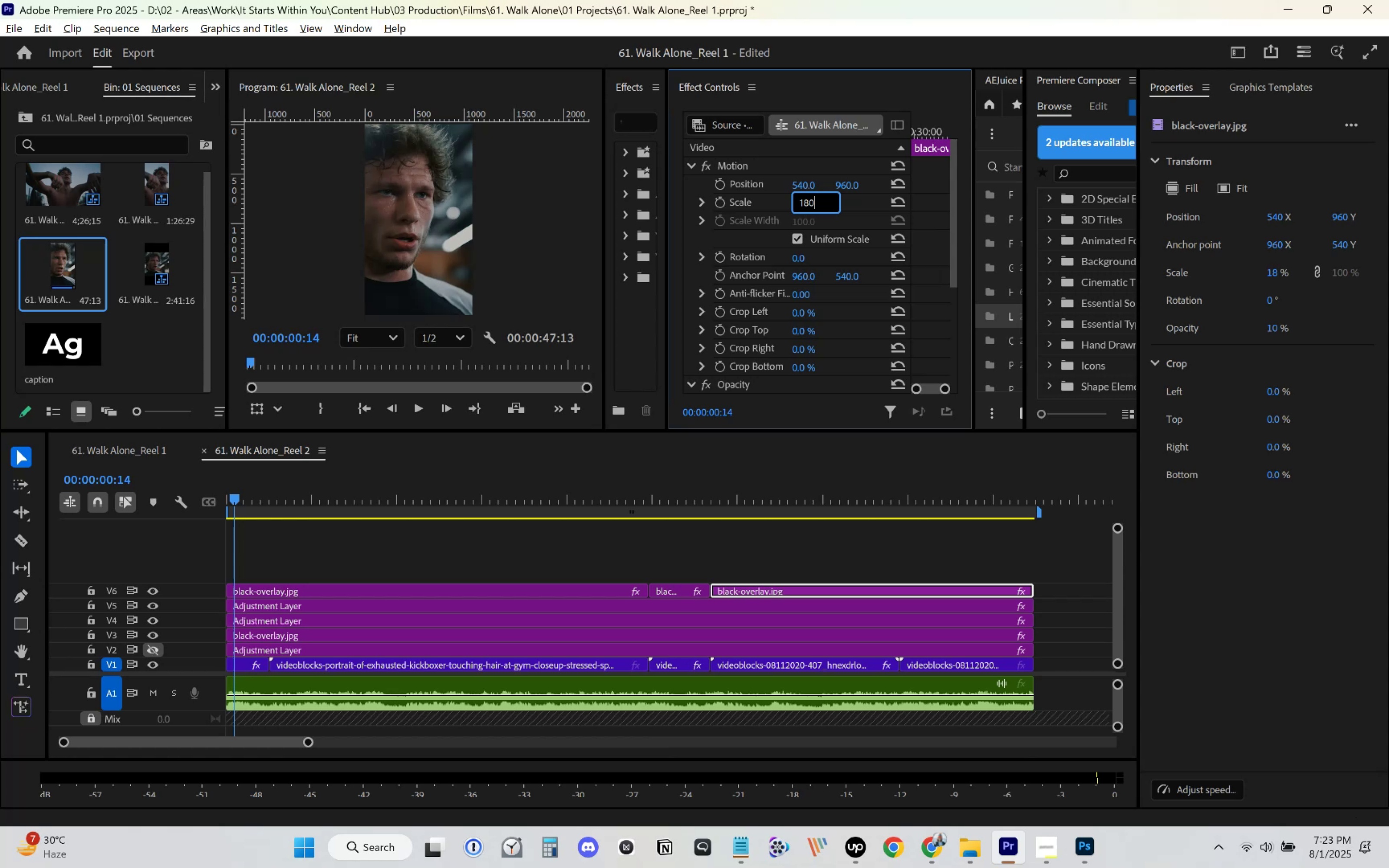 
key(Enter)
 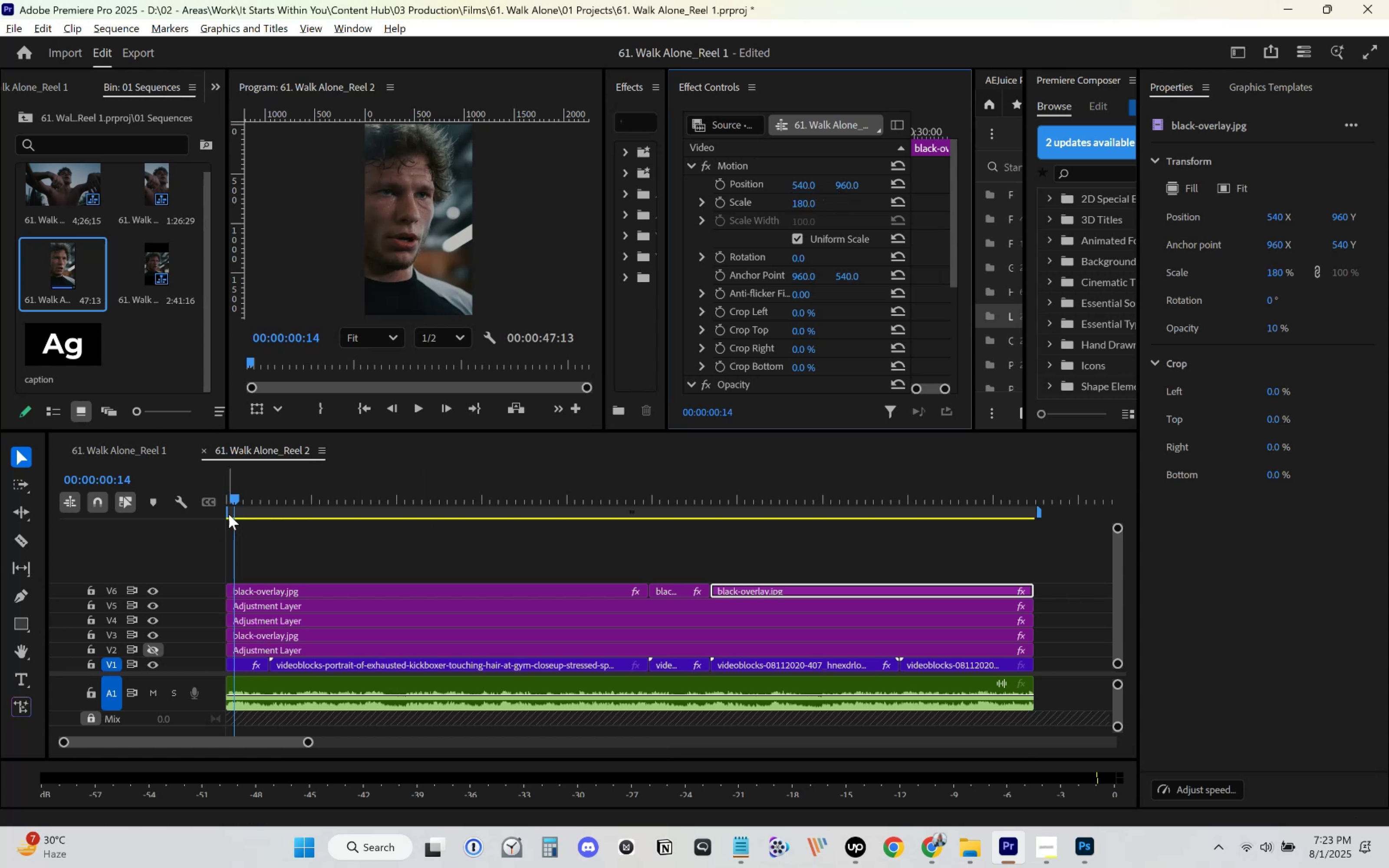 
key(Control+S)
 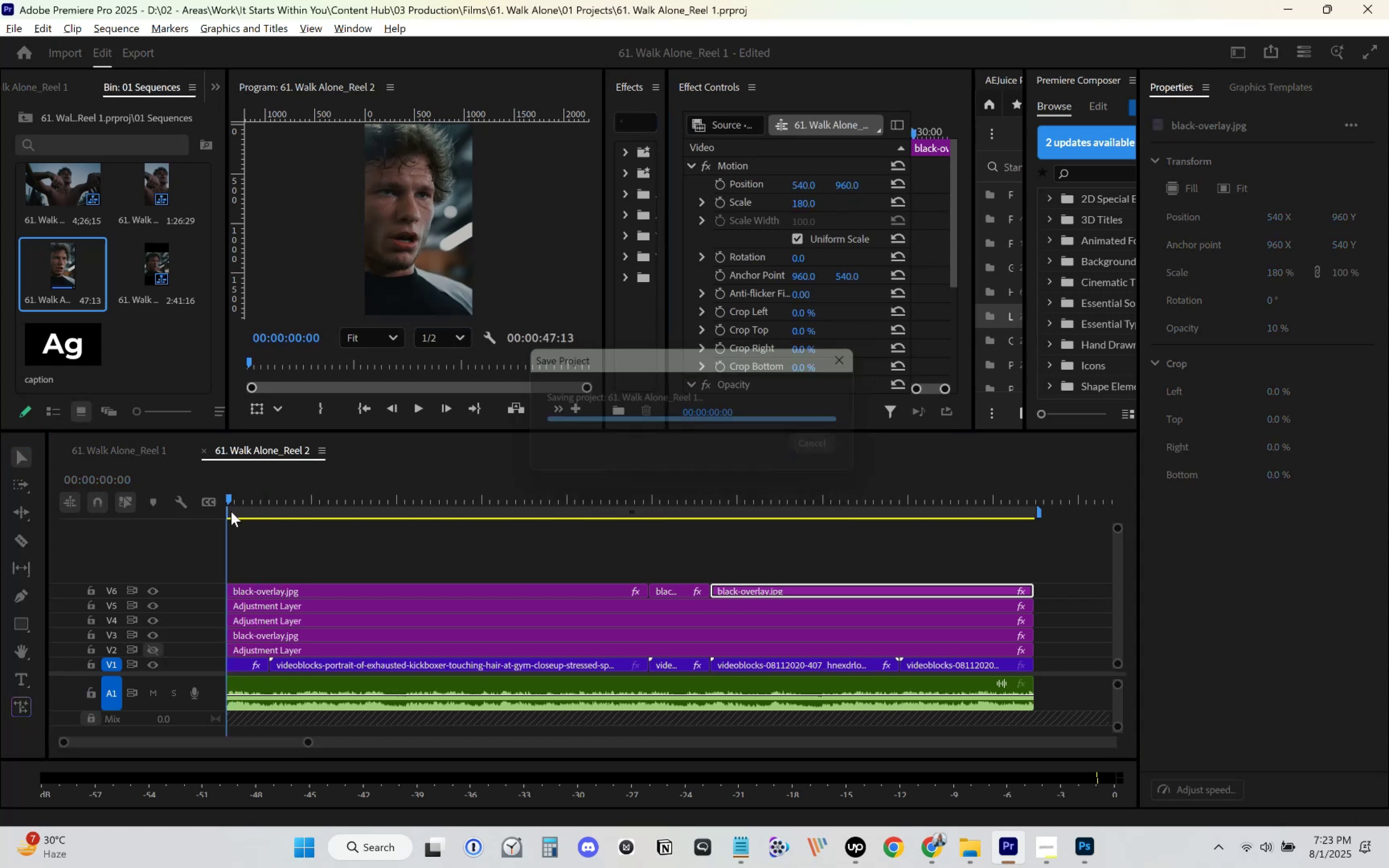 
key(Space)
 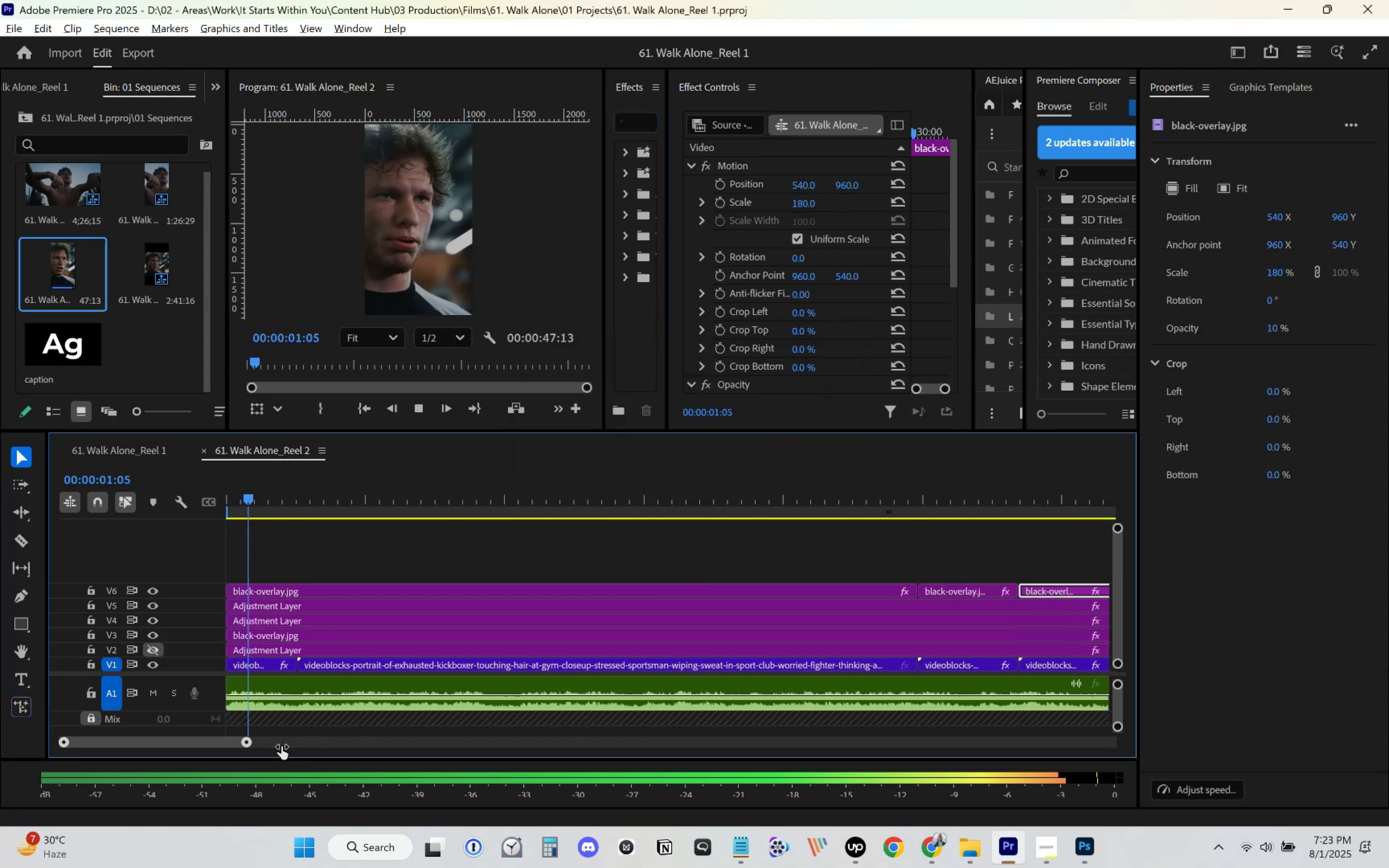 
key(Space)
 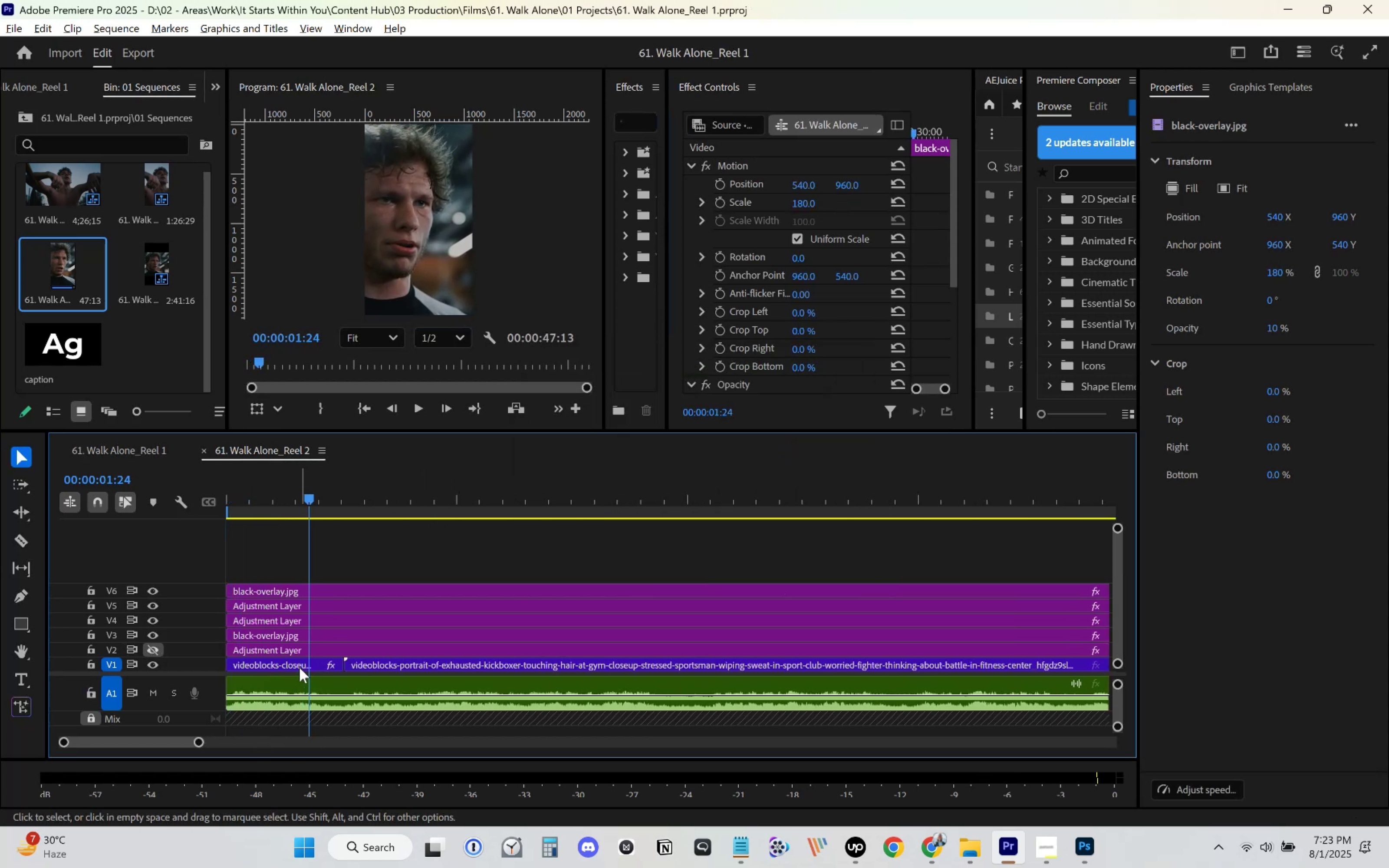 
left_click([299, 664])
 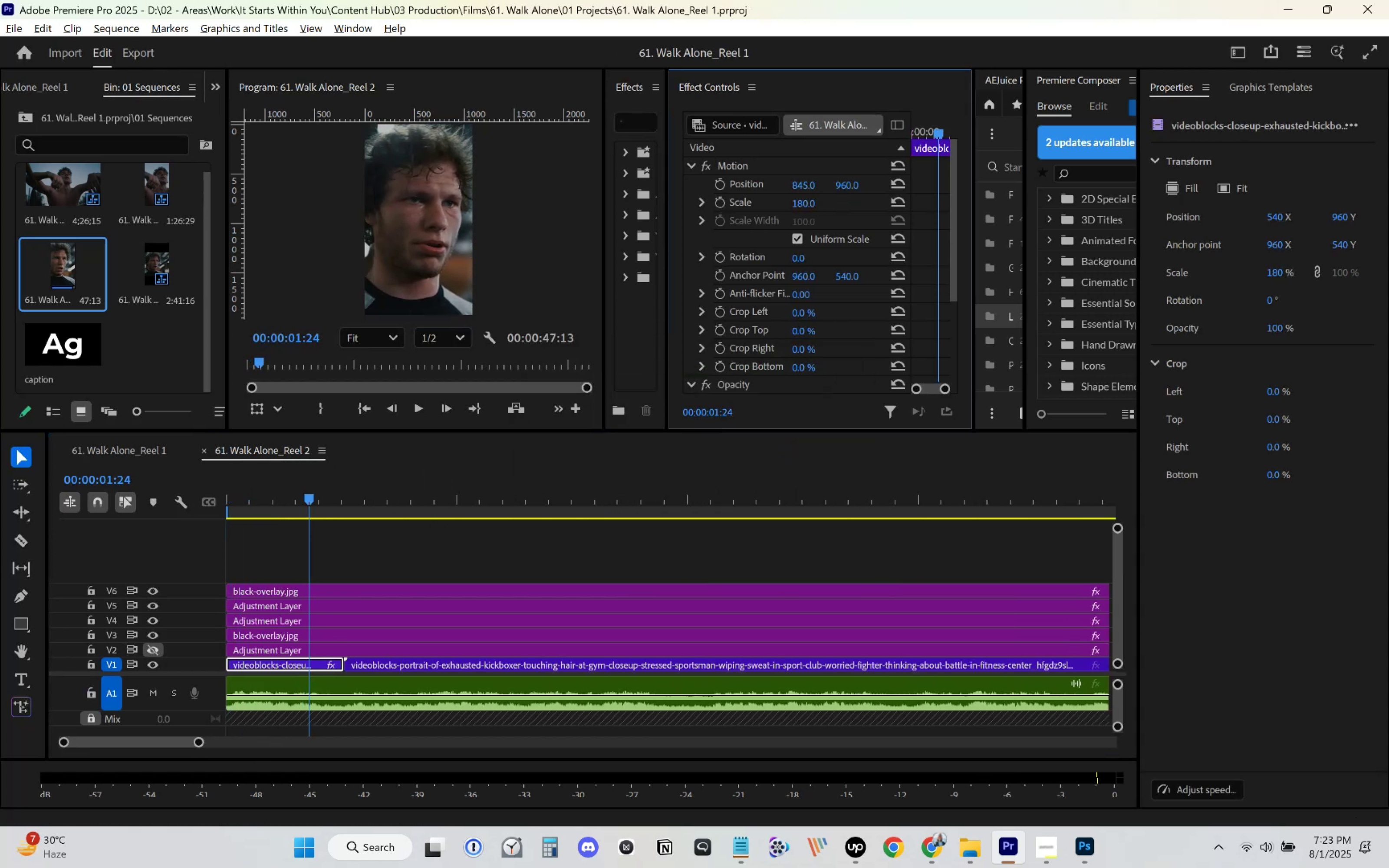 
key(Space)
 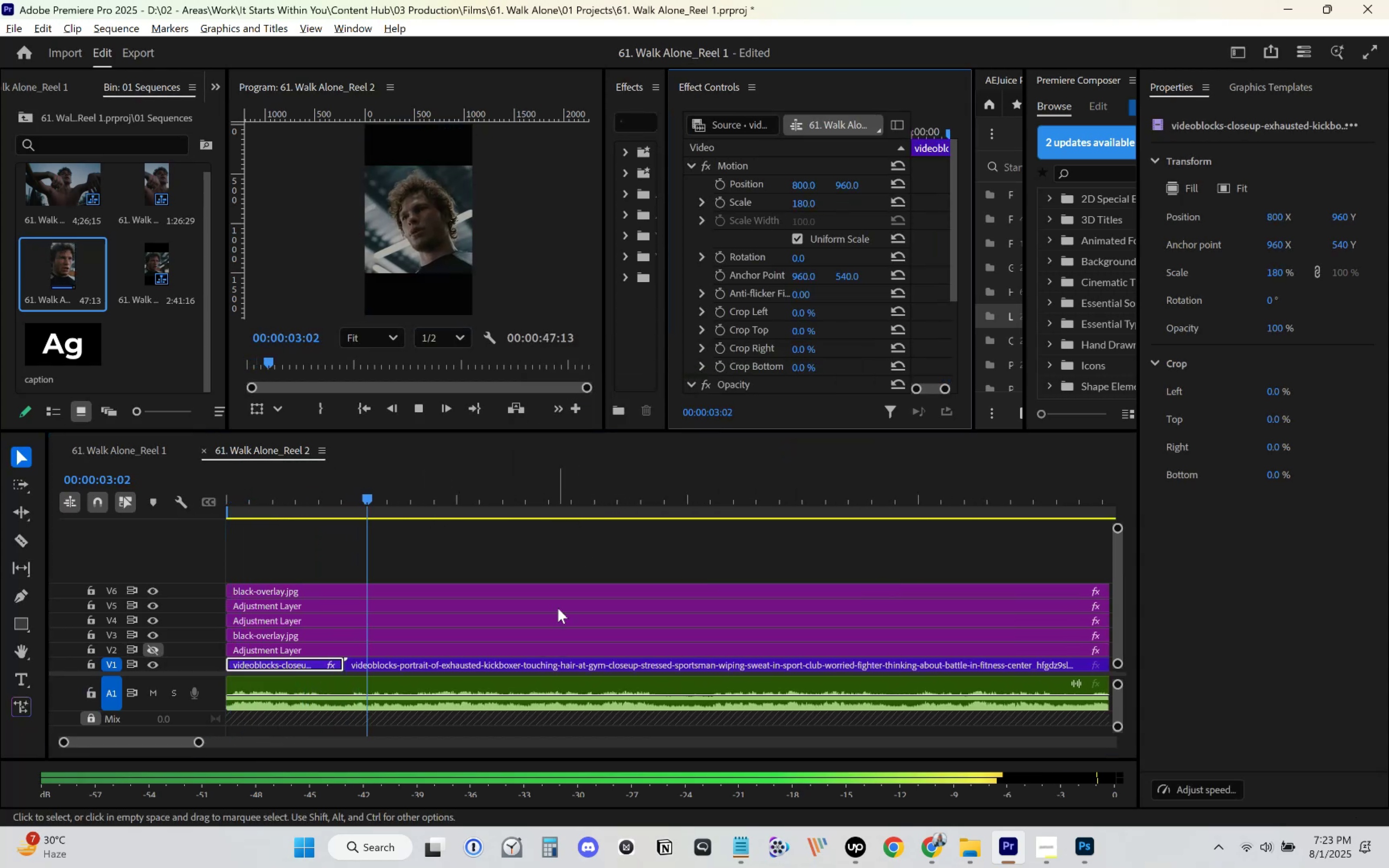 
key(Space)
 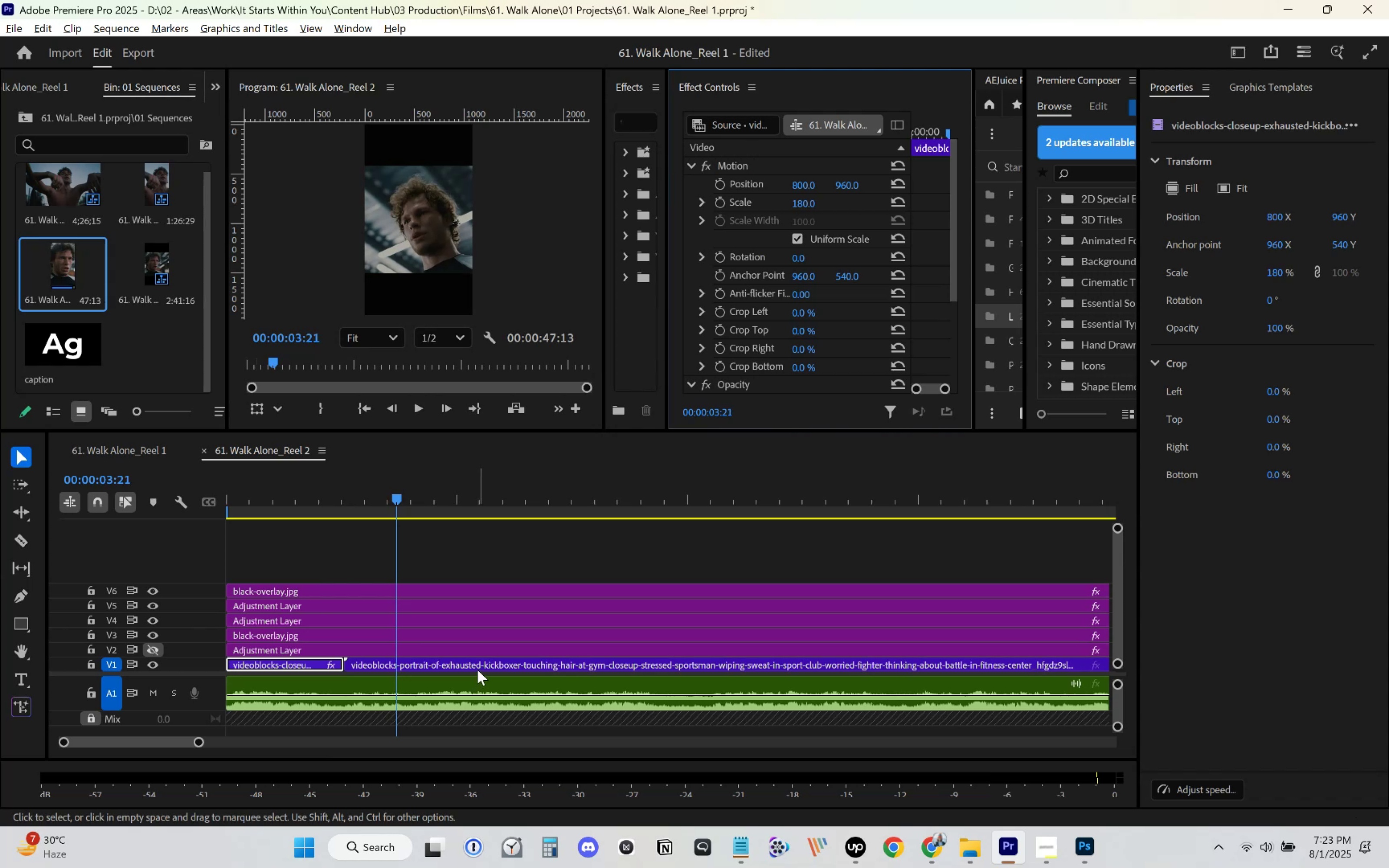 
left_click([478, 669])
 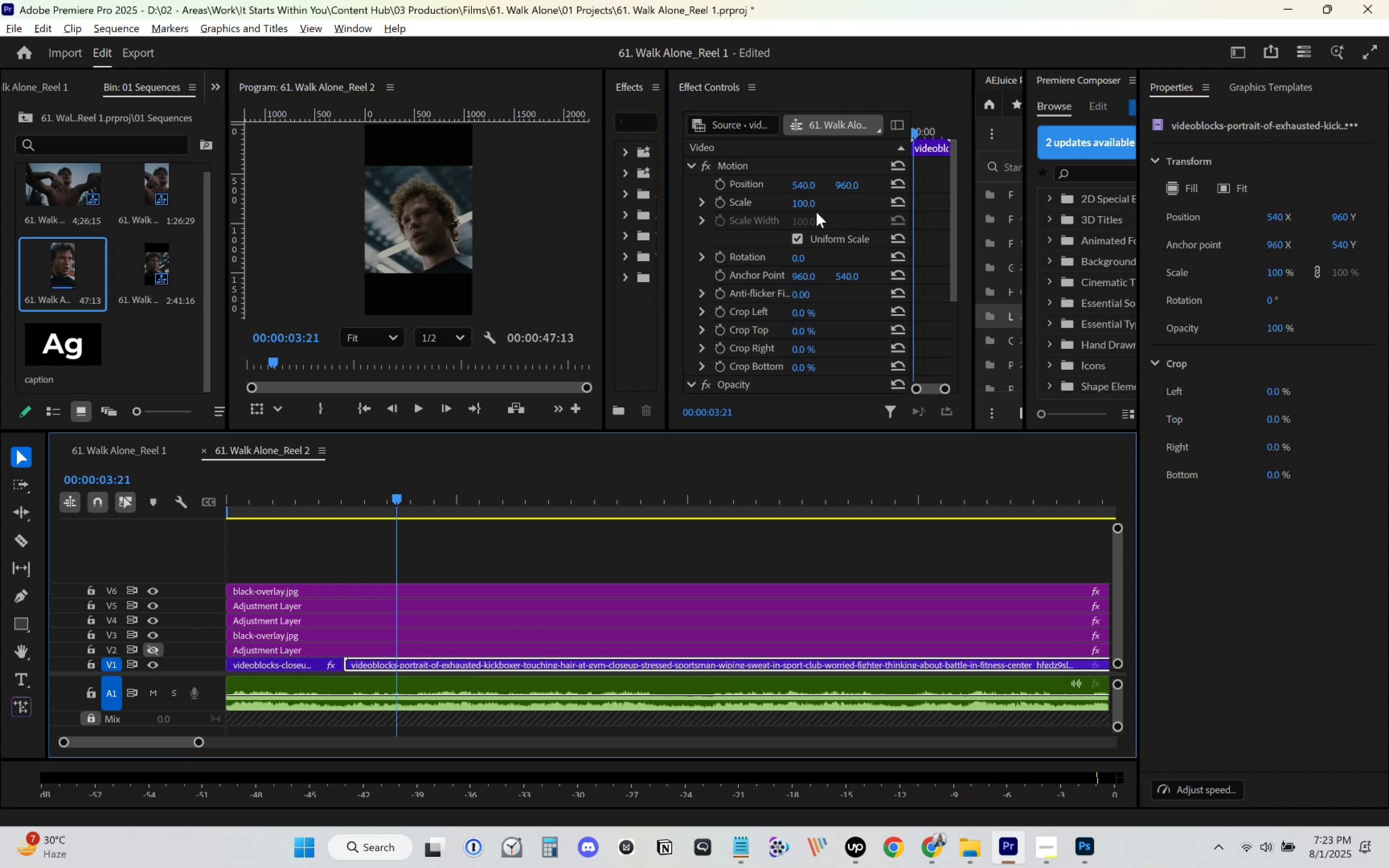 
left_click([805, 205])
 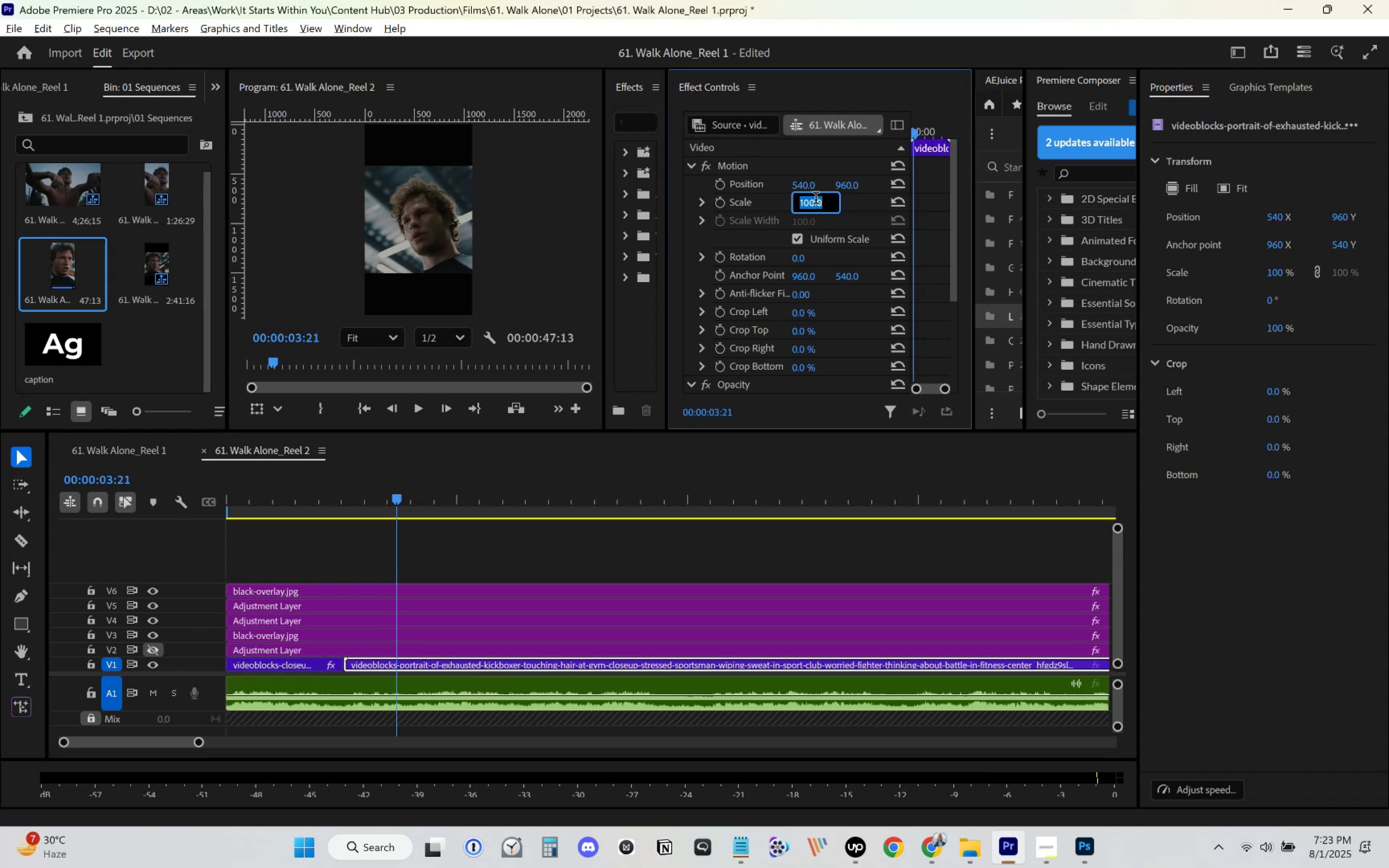 
key(Numpad1)
 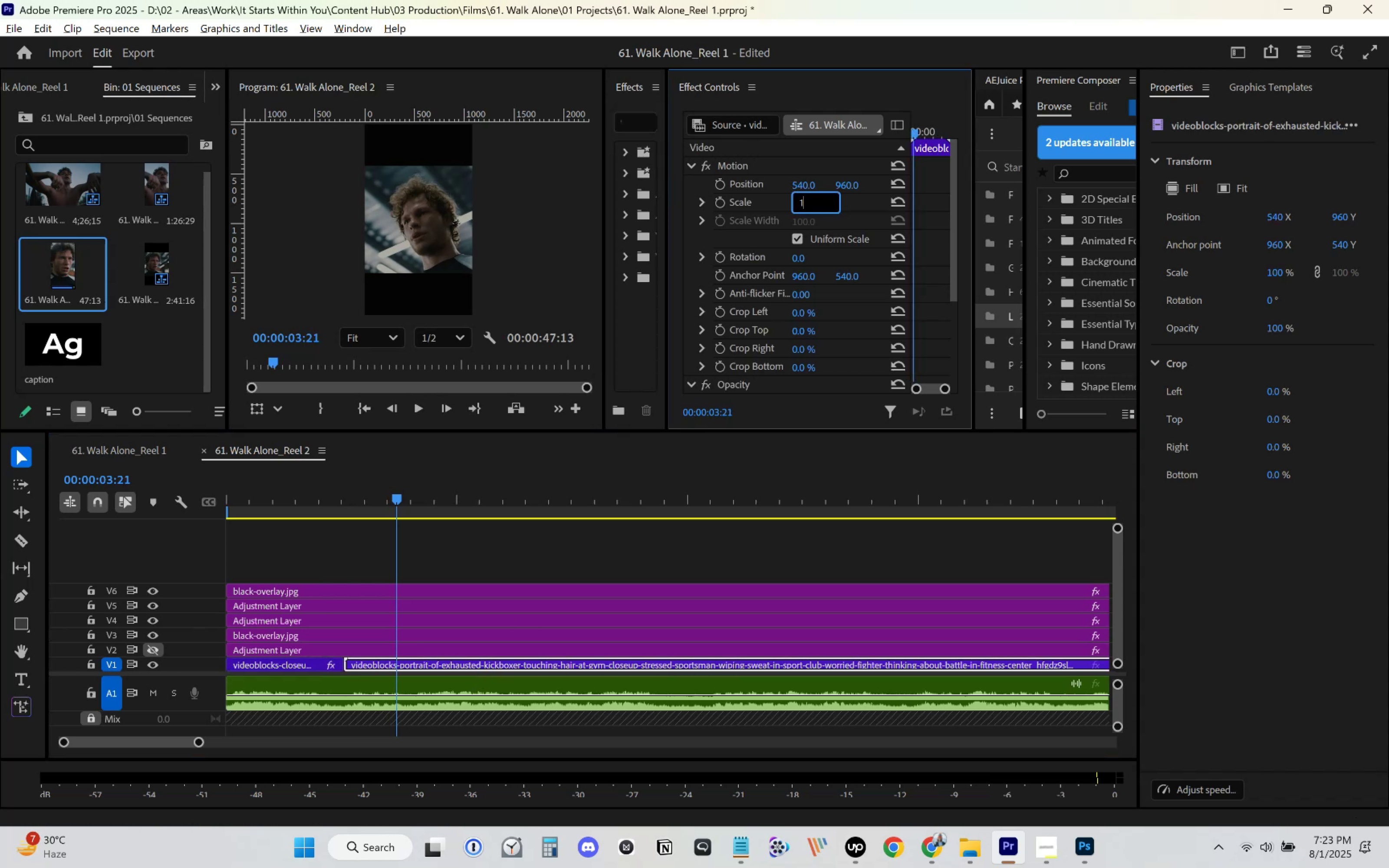 
key(Numpad8)
 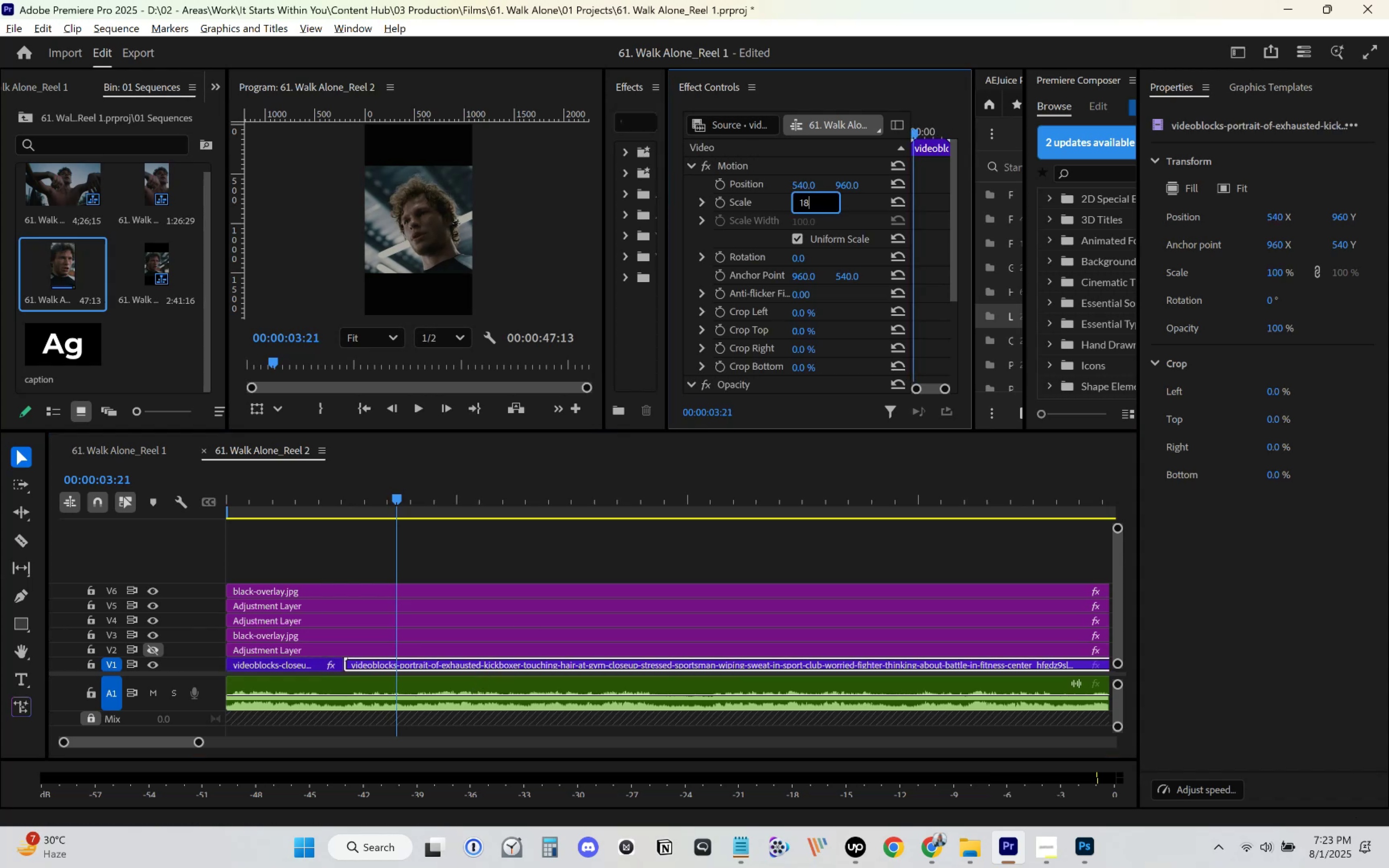 
key(Numpad0)
 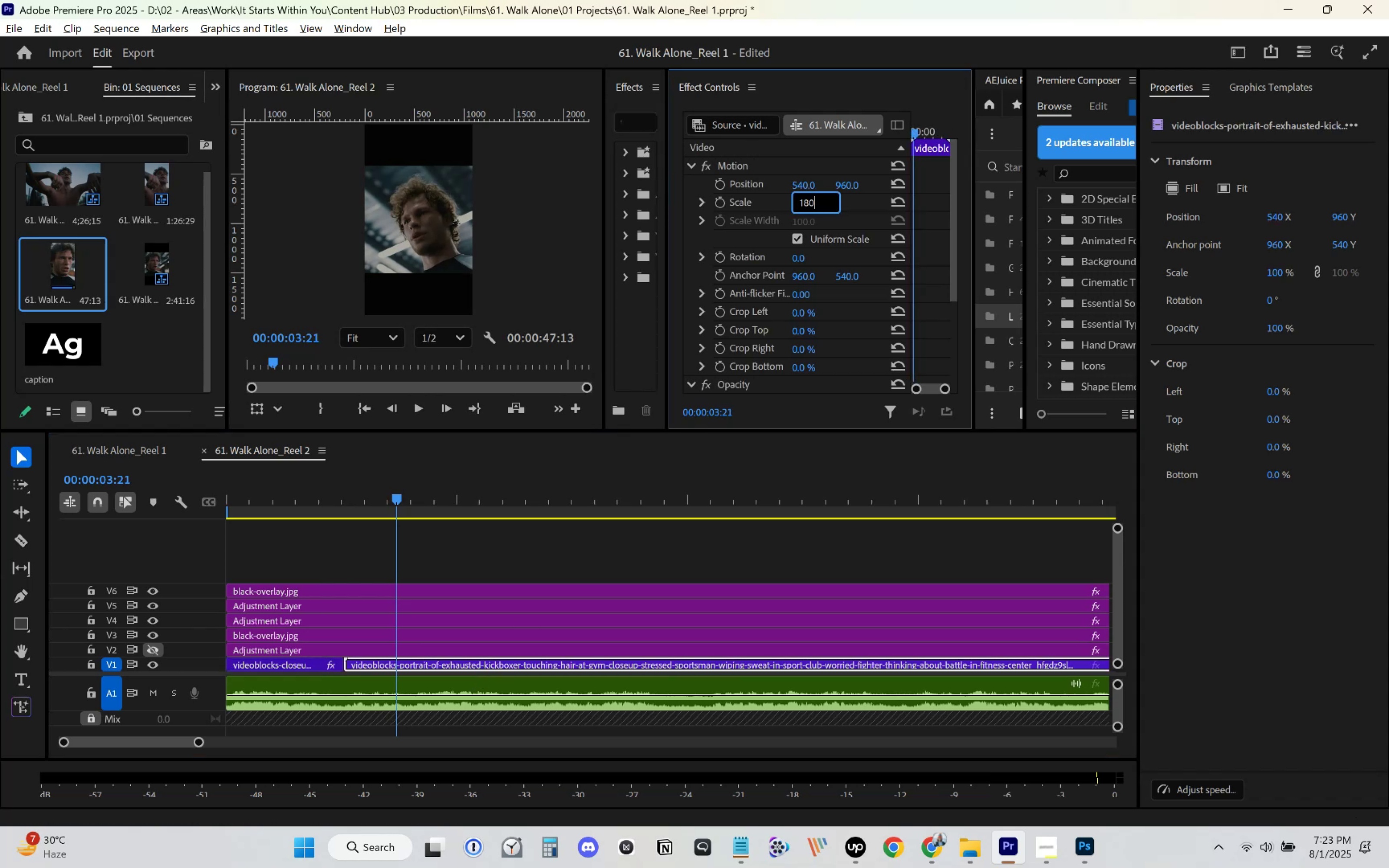 
key(Enter)
 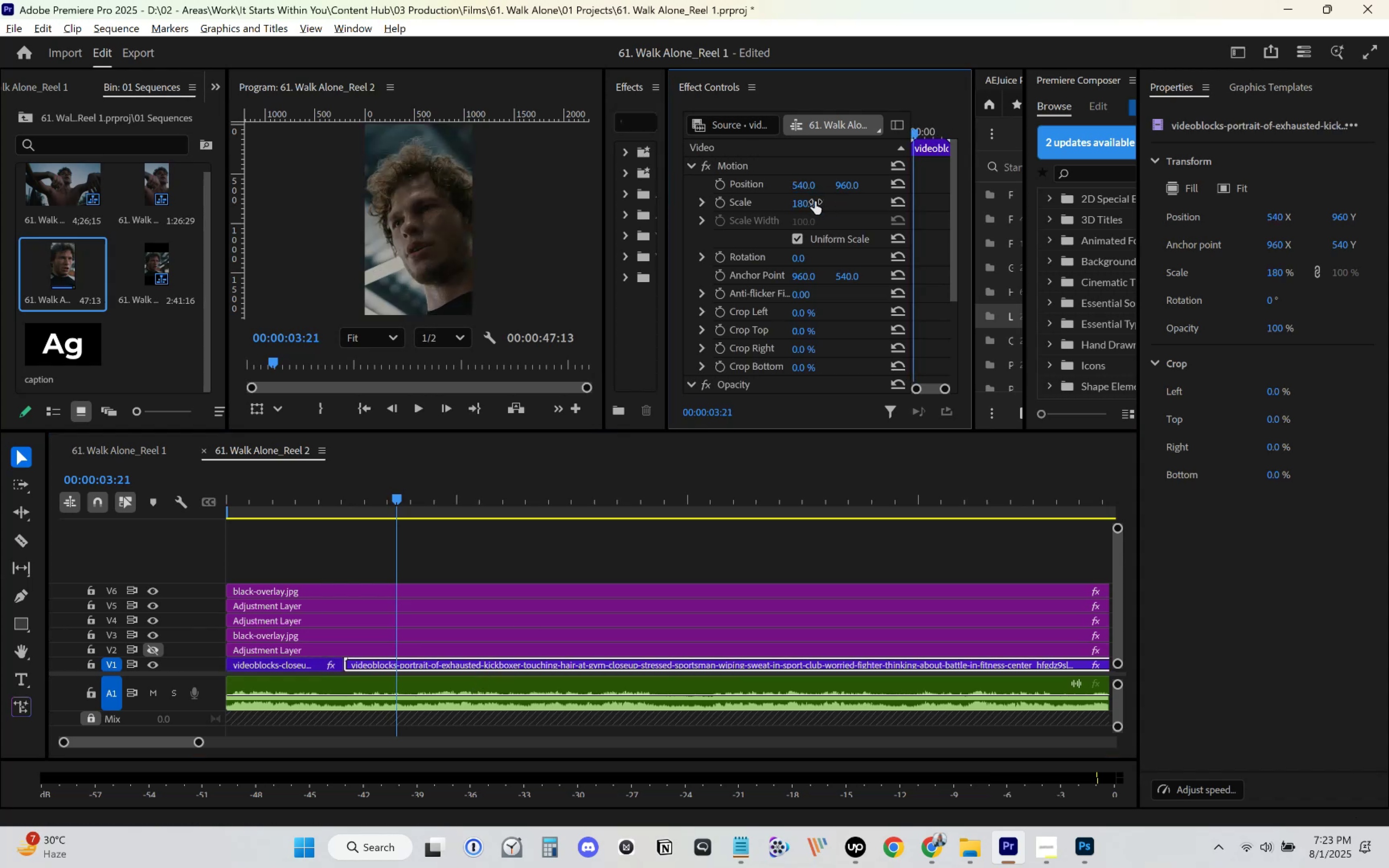 
key(Space)
 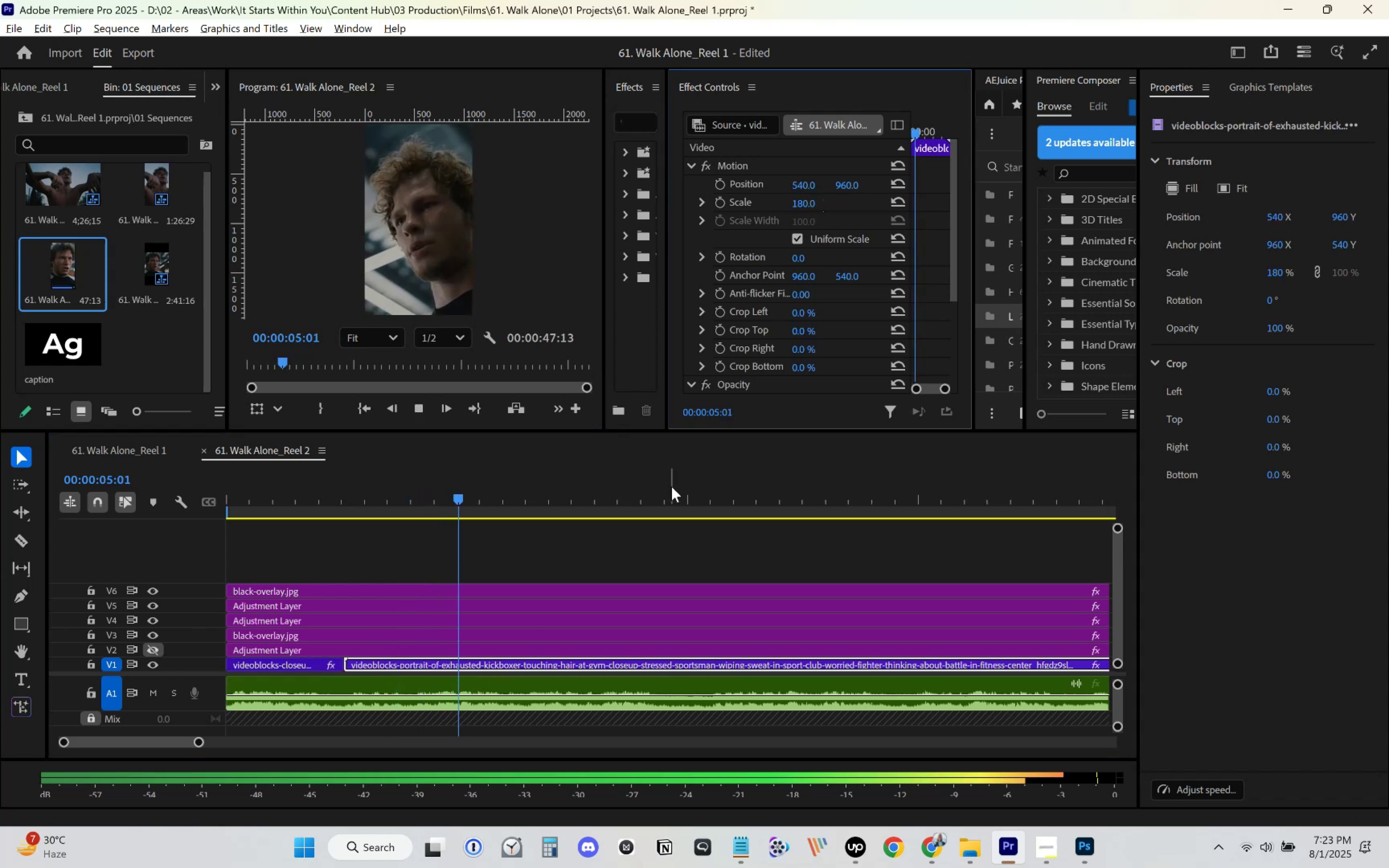 
scroll: coordinate [829, 616], scroll_direction: down, amount: 4.0
 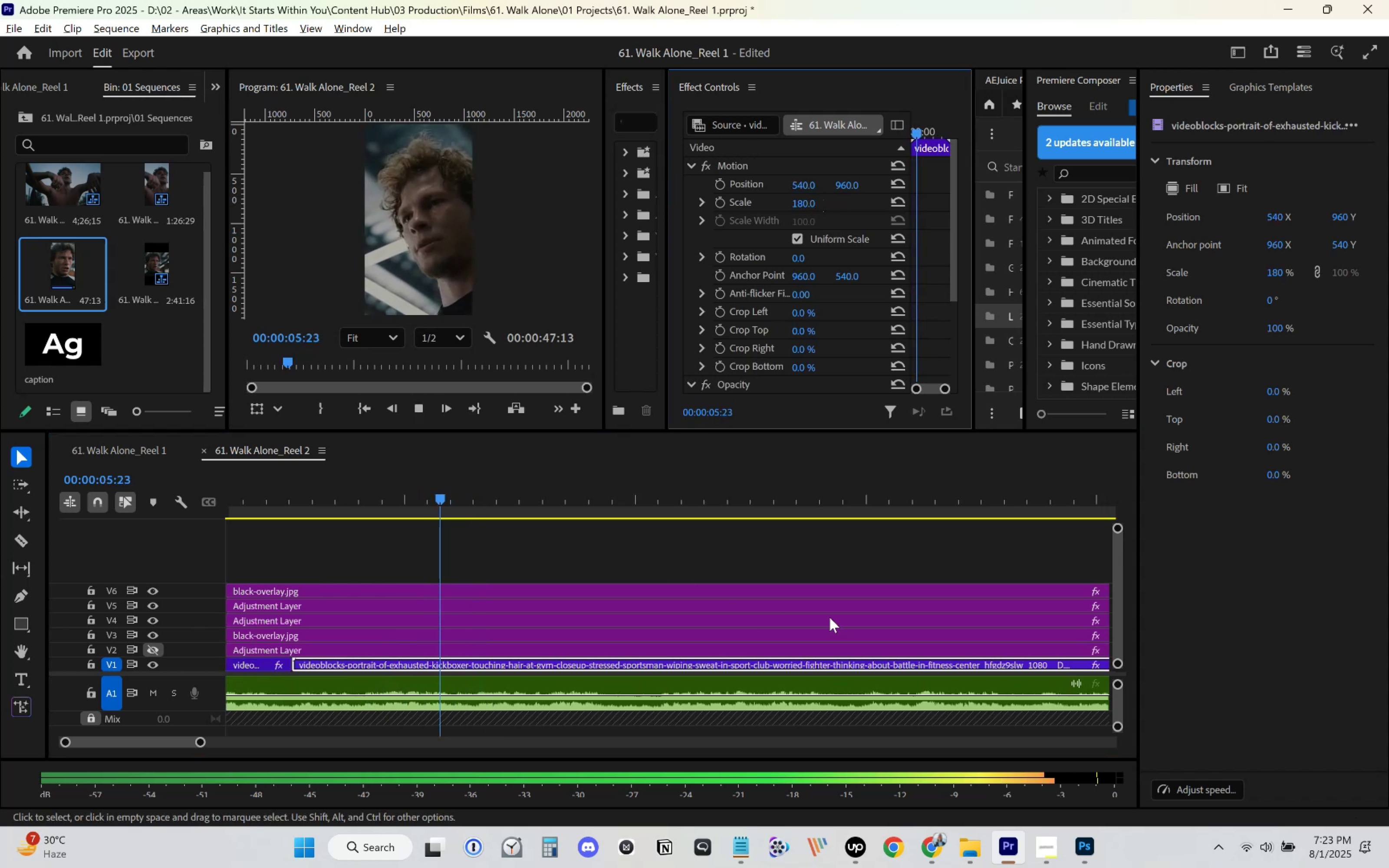 
key(Space)
 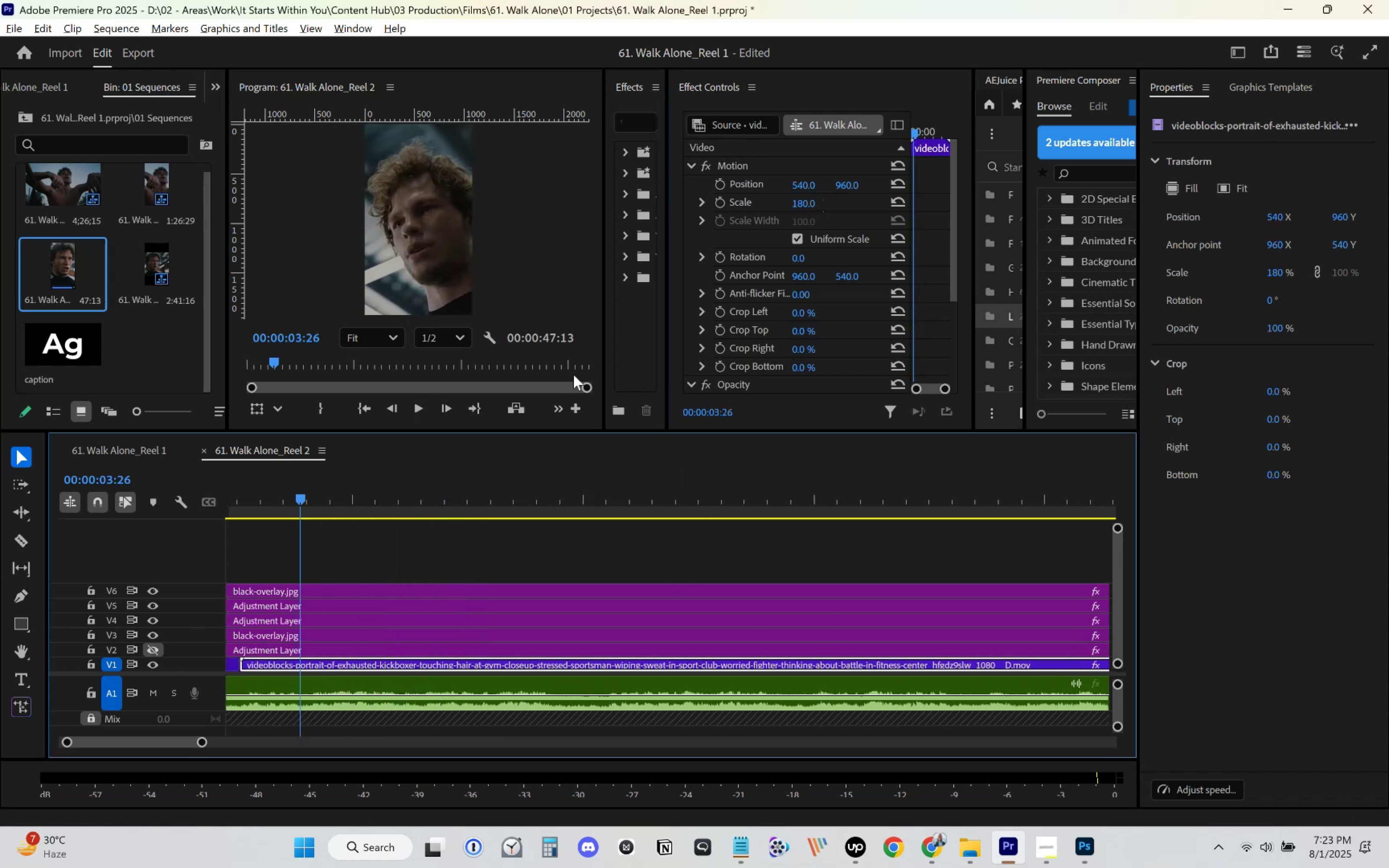 
left_click([721, 178])
 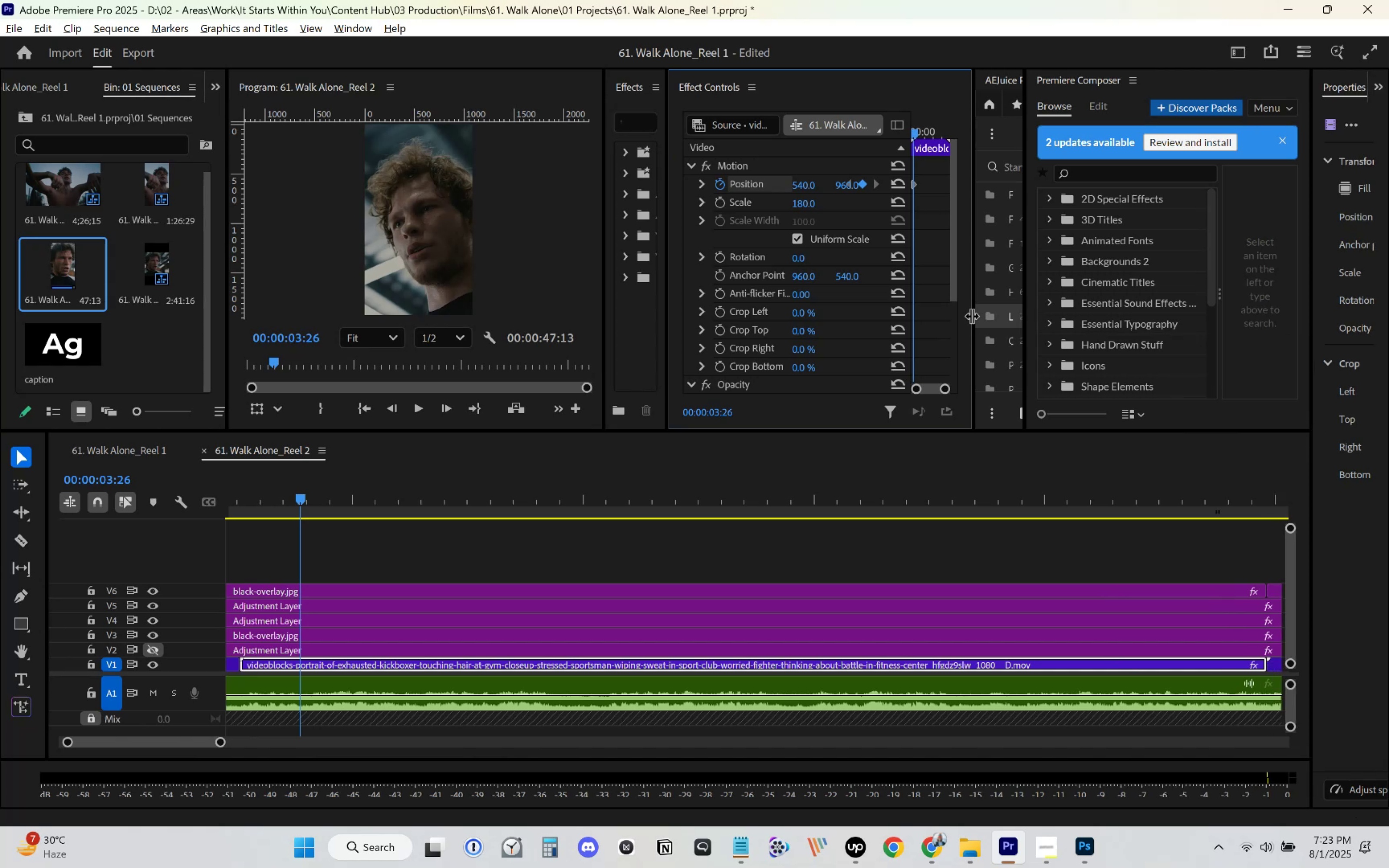 
key(Space)
 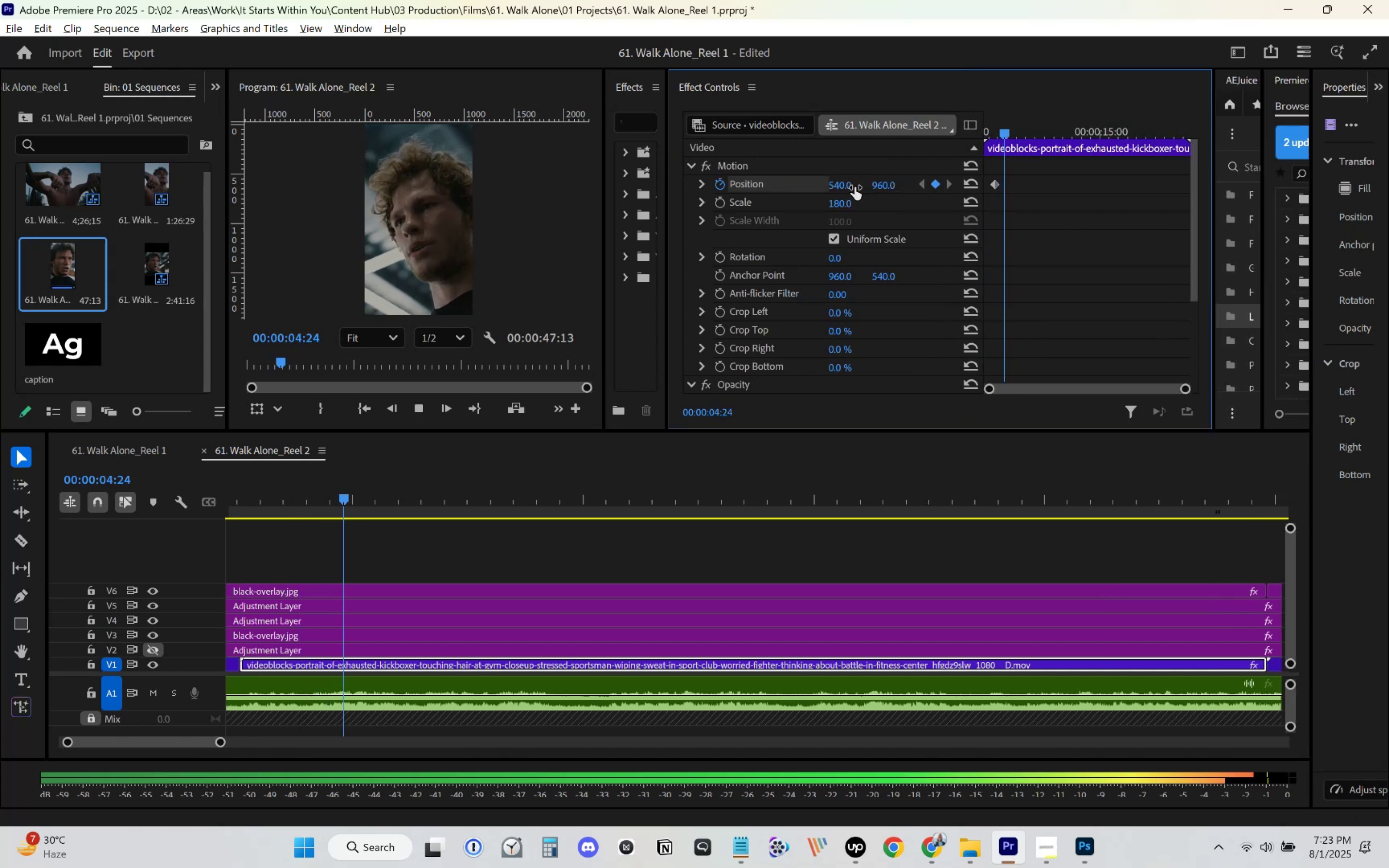 
key(Space)
 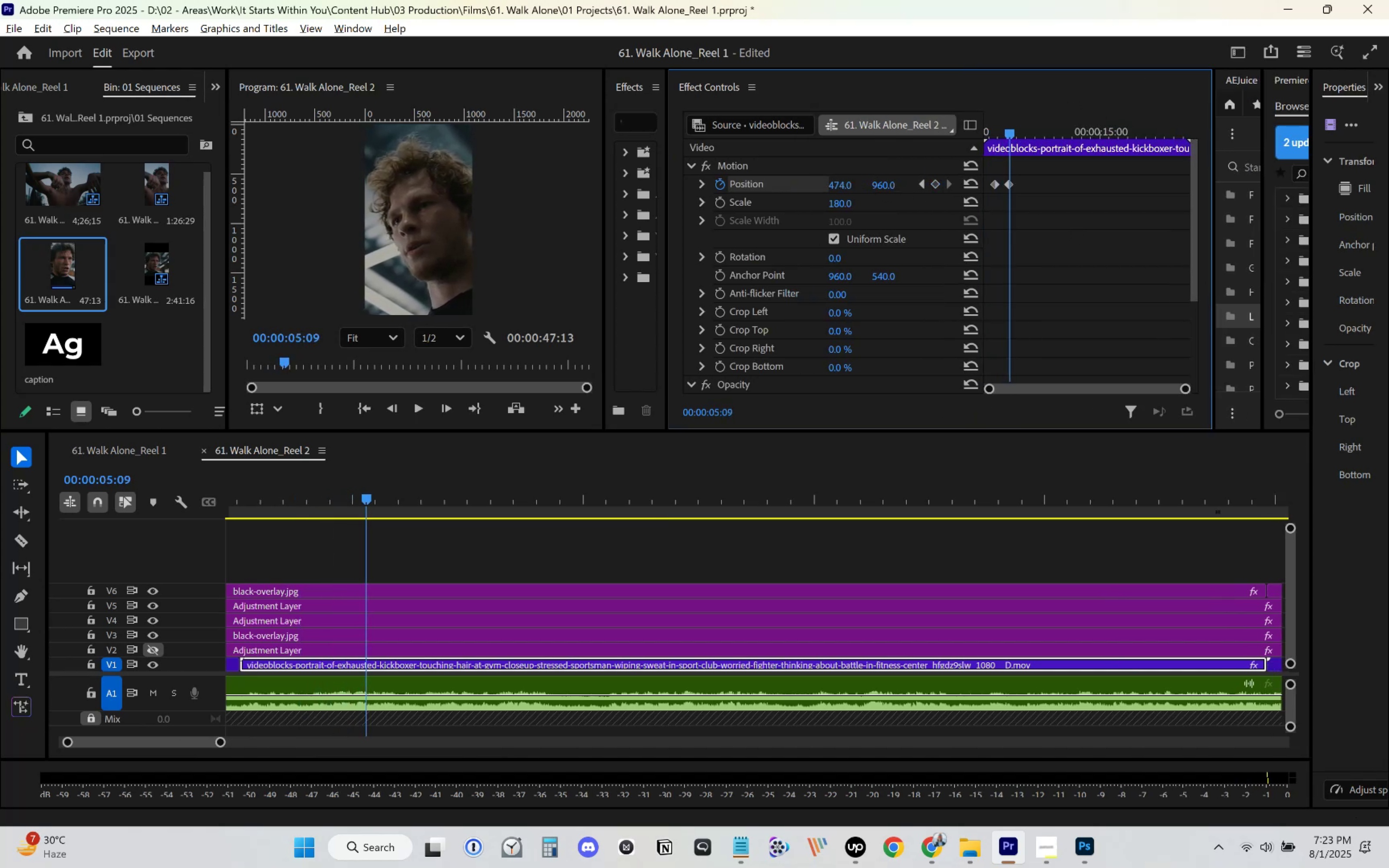 
key(Space)
 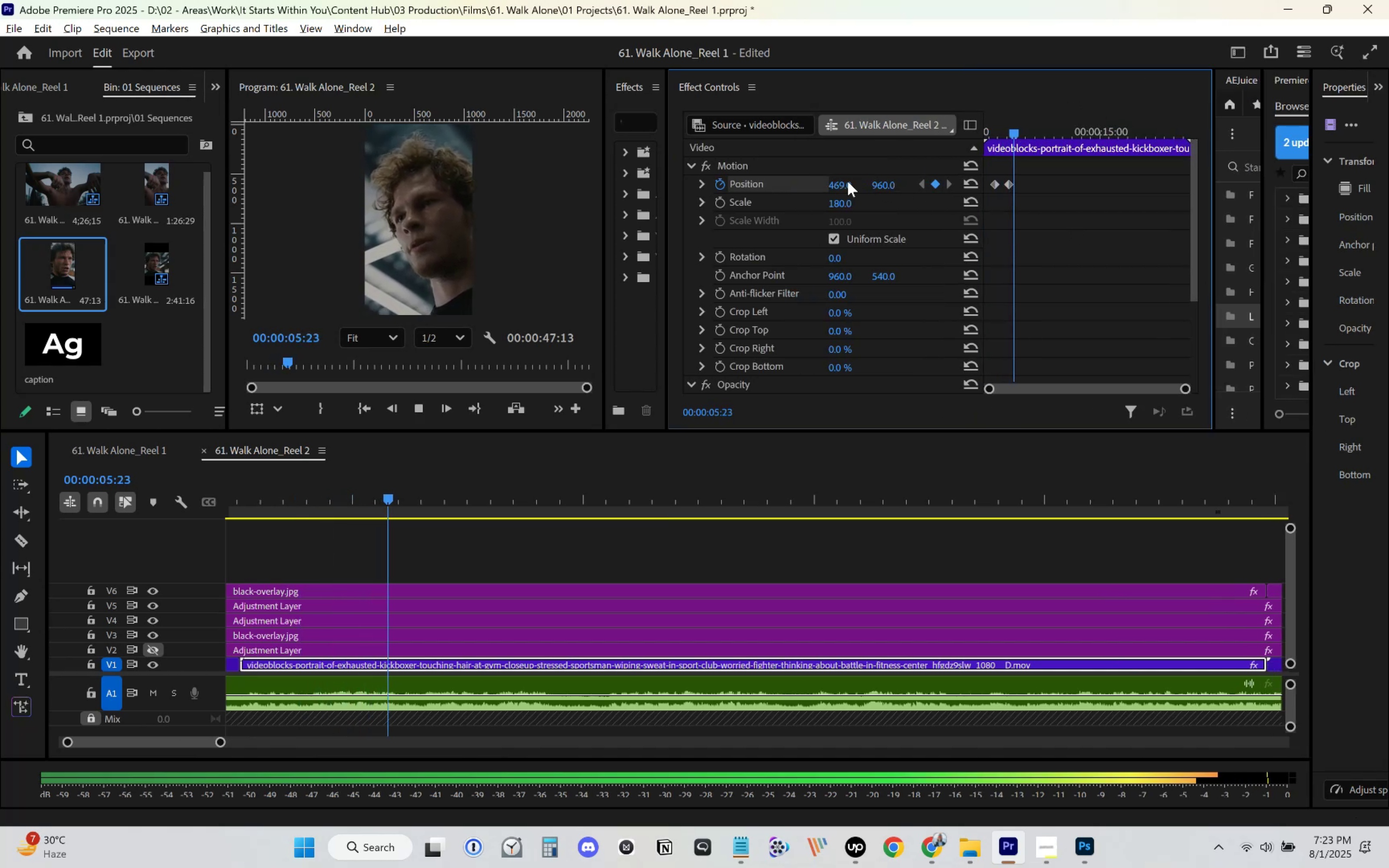 
key(Space)
 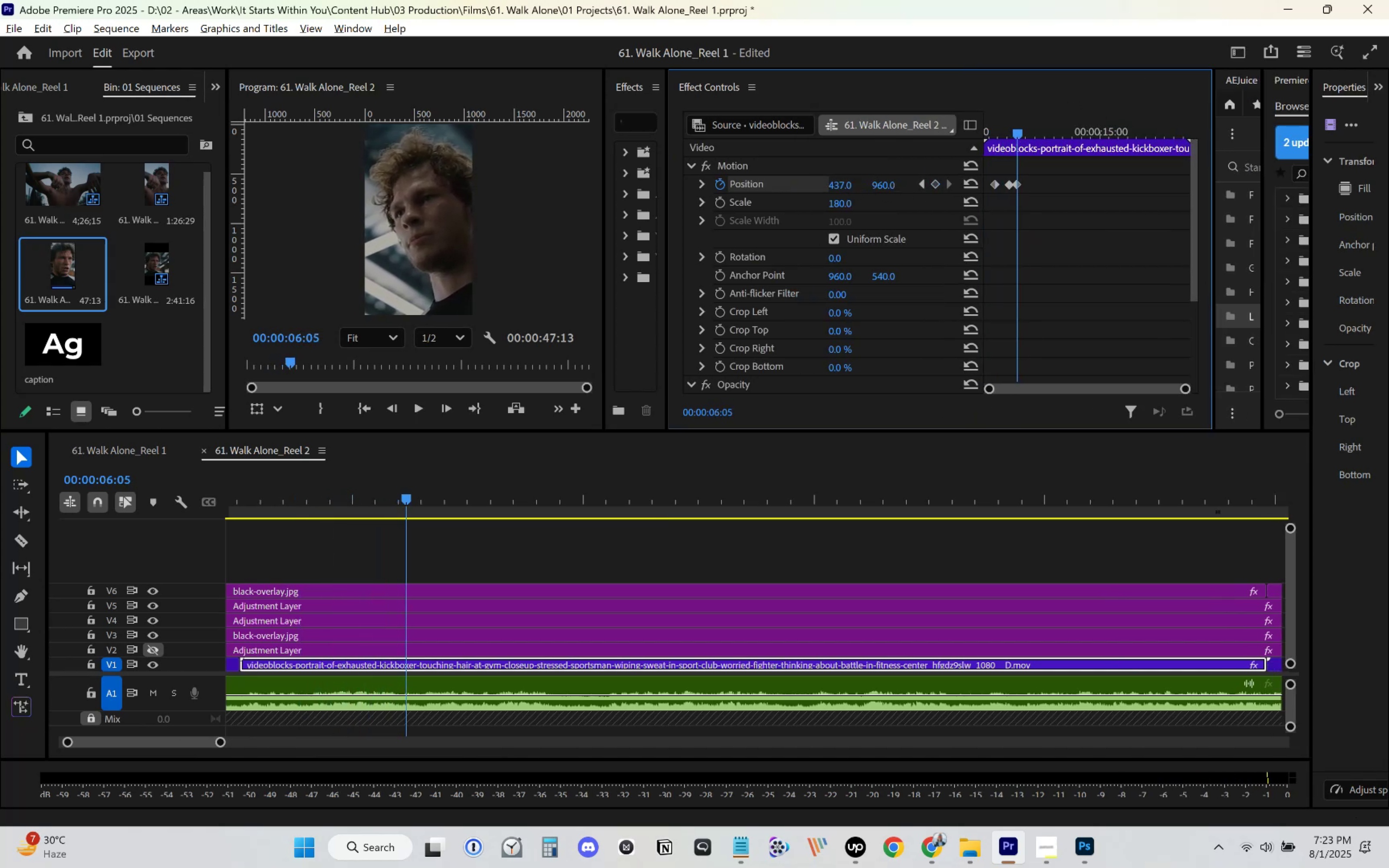 
key(Space)
 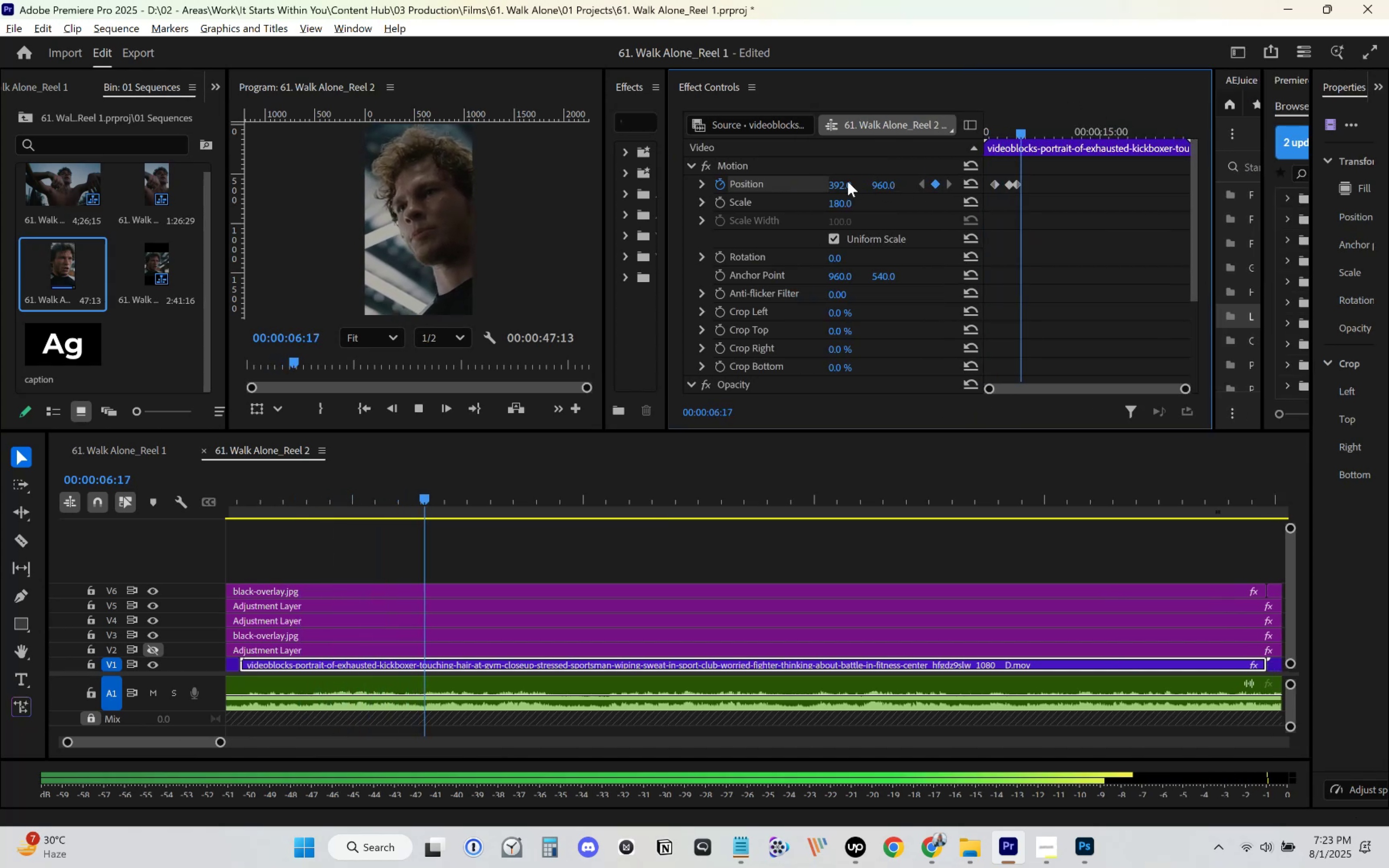 
key(Space)
 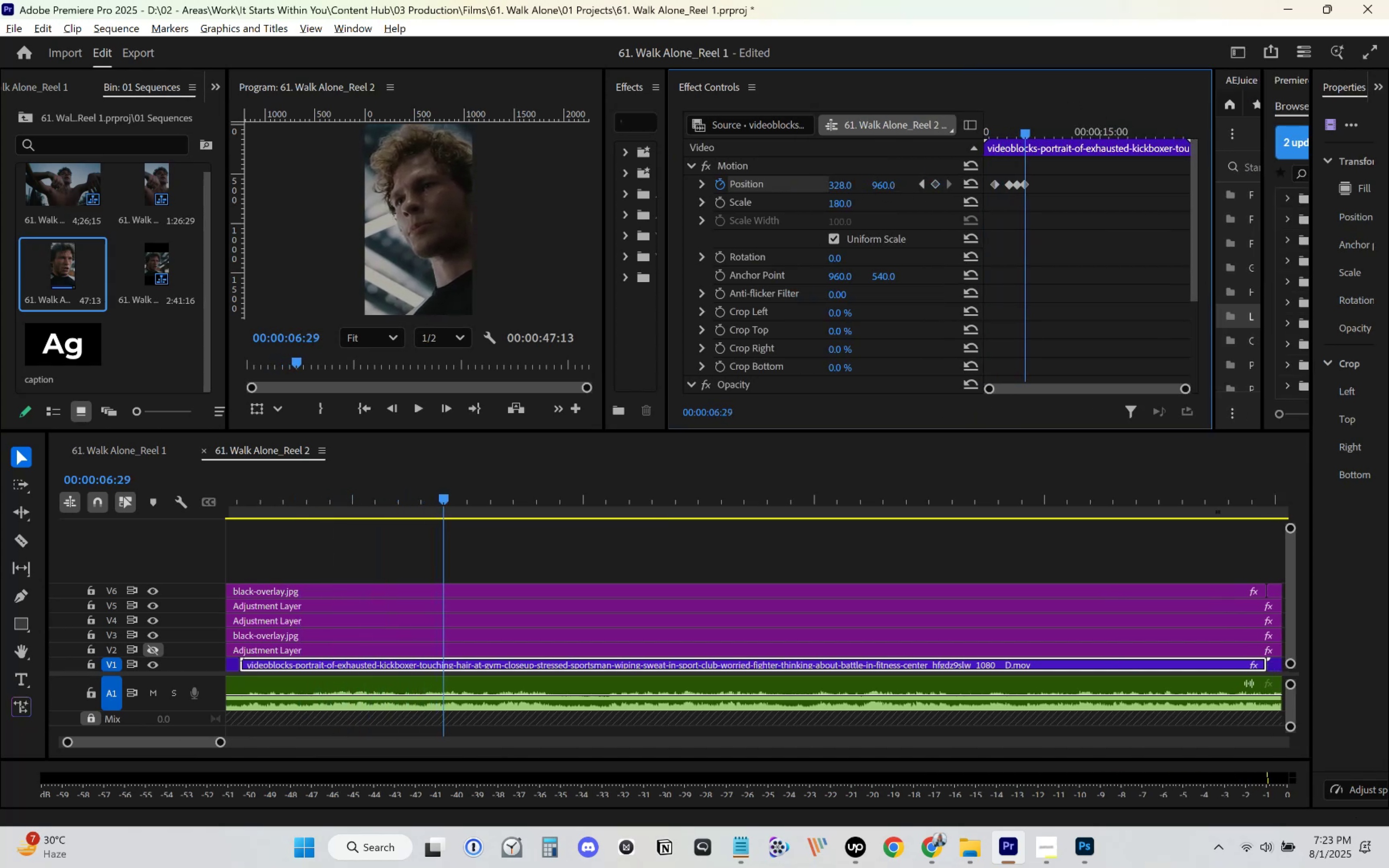 
key(Space)
 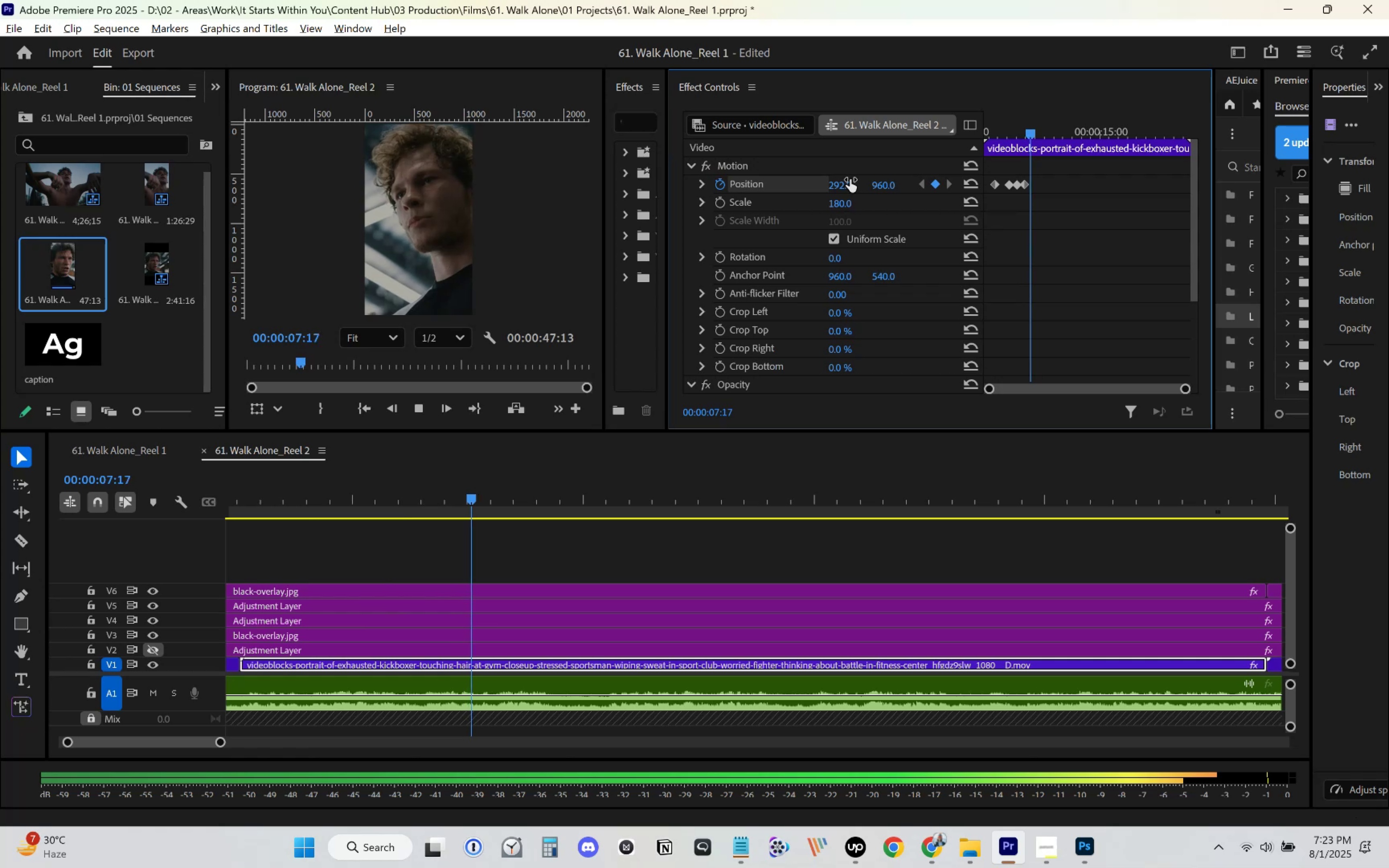 
key(Space)
 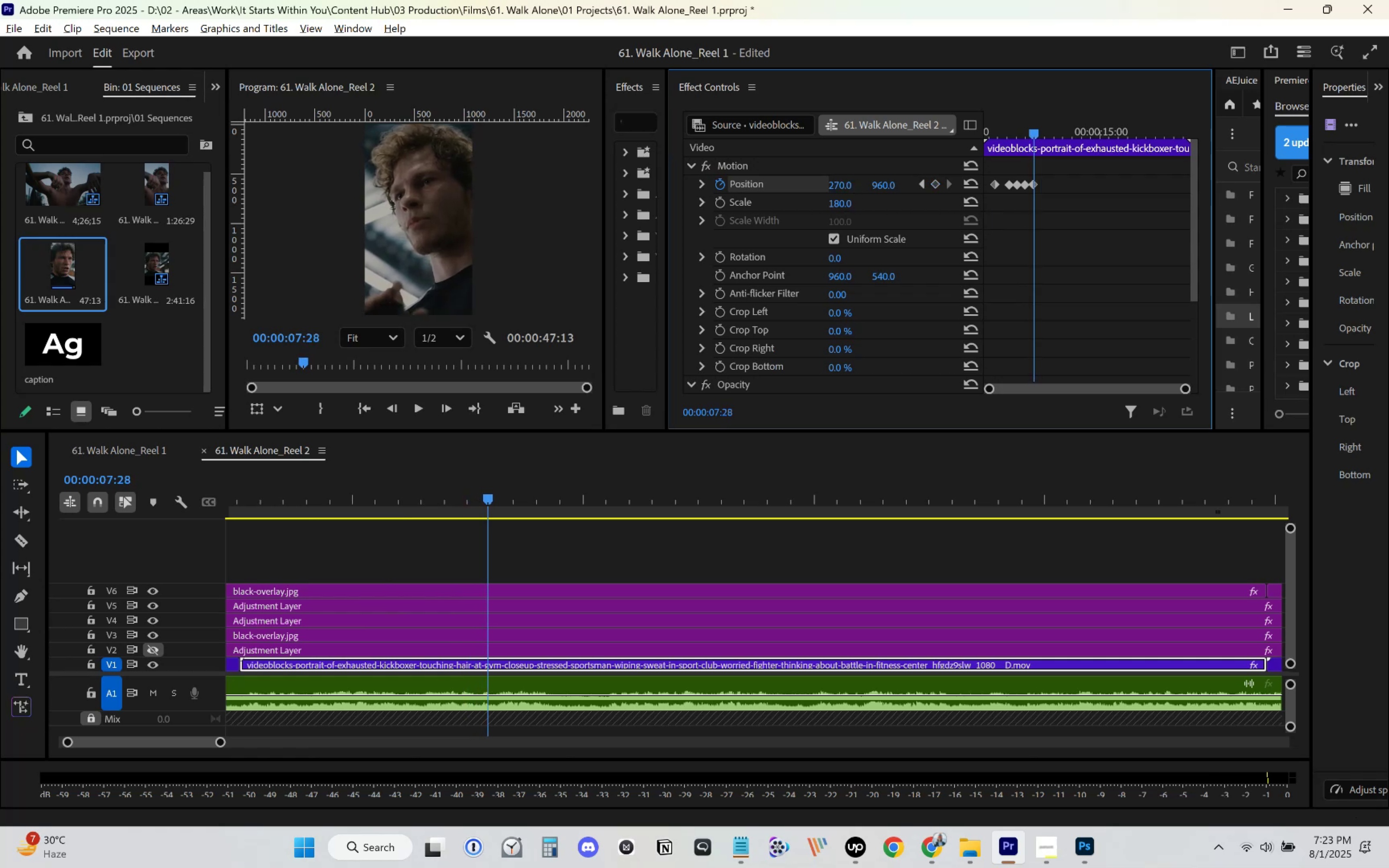 
key(Space)
 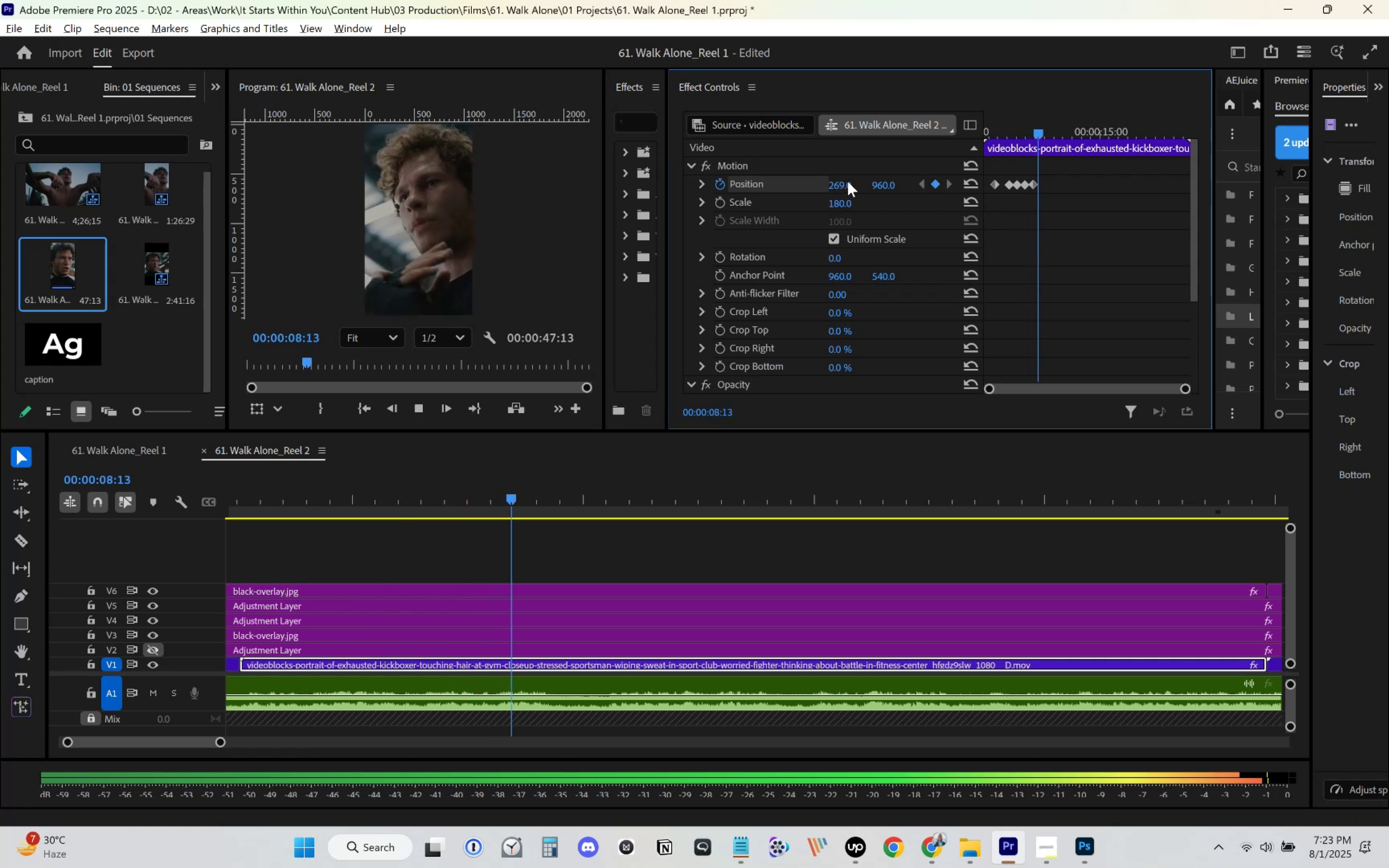 
key(Space)
 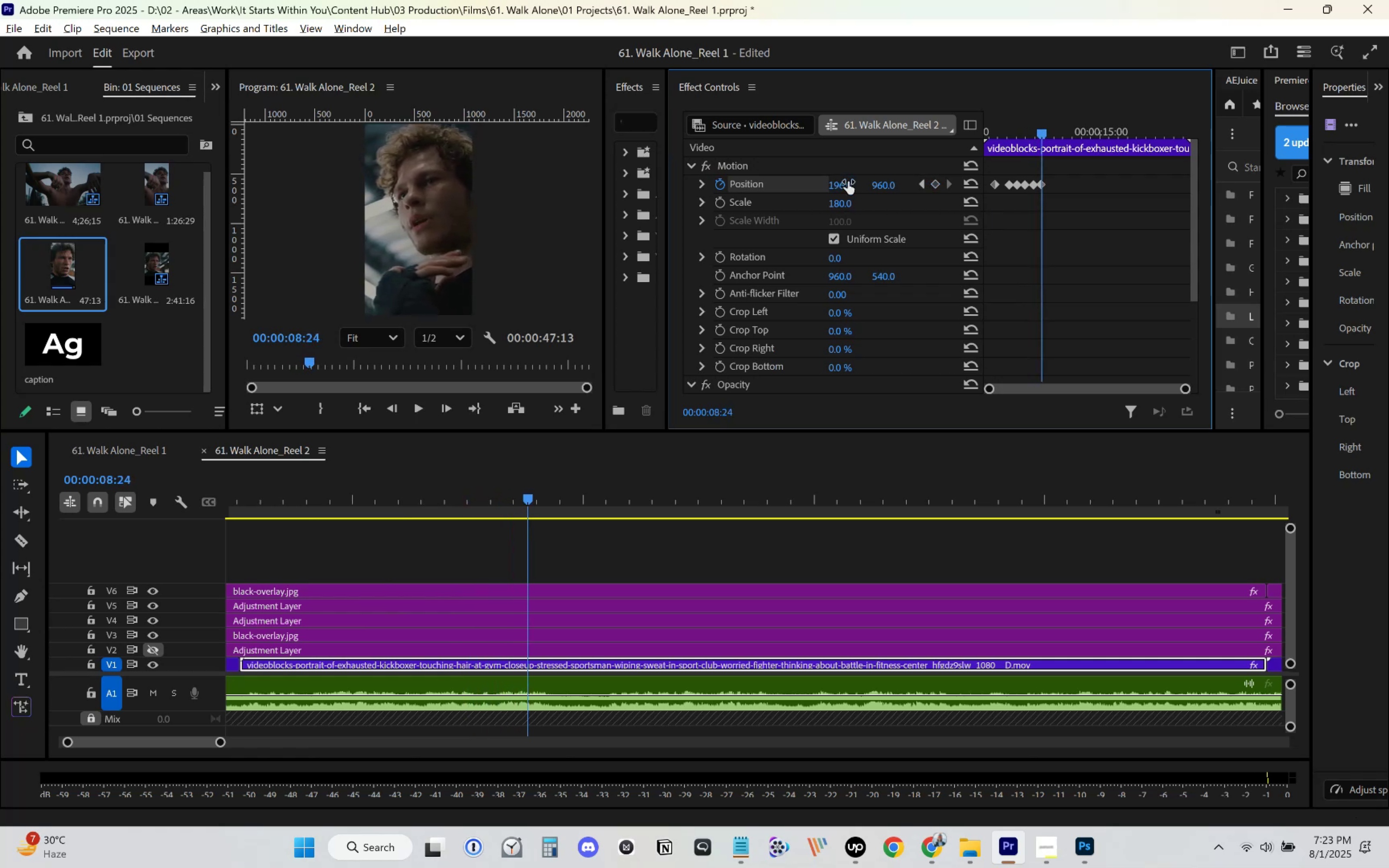 
key(Space)
 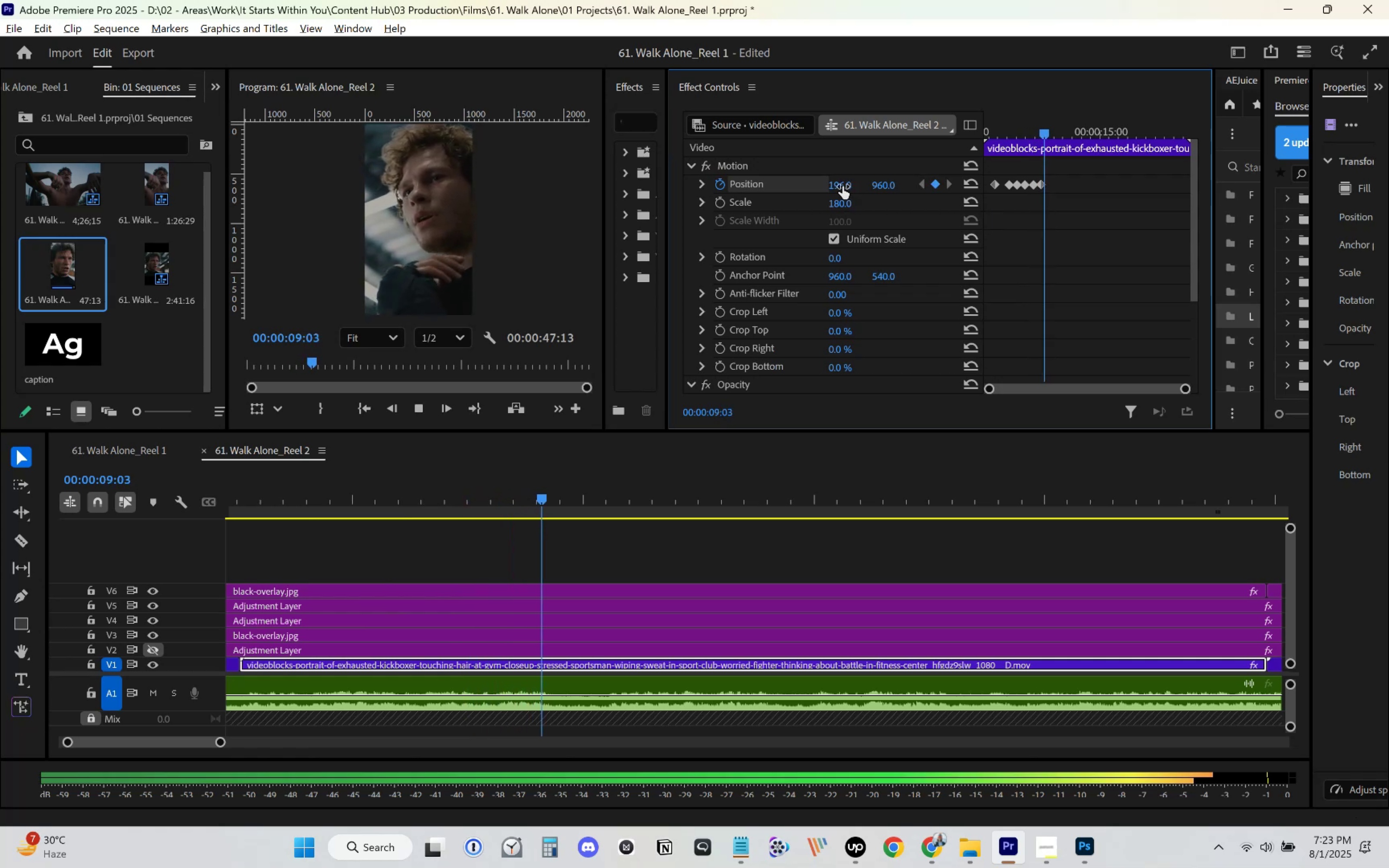 
key(Space)
 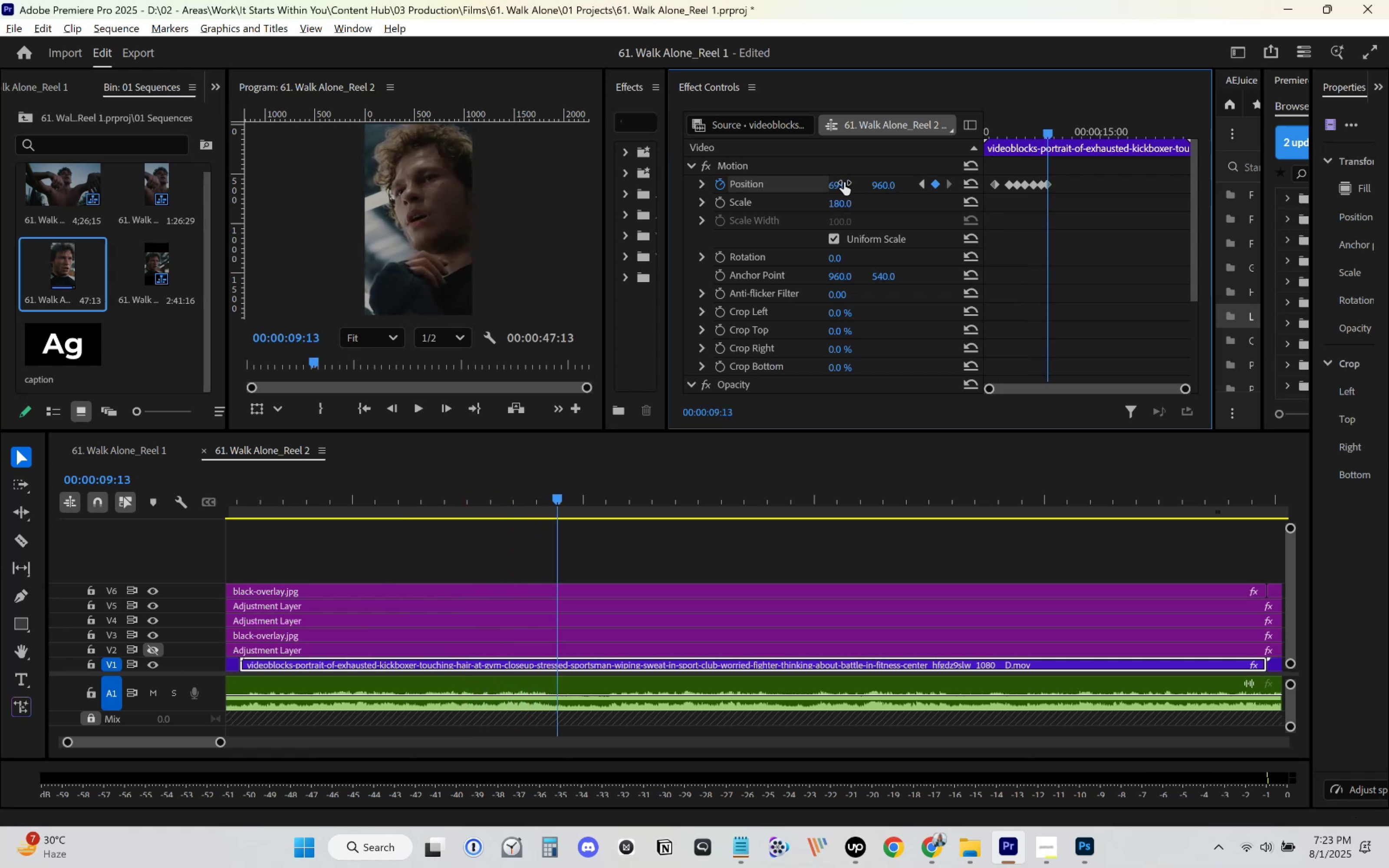 
key(Space)
 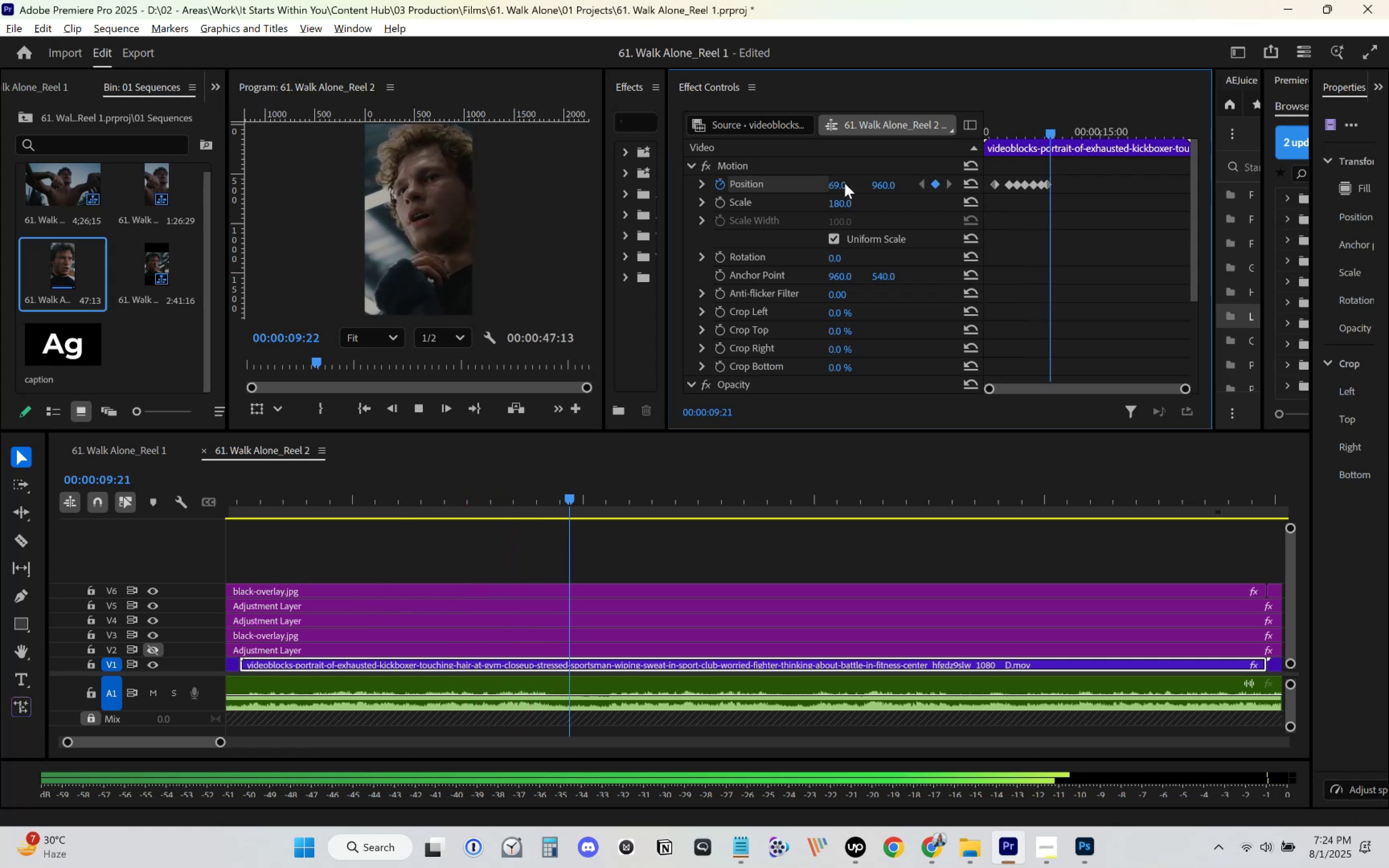 
key(Space)
 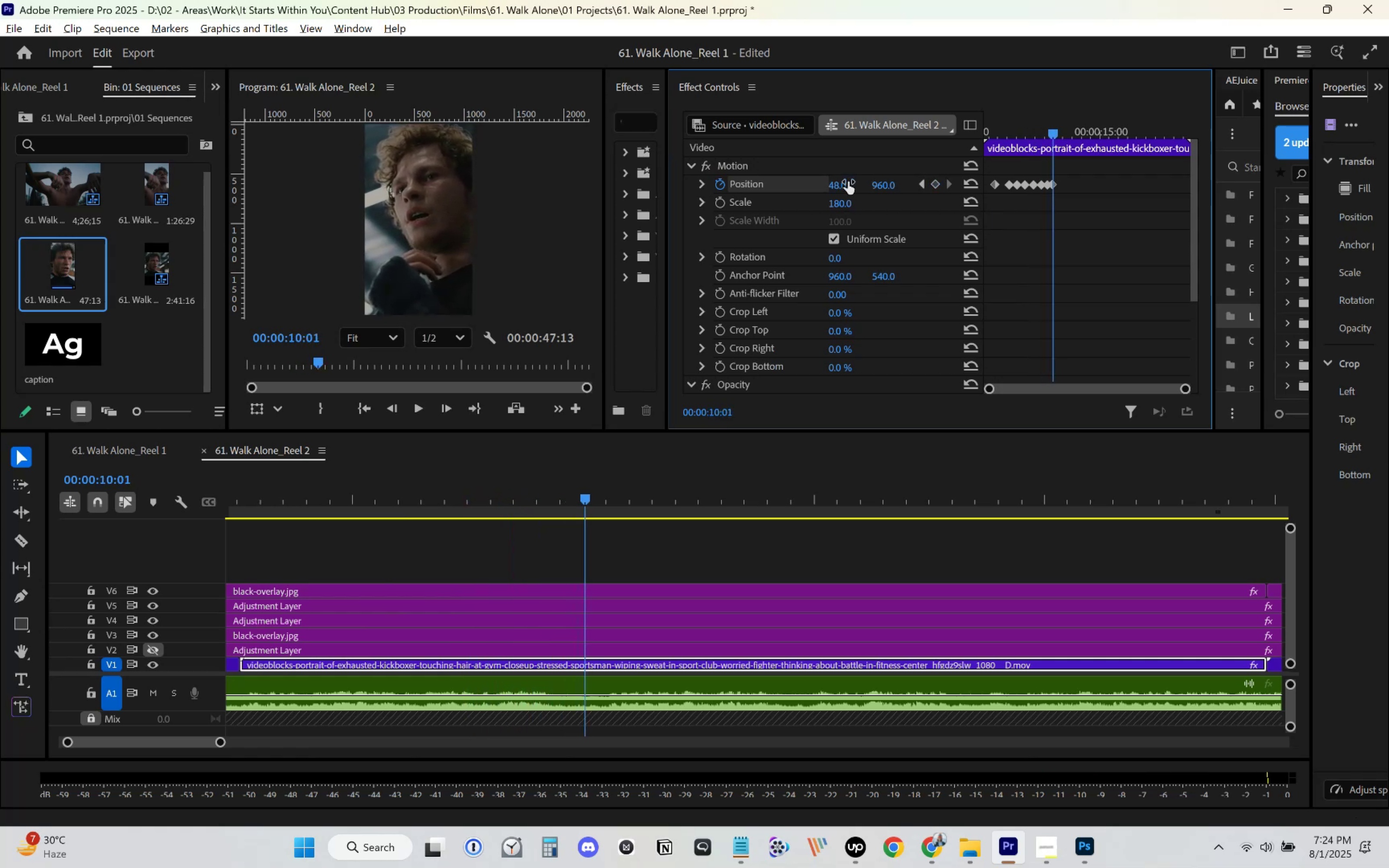 
key(Space)
 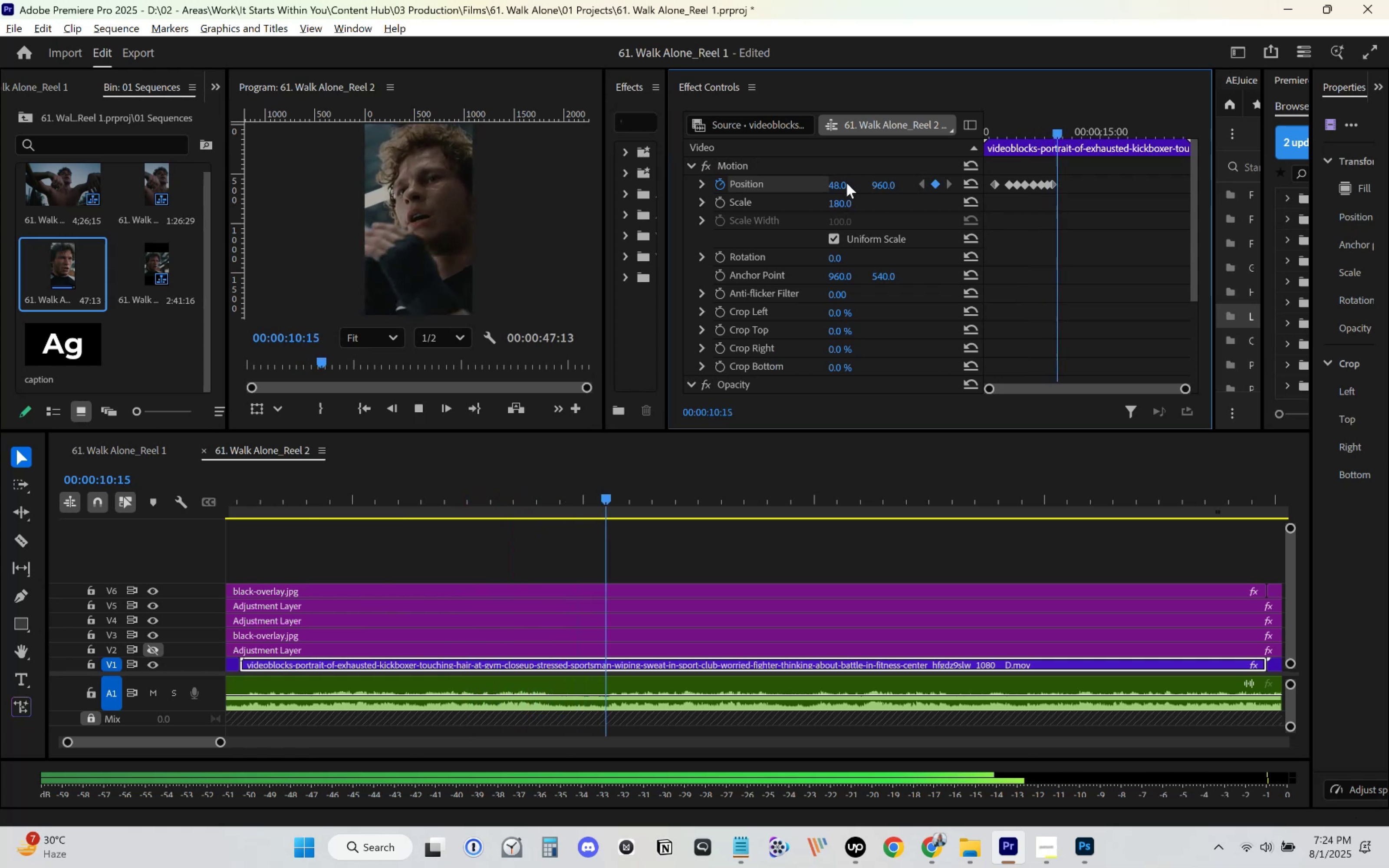 
key(Space)
 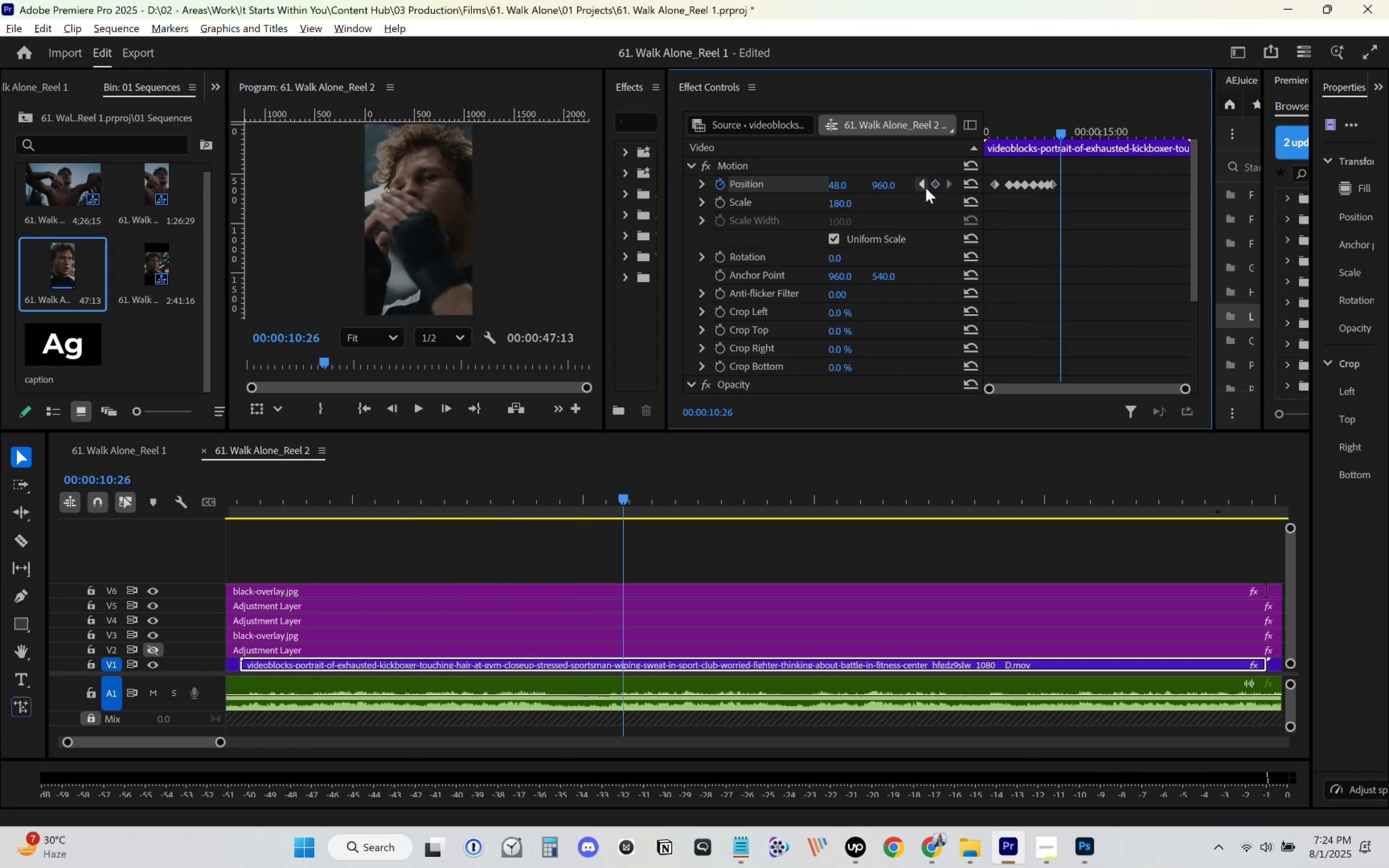 
left_click([937, 185])
 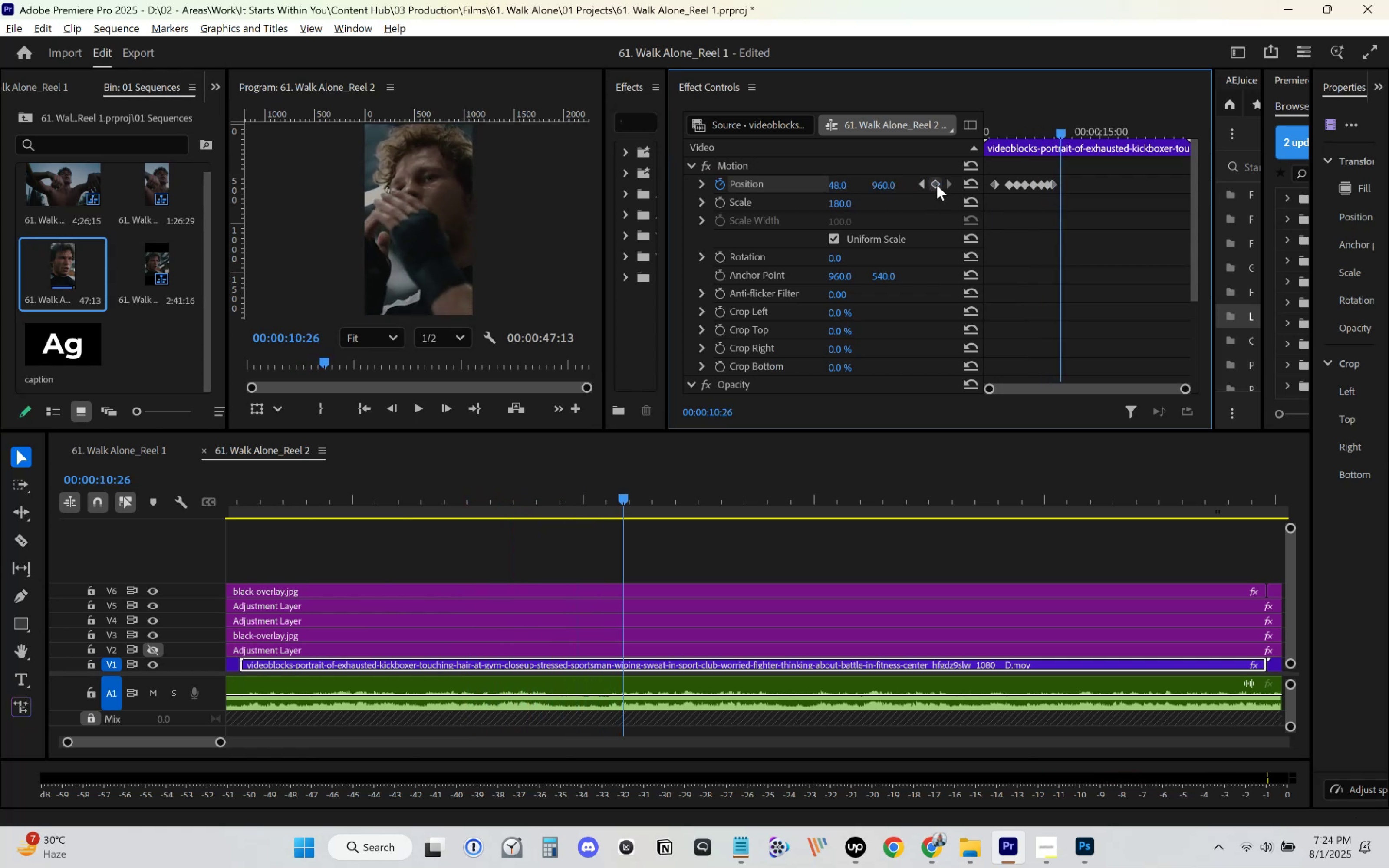 
key(Space)
 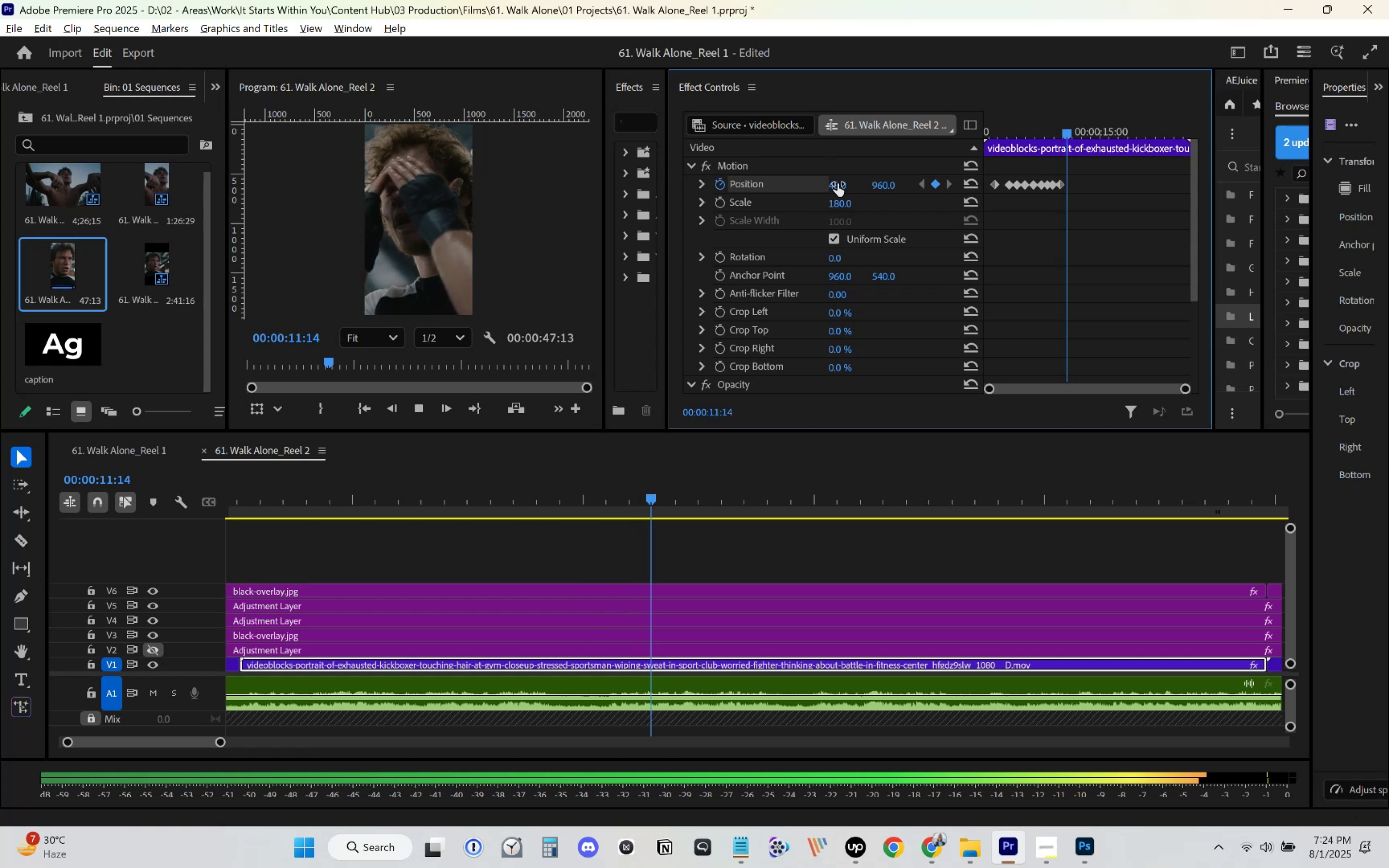 
key(Space)
 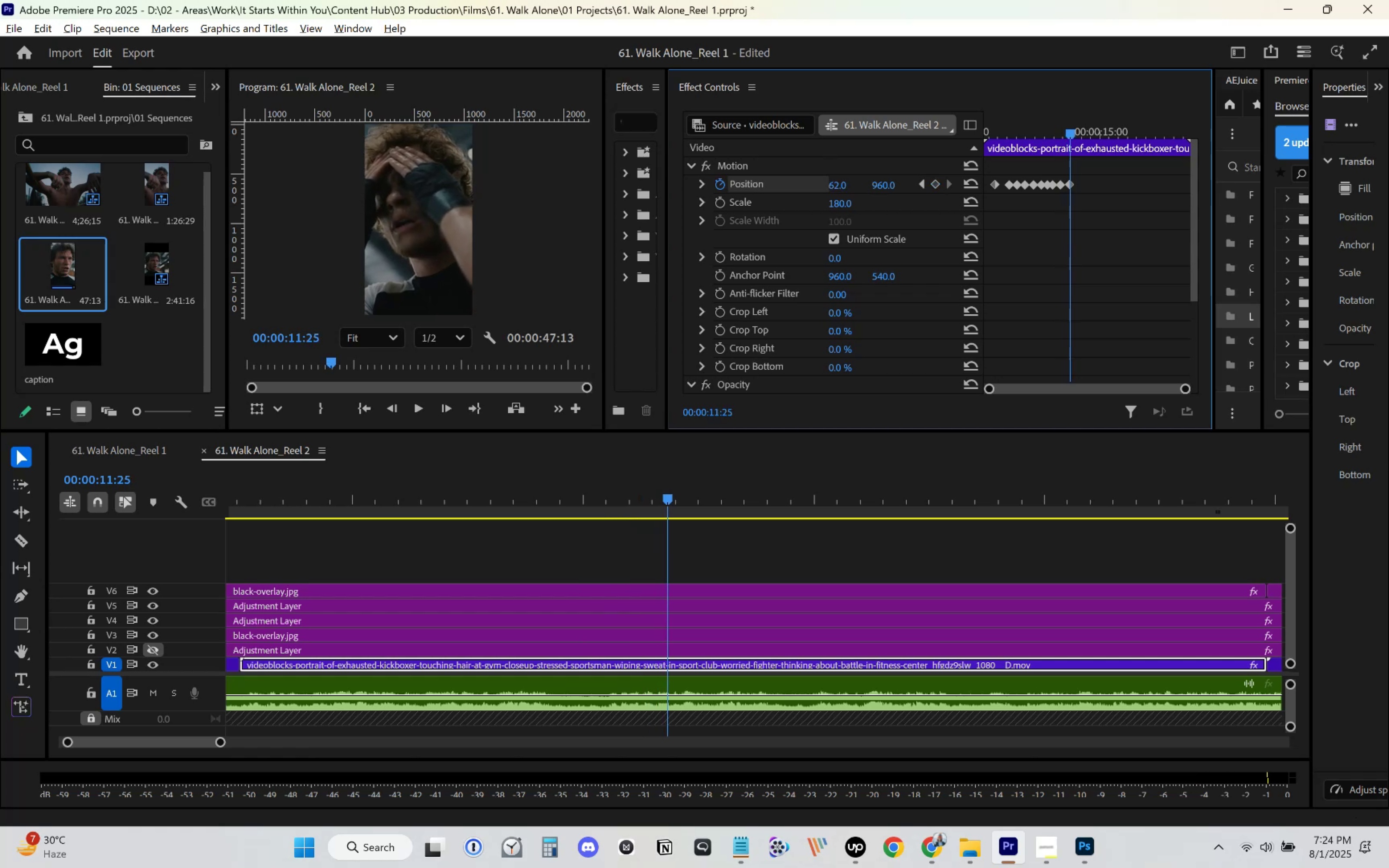 
key(Space)
 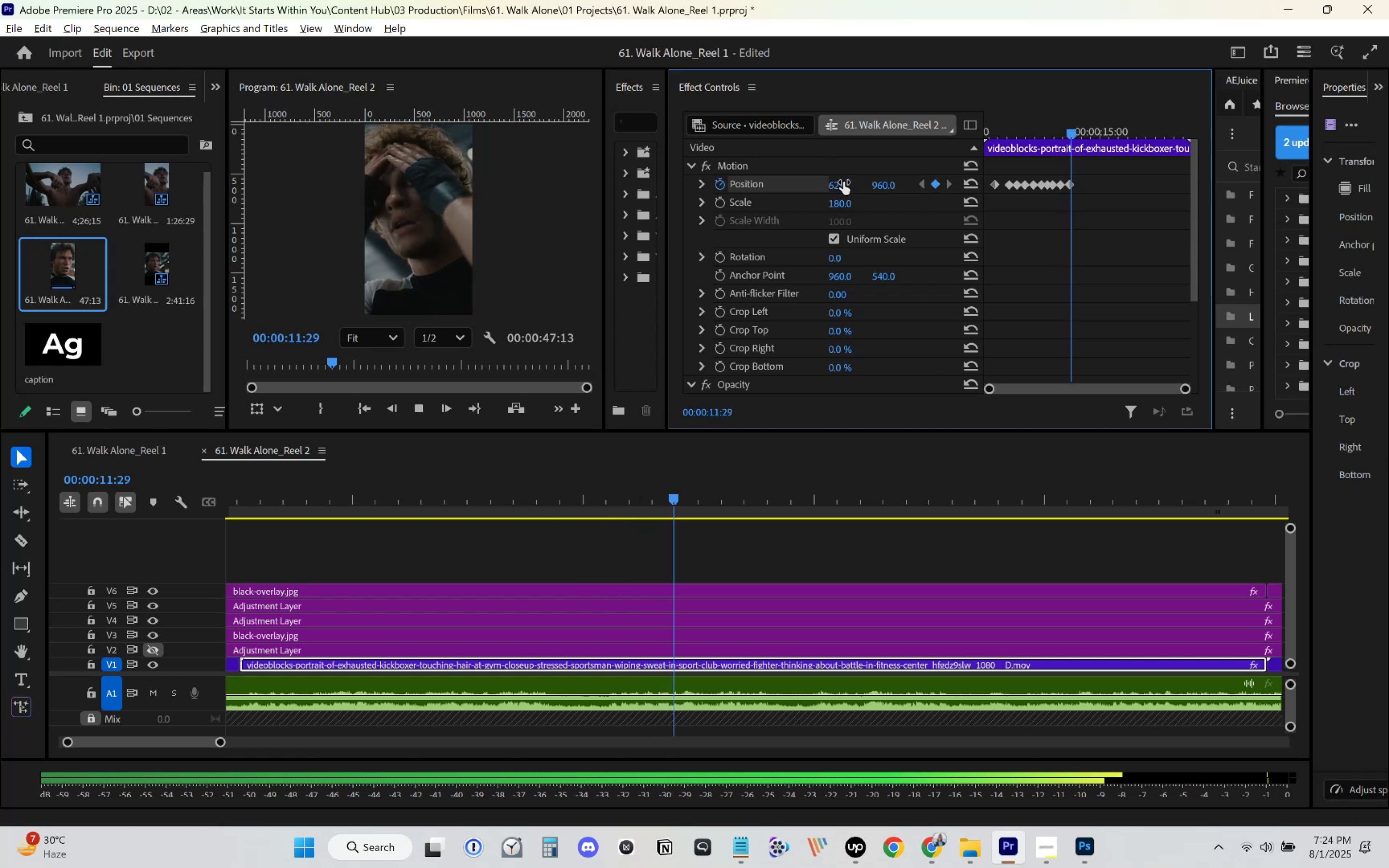 
key(Space)
 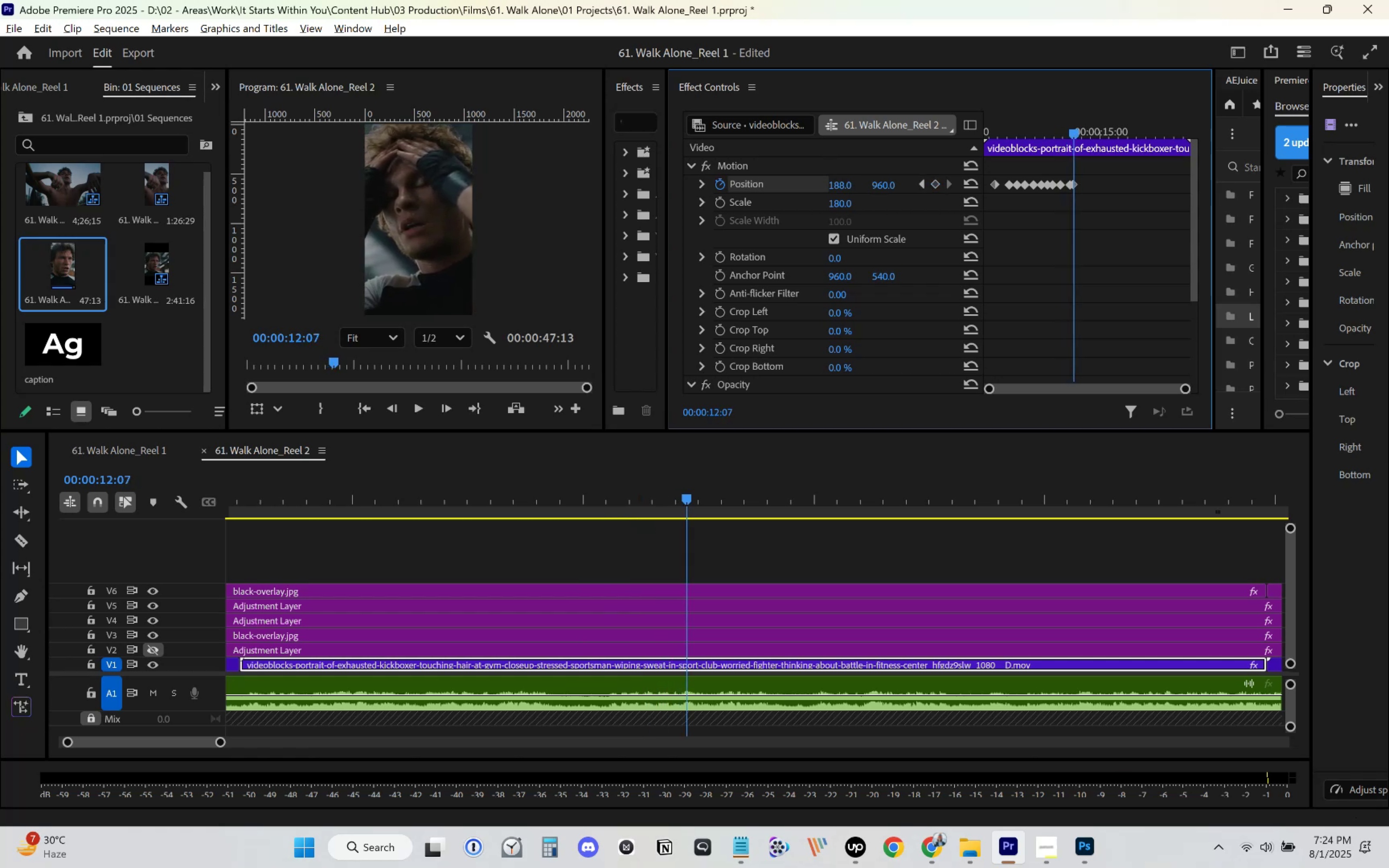 
key(Space)
 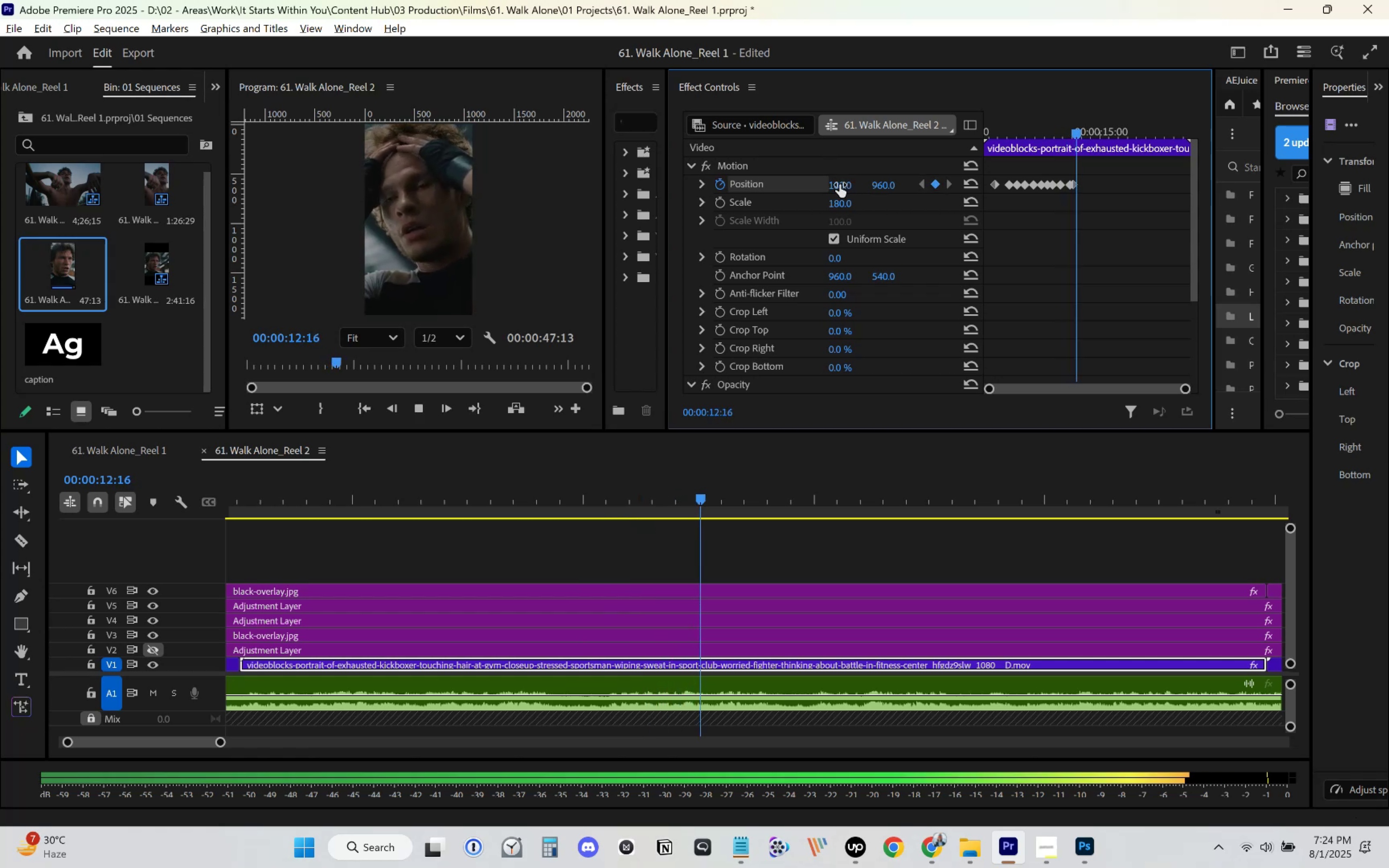 
key(Space)
 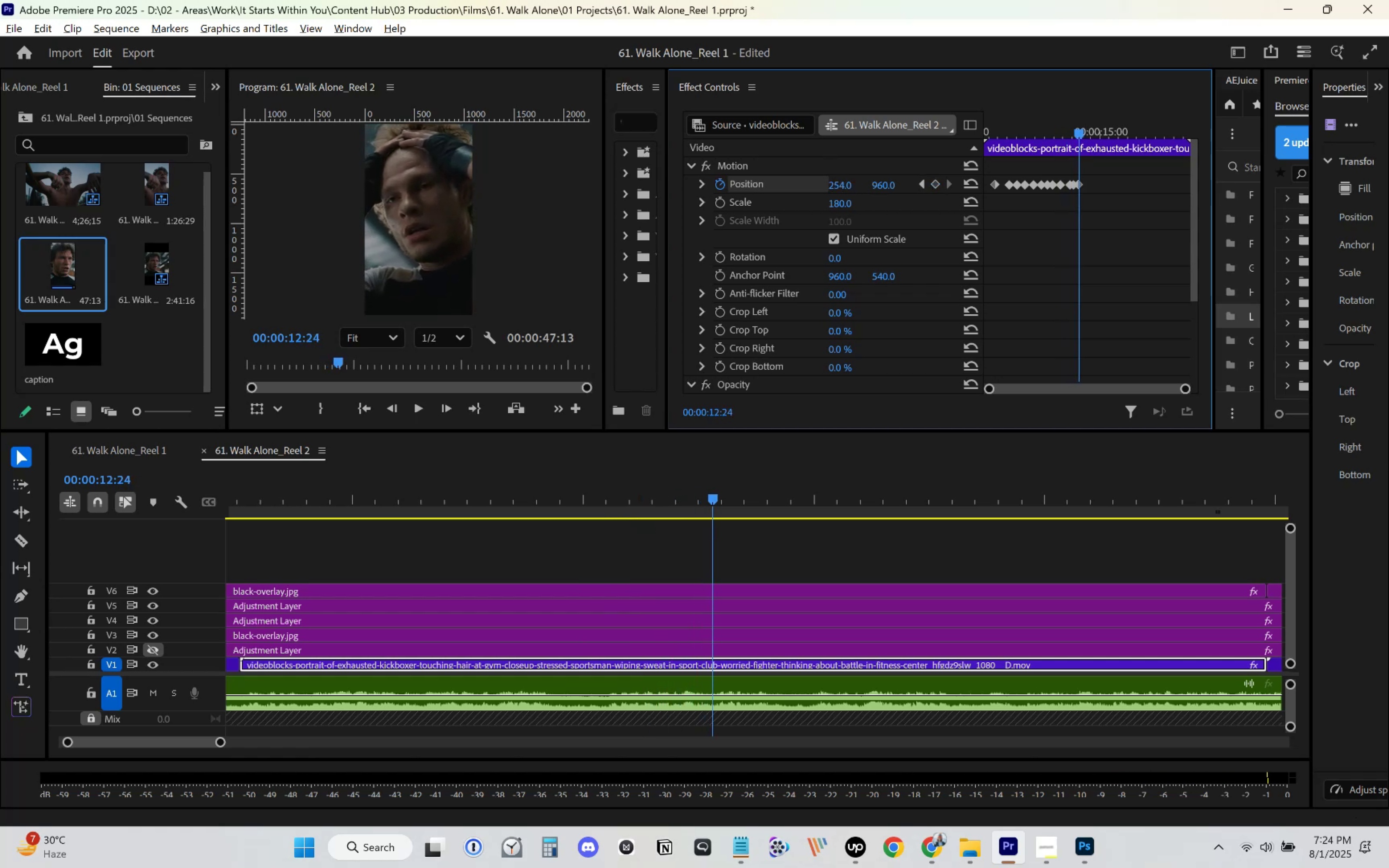 
key(Space)
 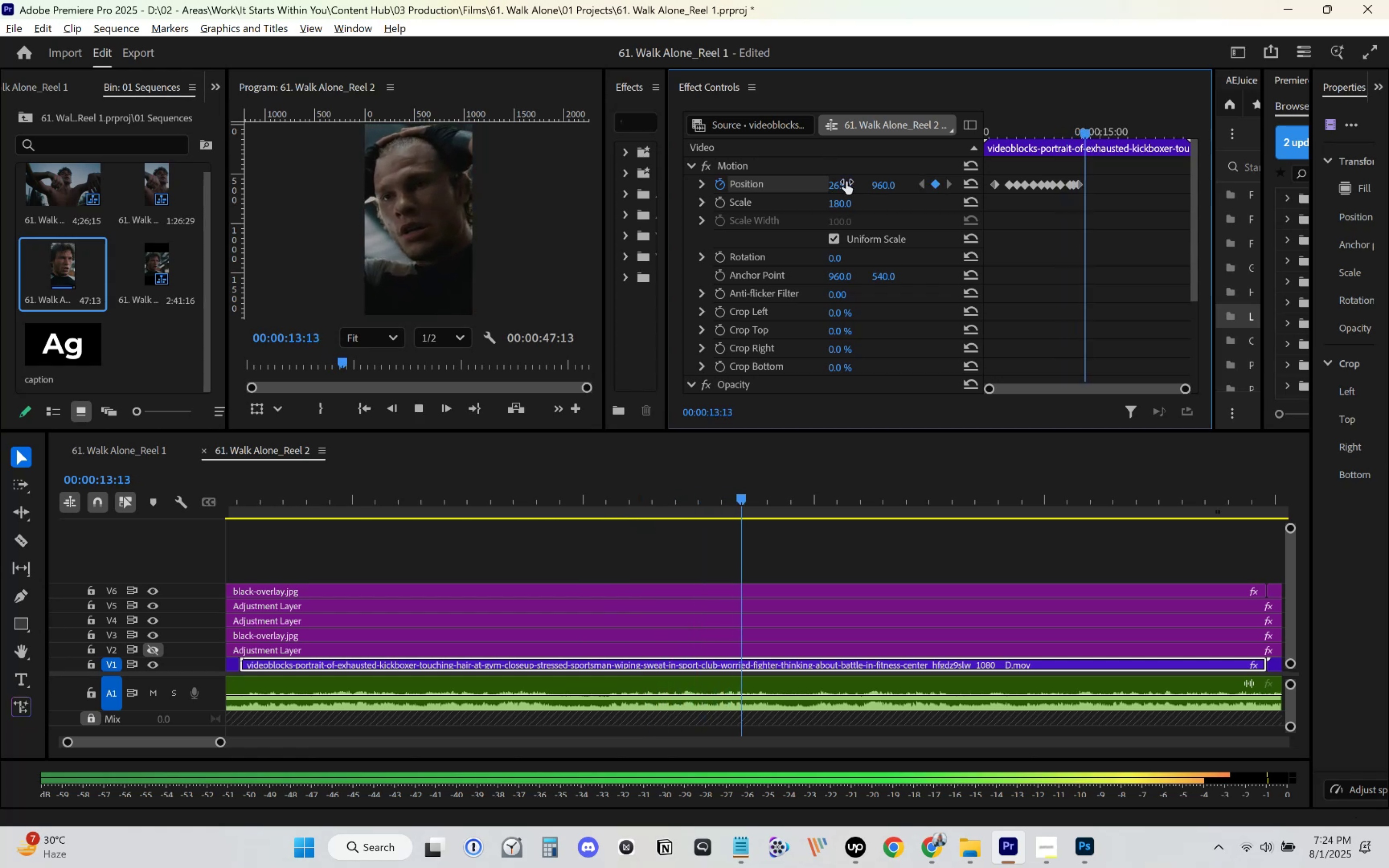 
key(Space)
 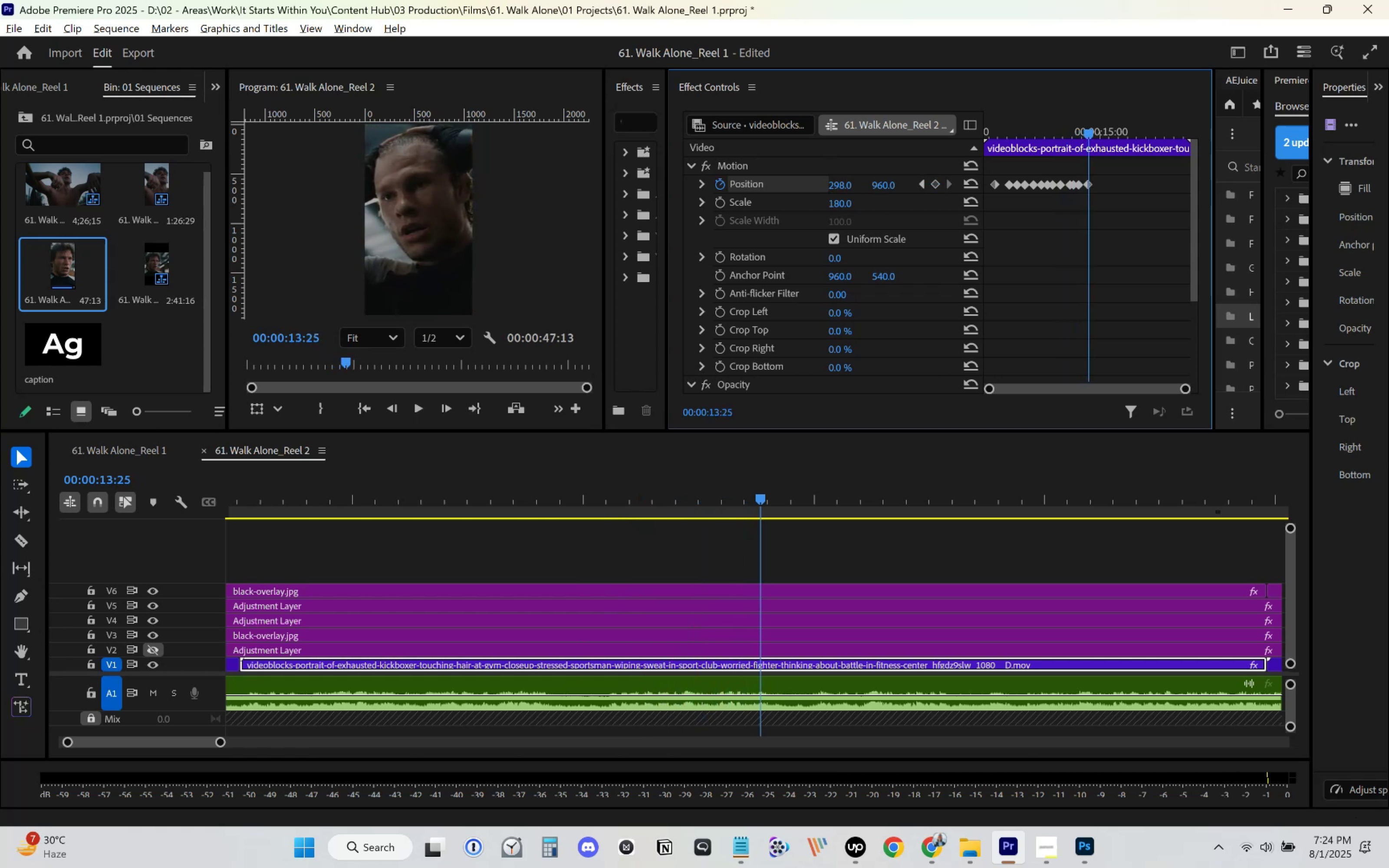 
key(Space)
 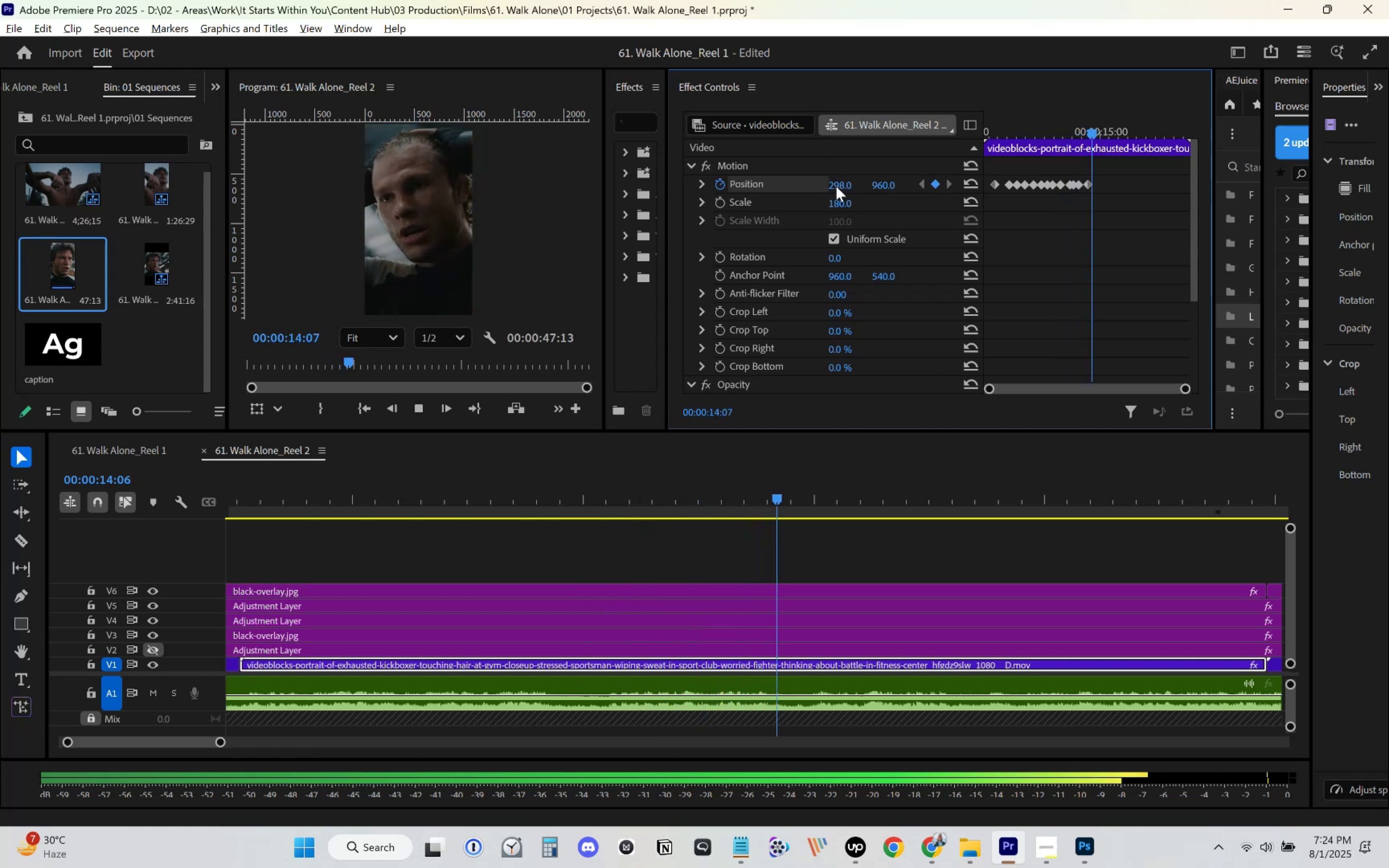 
key(Space)
 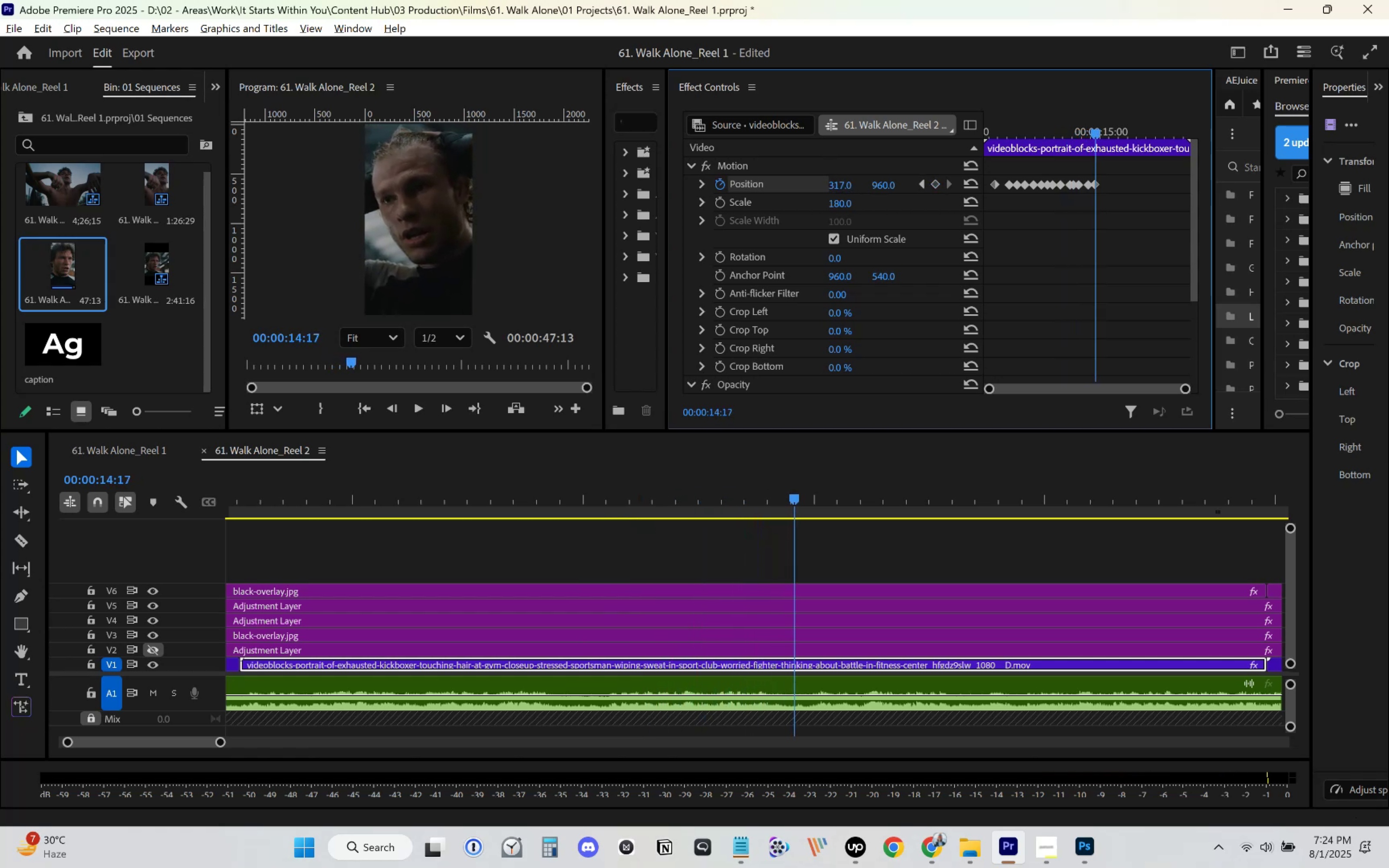 
key(Space)
 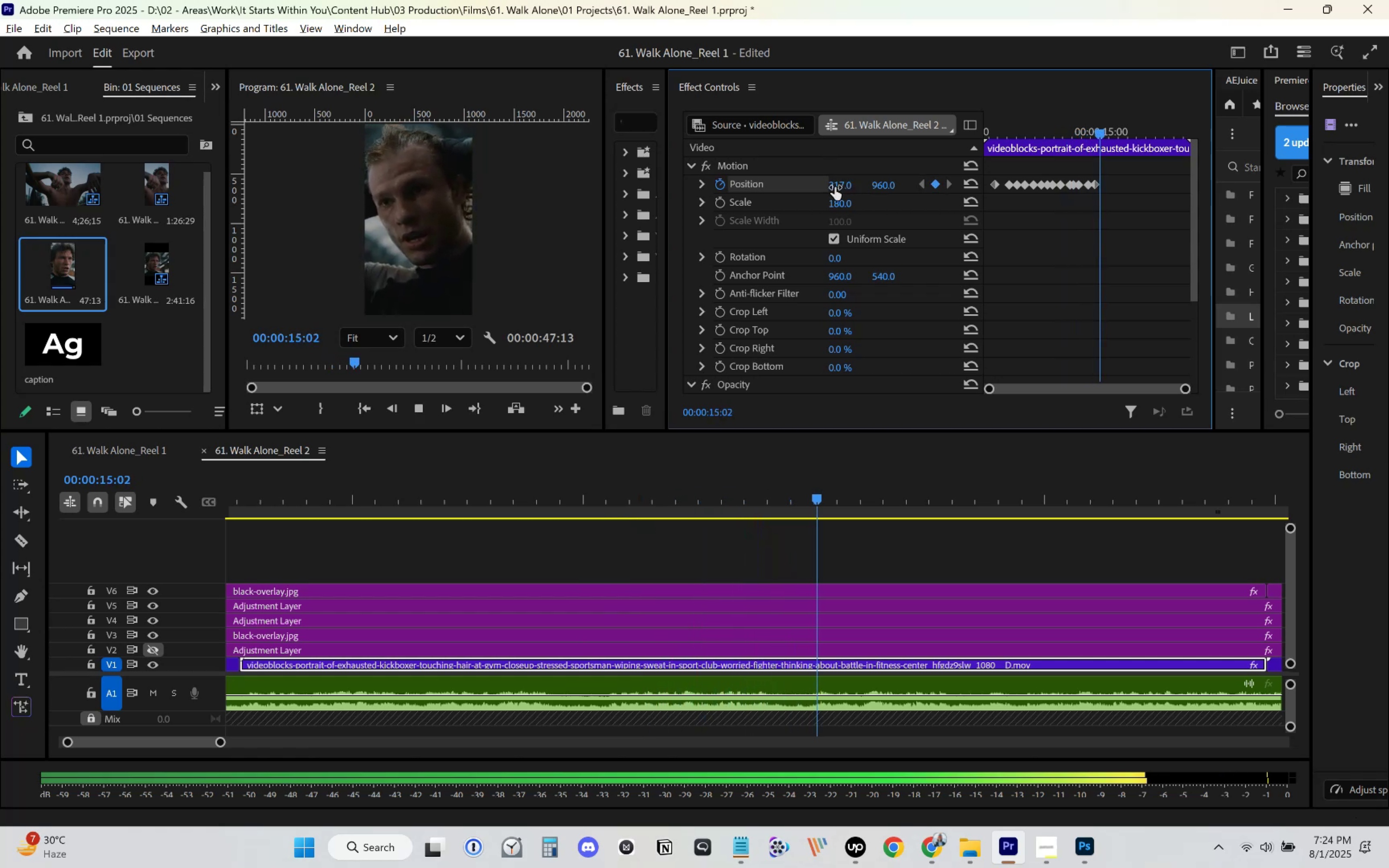 
key(Space)
 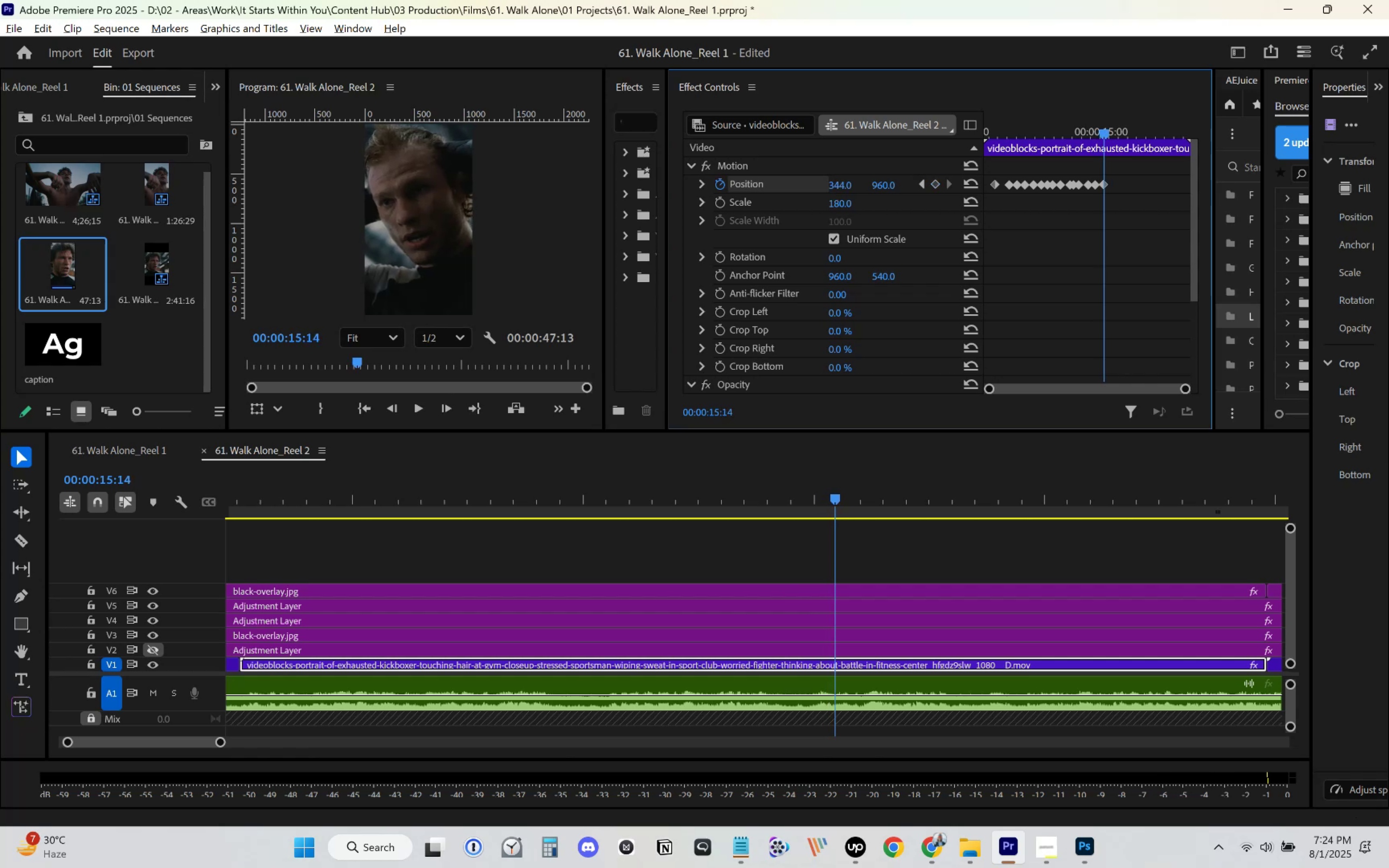 
key(Space)
 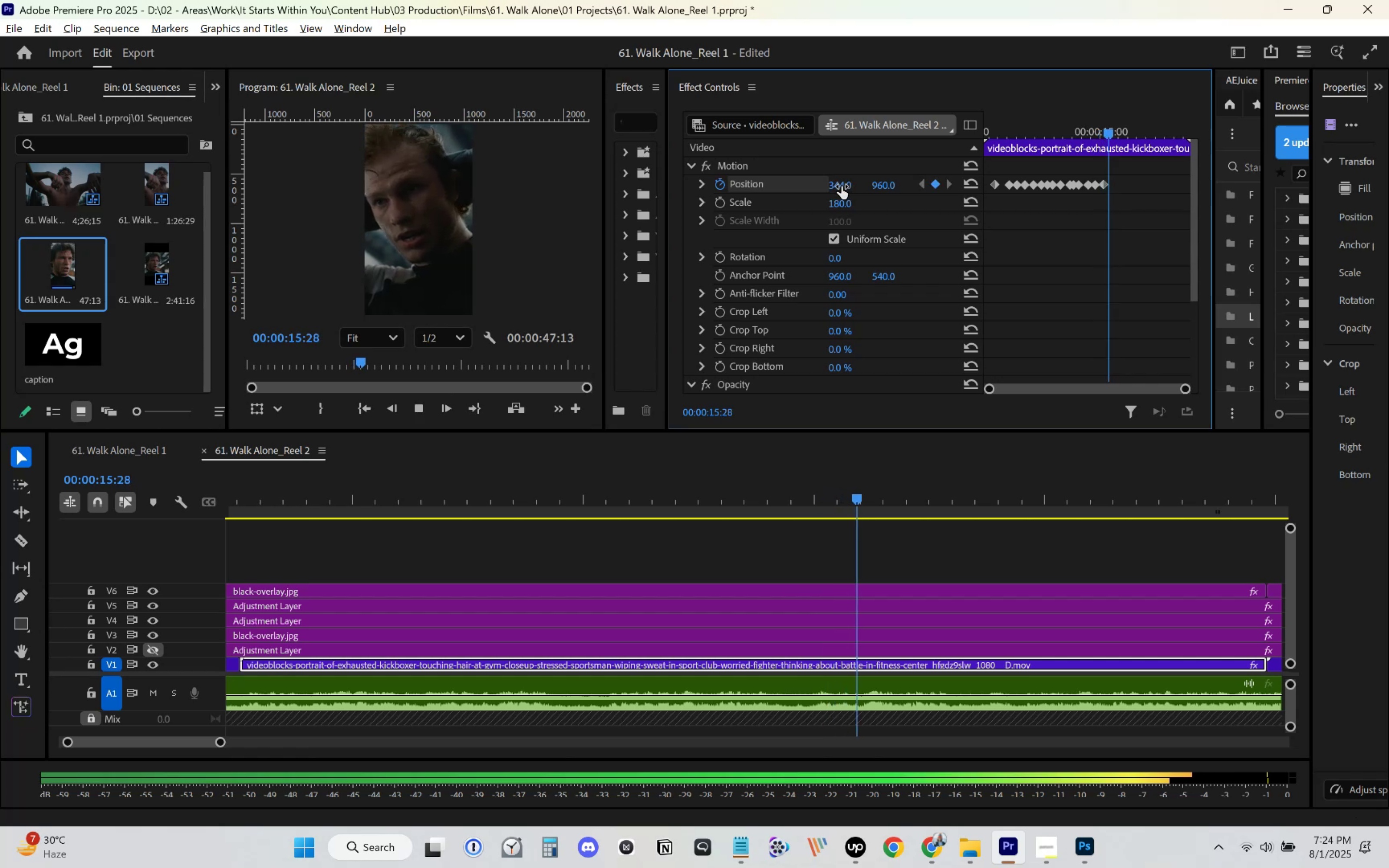 
key(Space)
 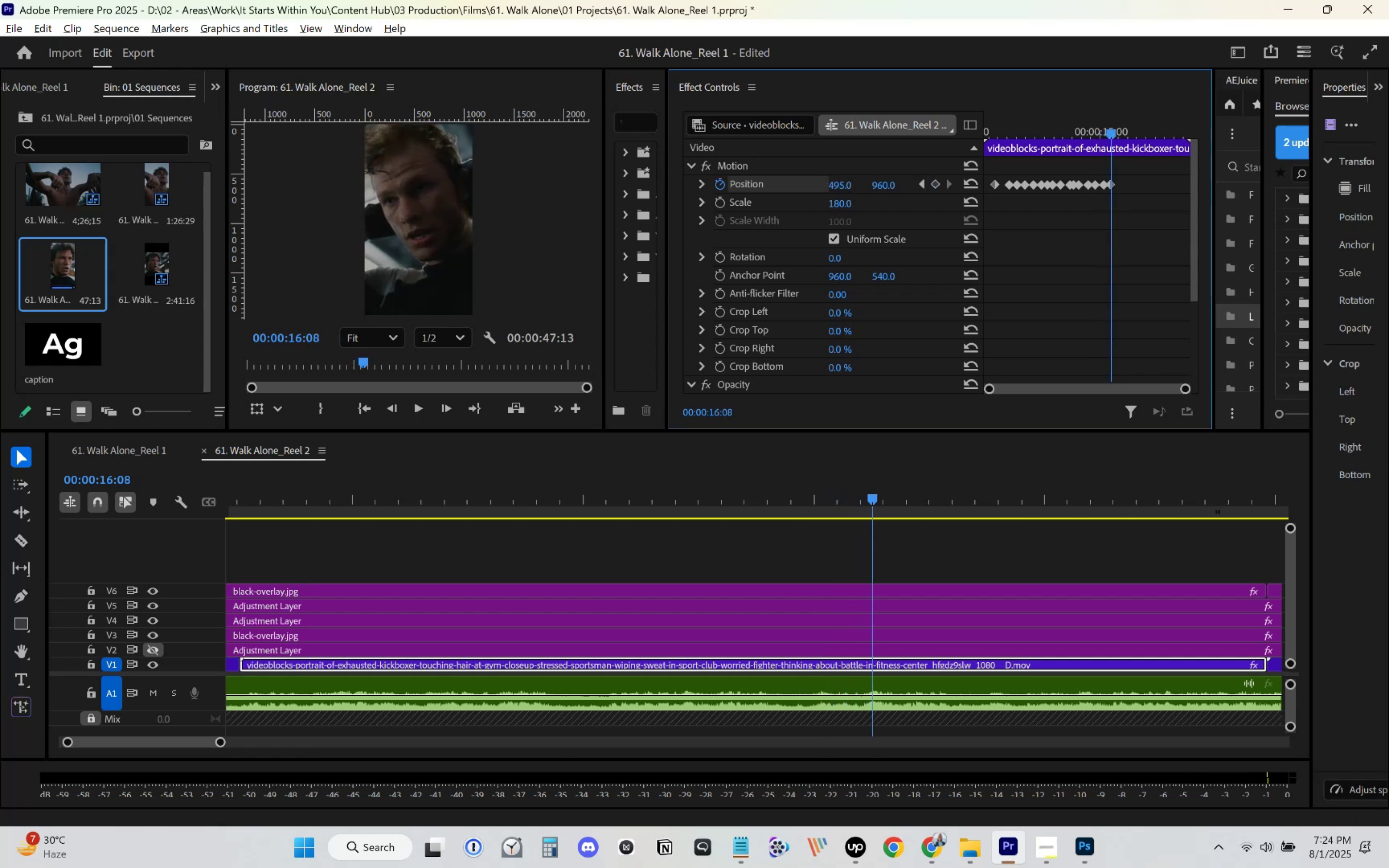 
key(Space)
 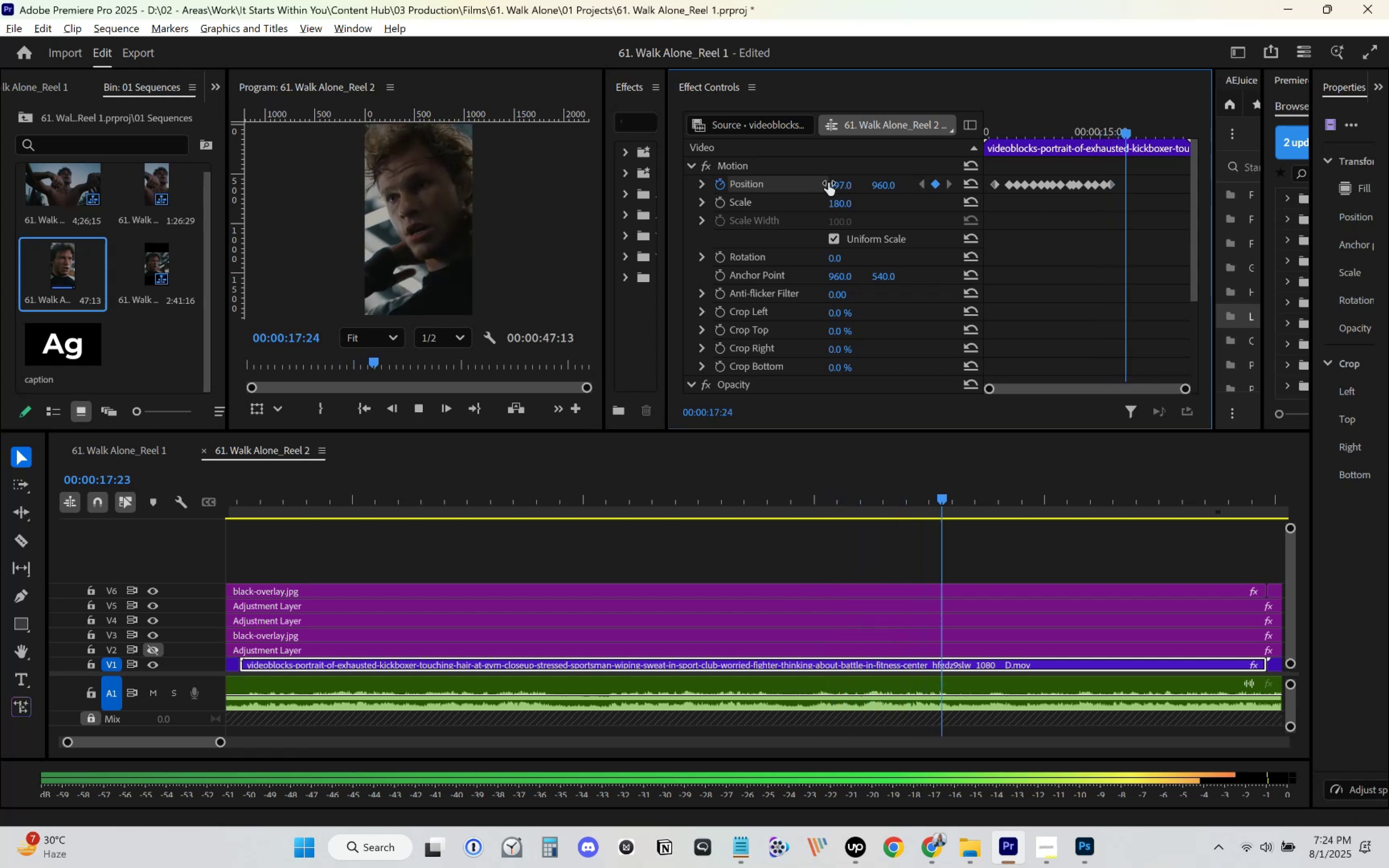 
key(Space)
 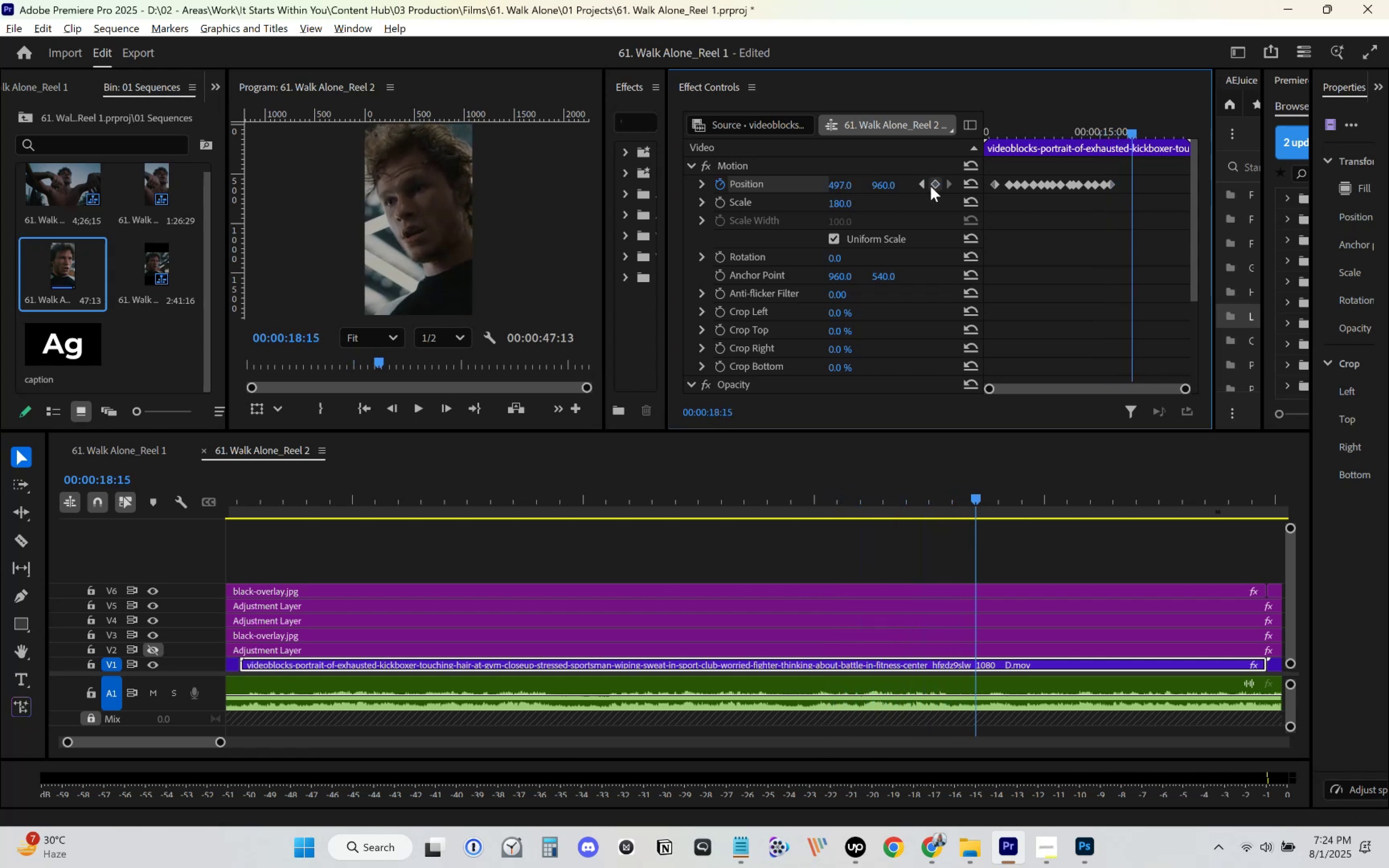 
key(Space)
 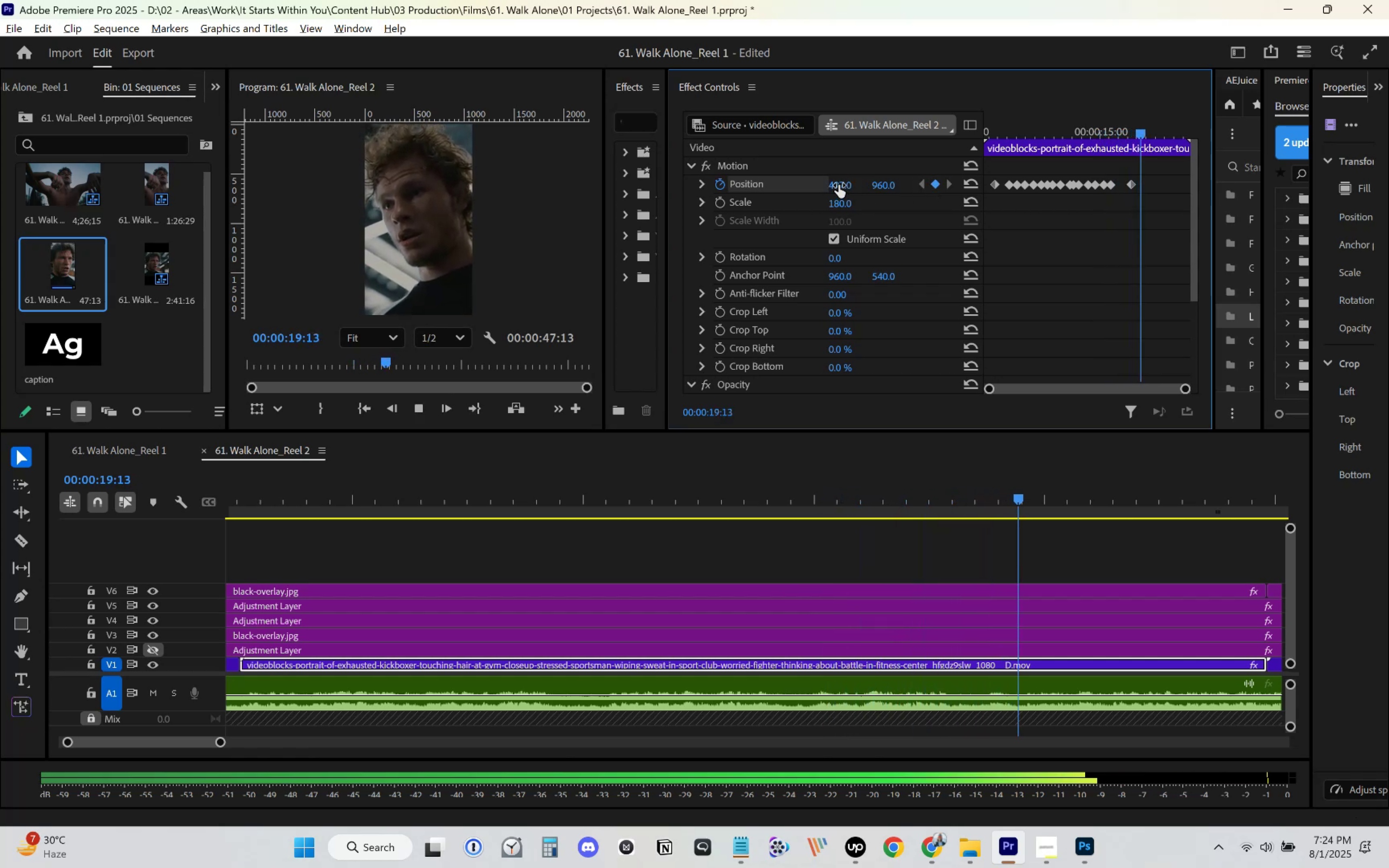 
key(Space)
 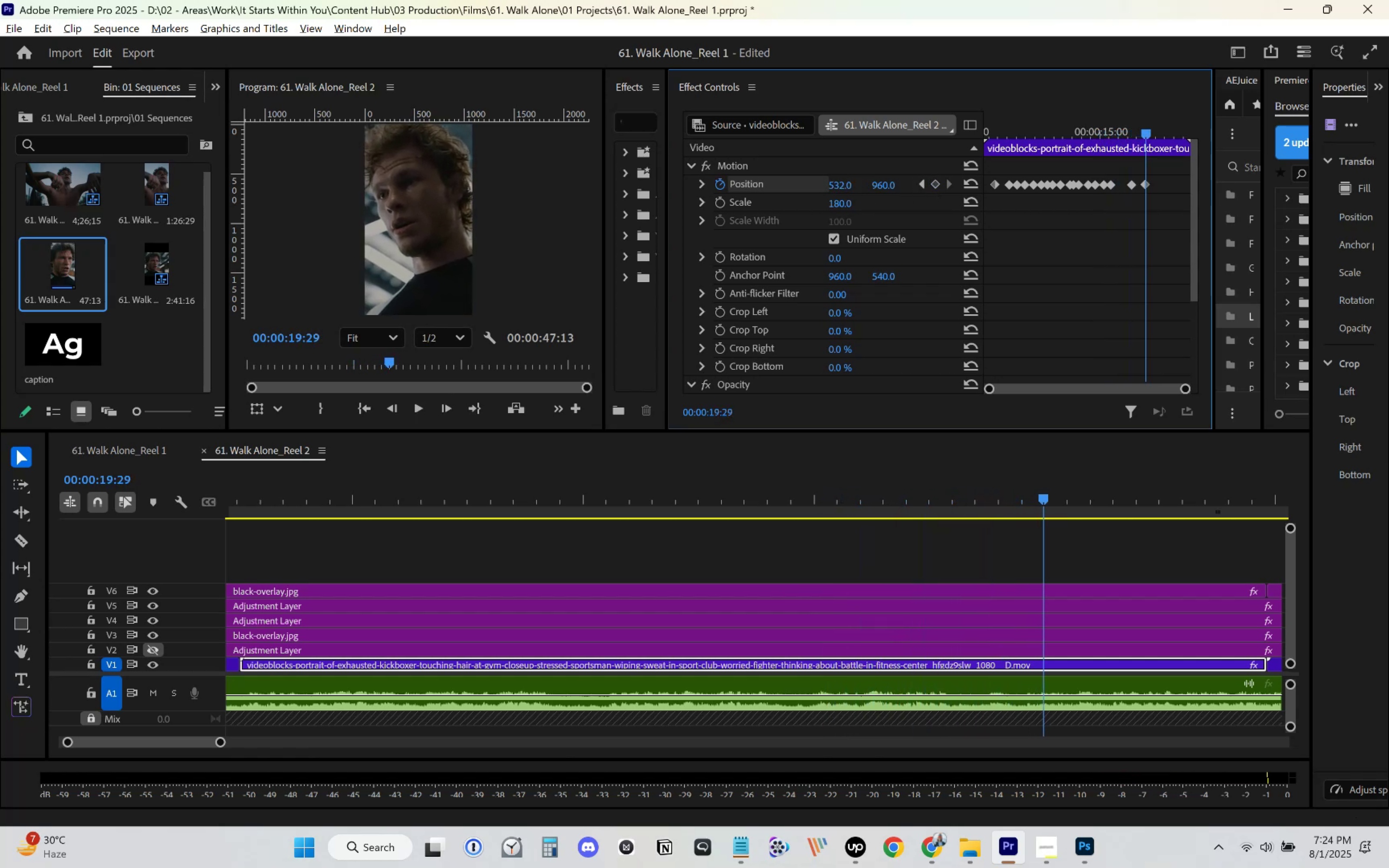 
key(Space)
 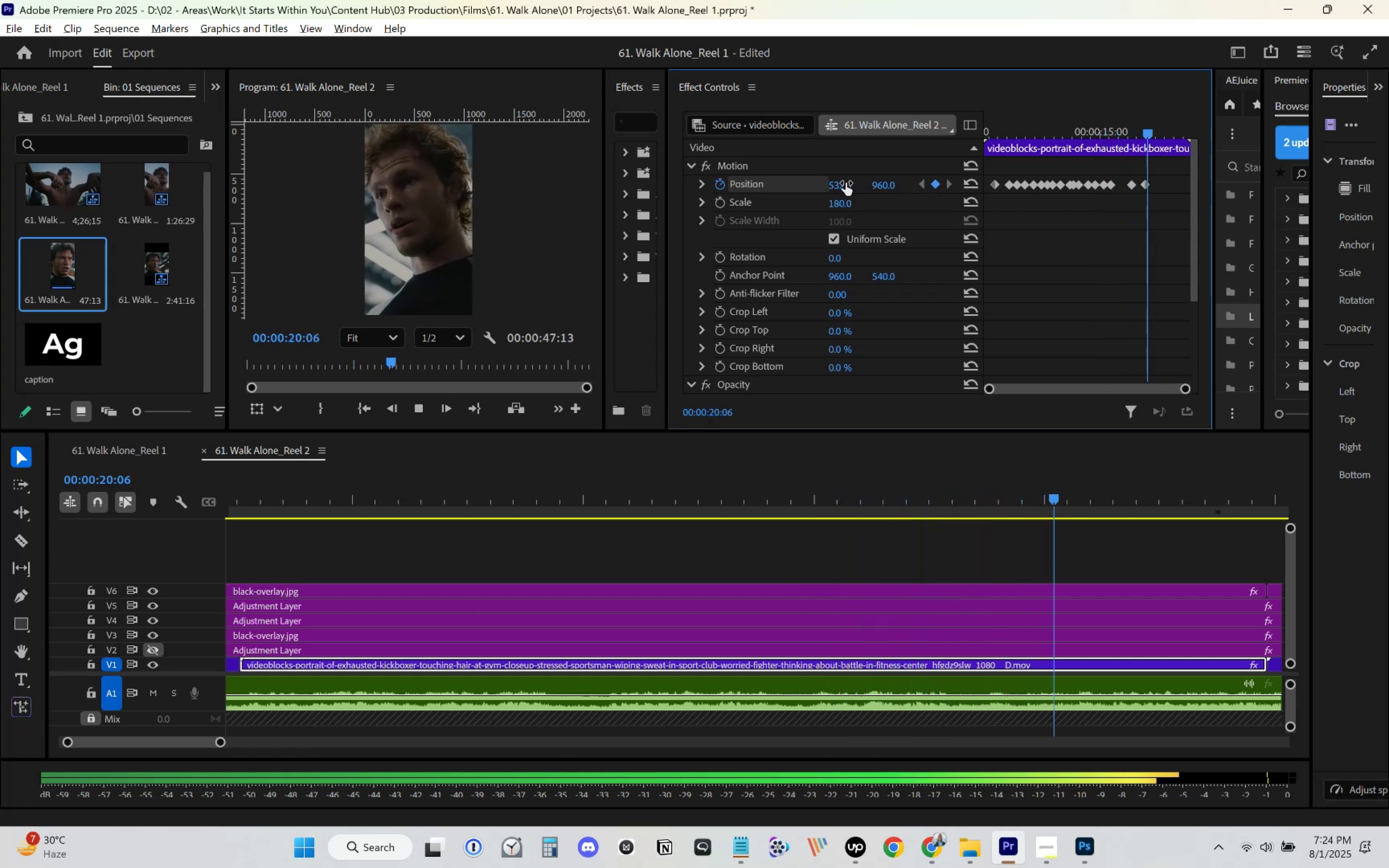 
key(Space)
 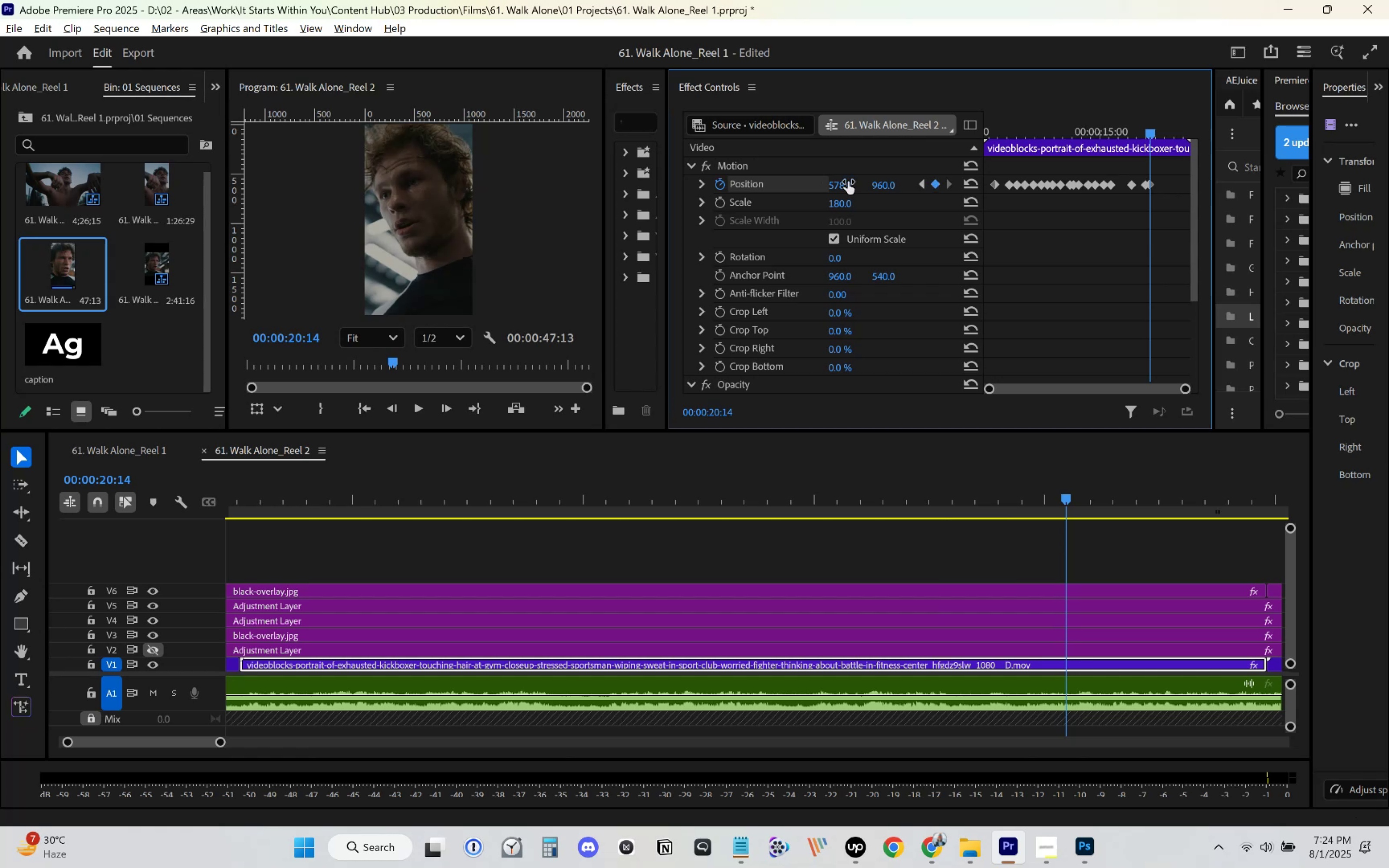 
key(Space)
 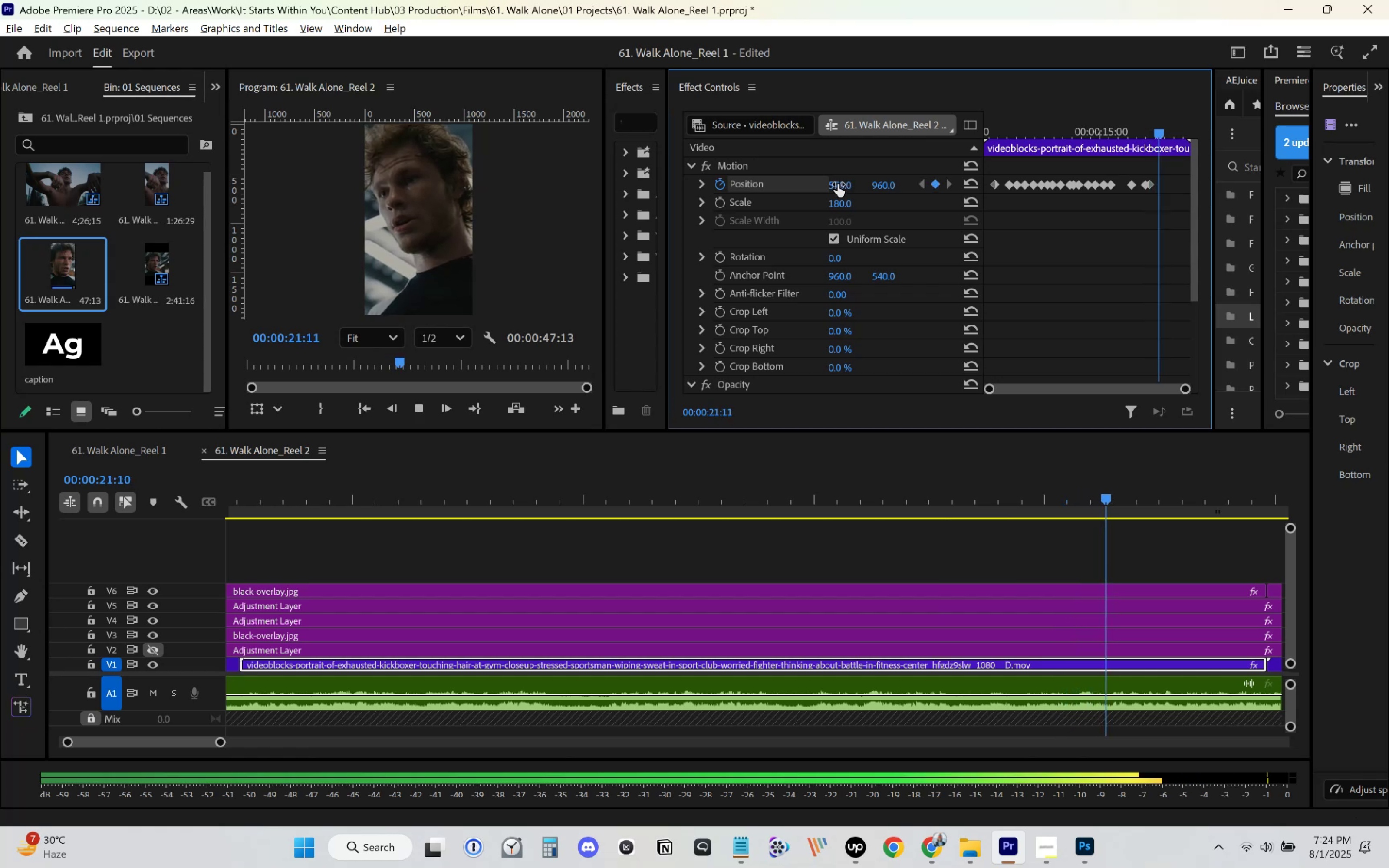 
key(Space)
 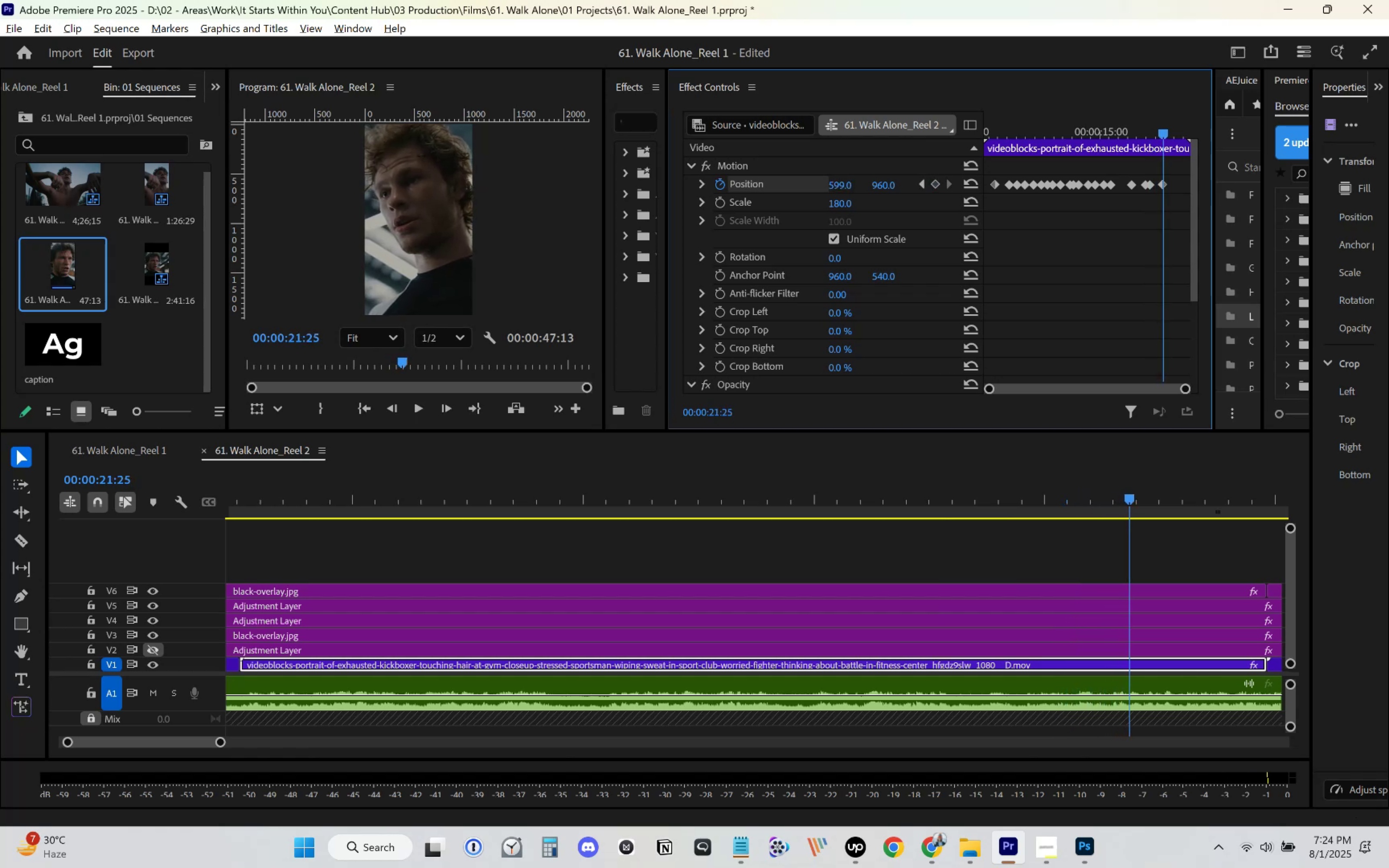 
key(Space)
 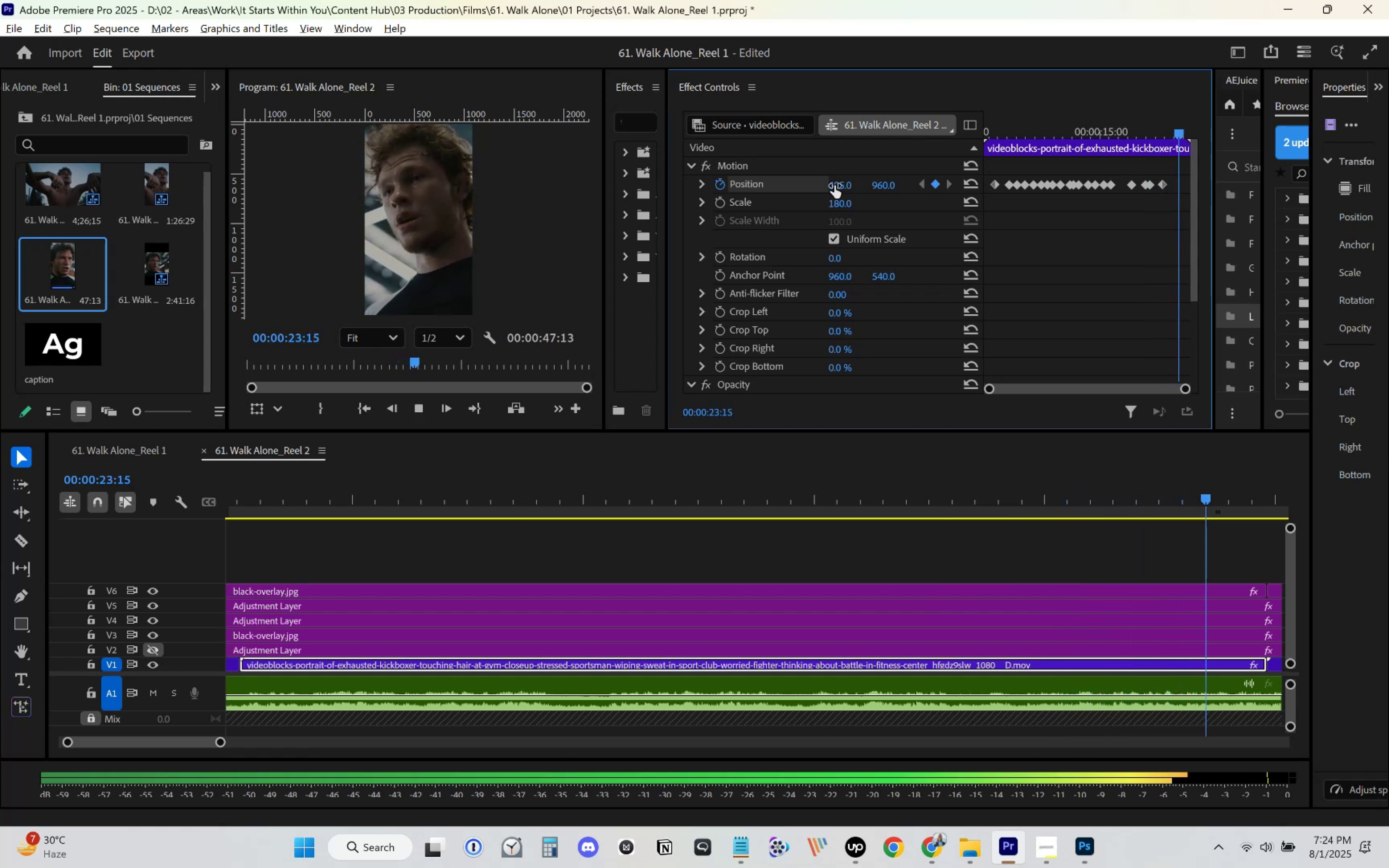 
key(Space)
 